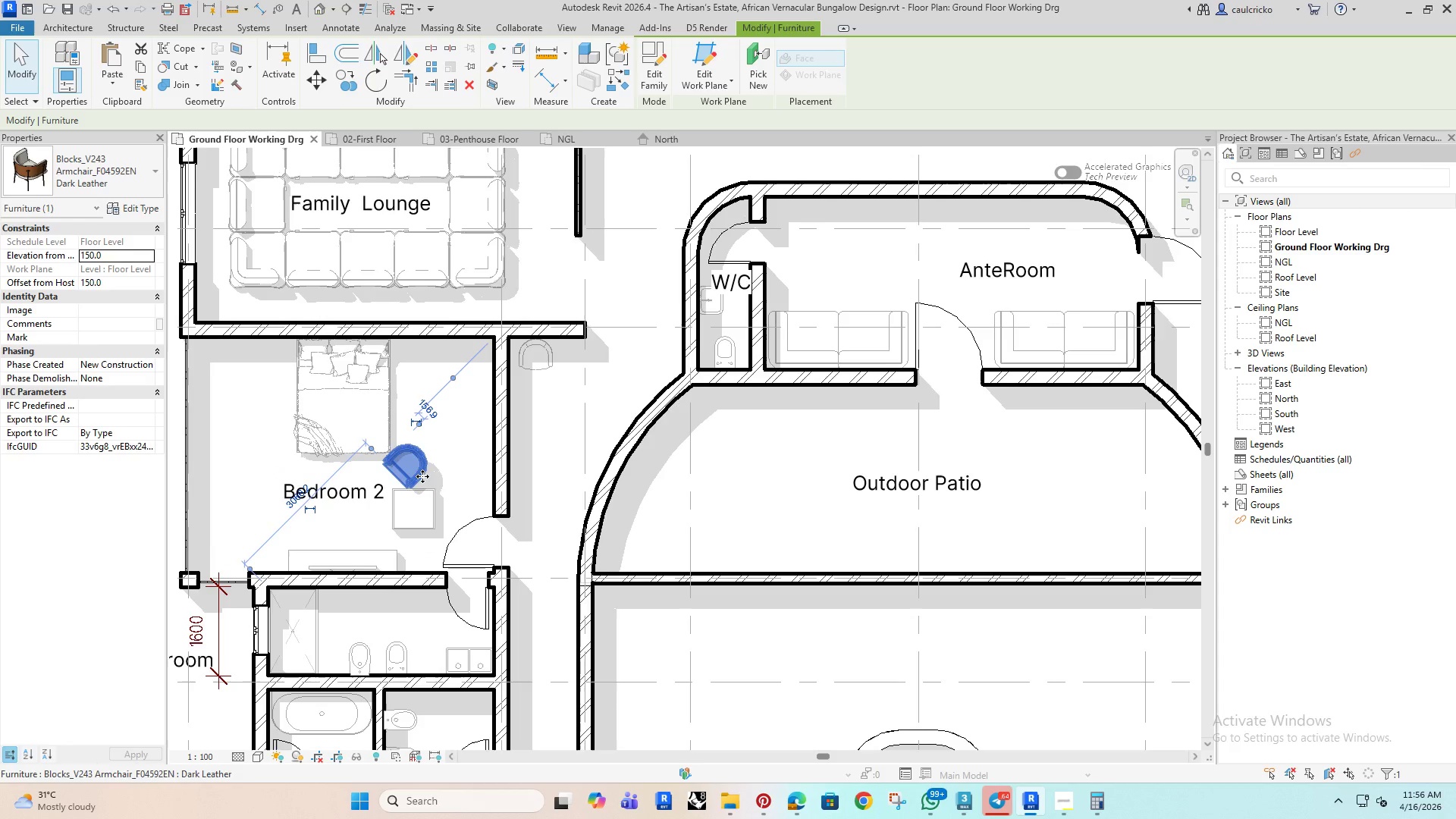 
left_click_drag(start_coordinate=[422, 472], to_coordinate=[459, 479])
 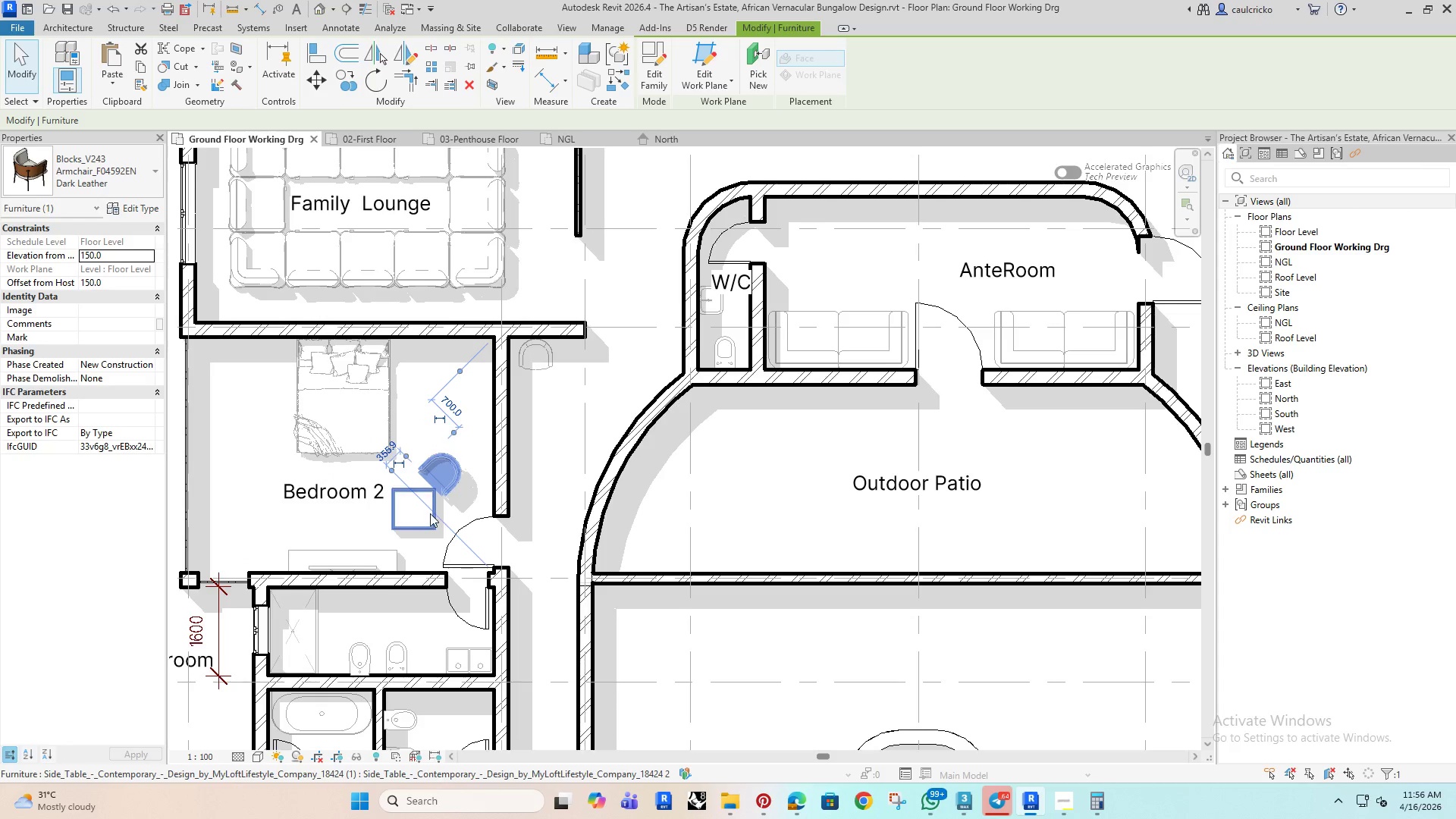 
left_click([430, 513])
 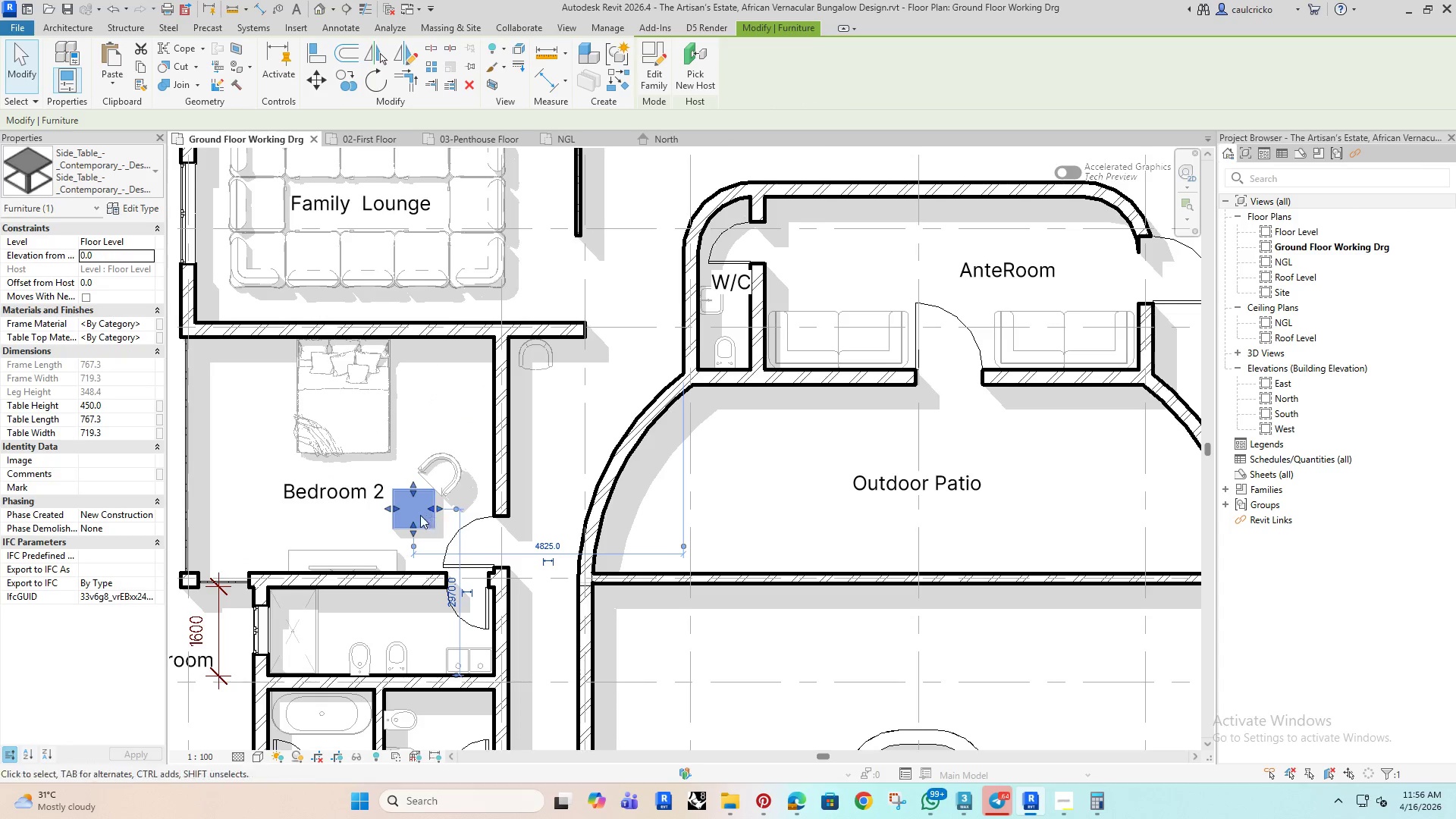 
key(ArrowLeft)
 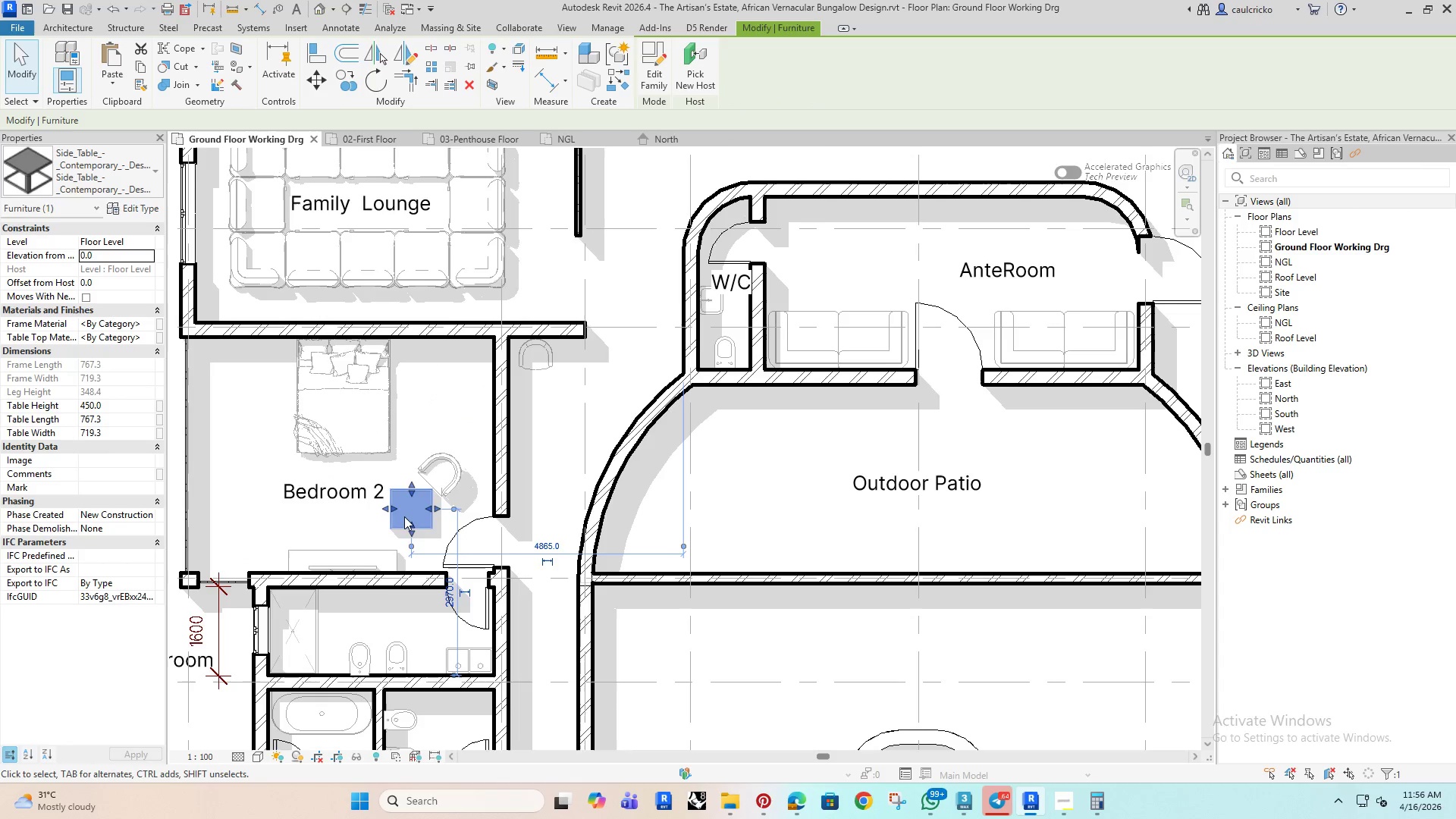 
hold_key(key=ArrowLeft, duration=0.69)
 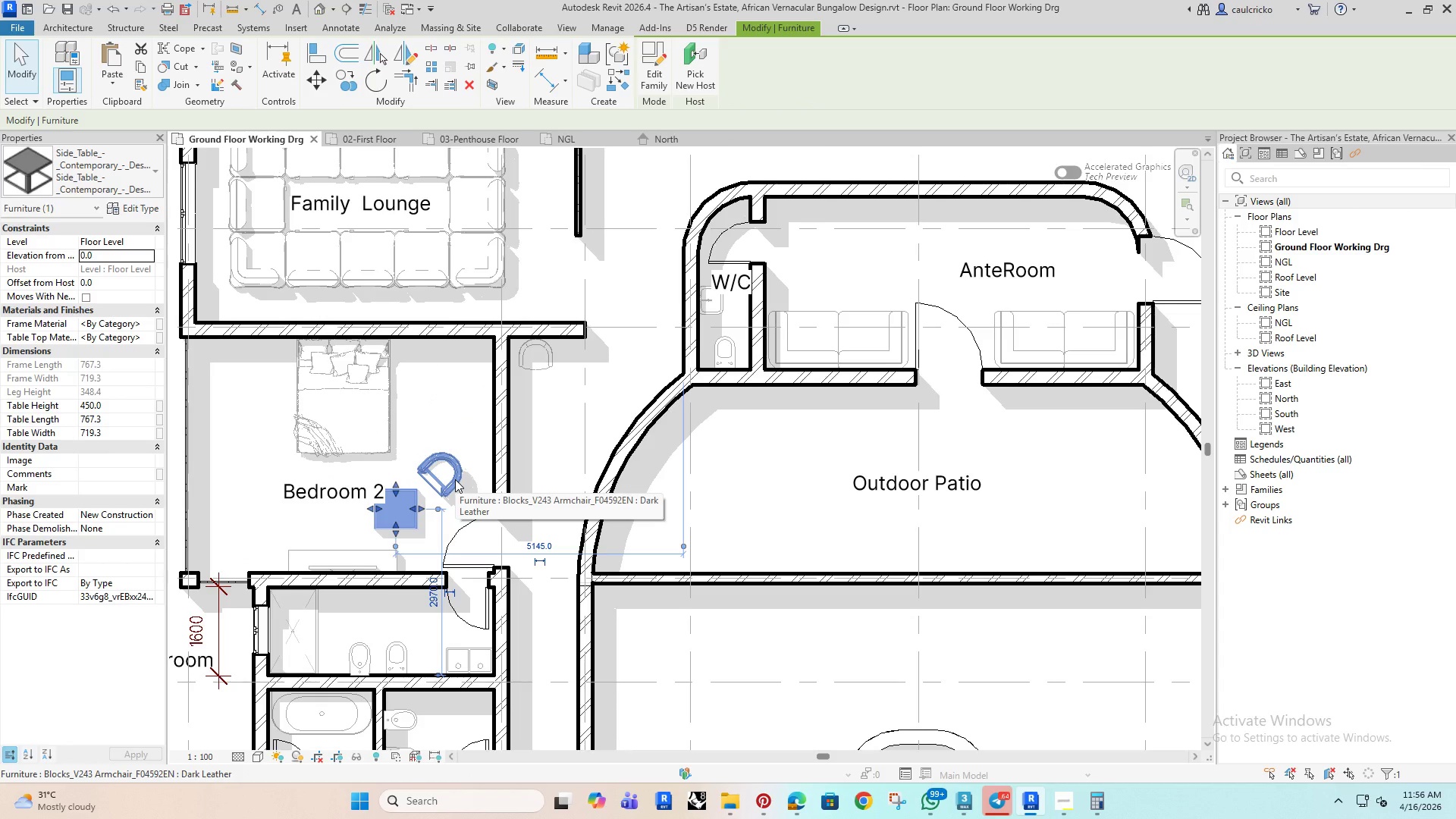 
key(Space)
 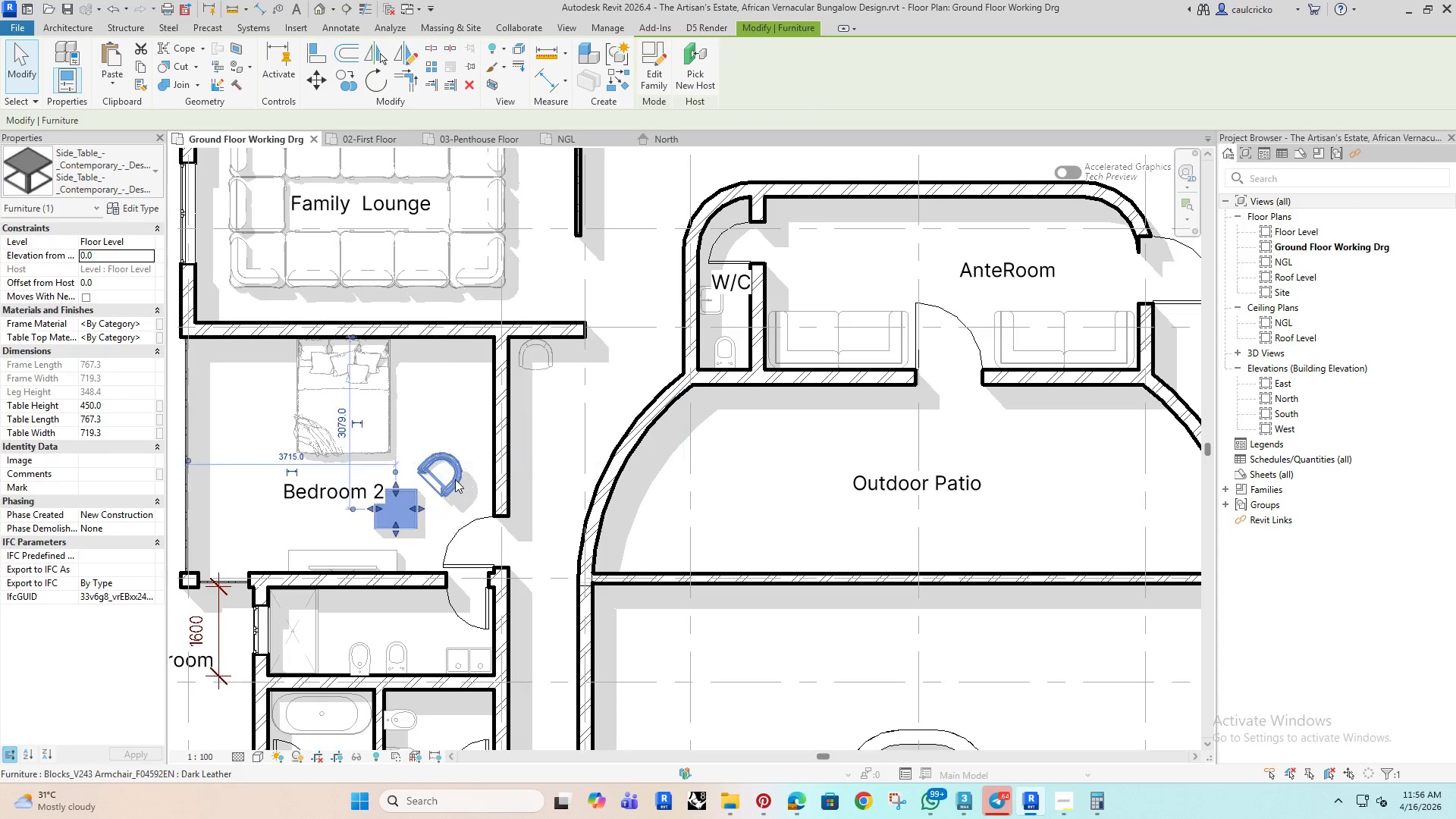 
key(Space)
 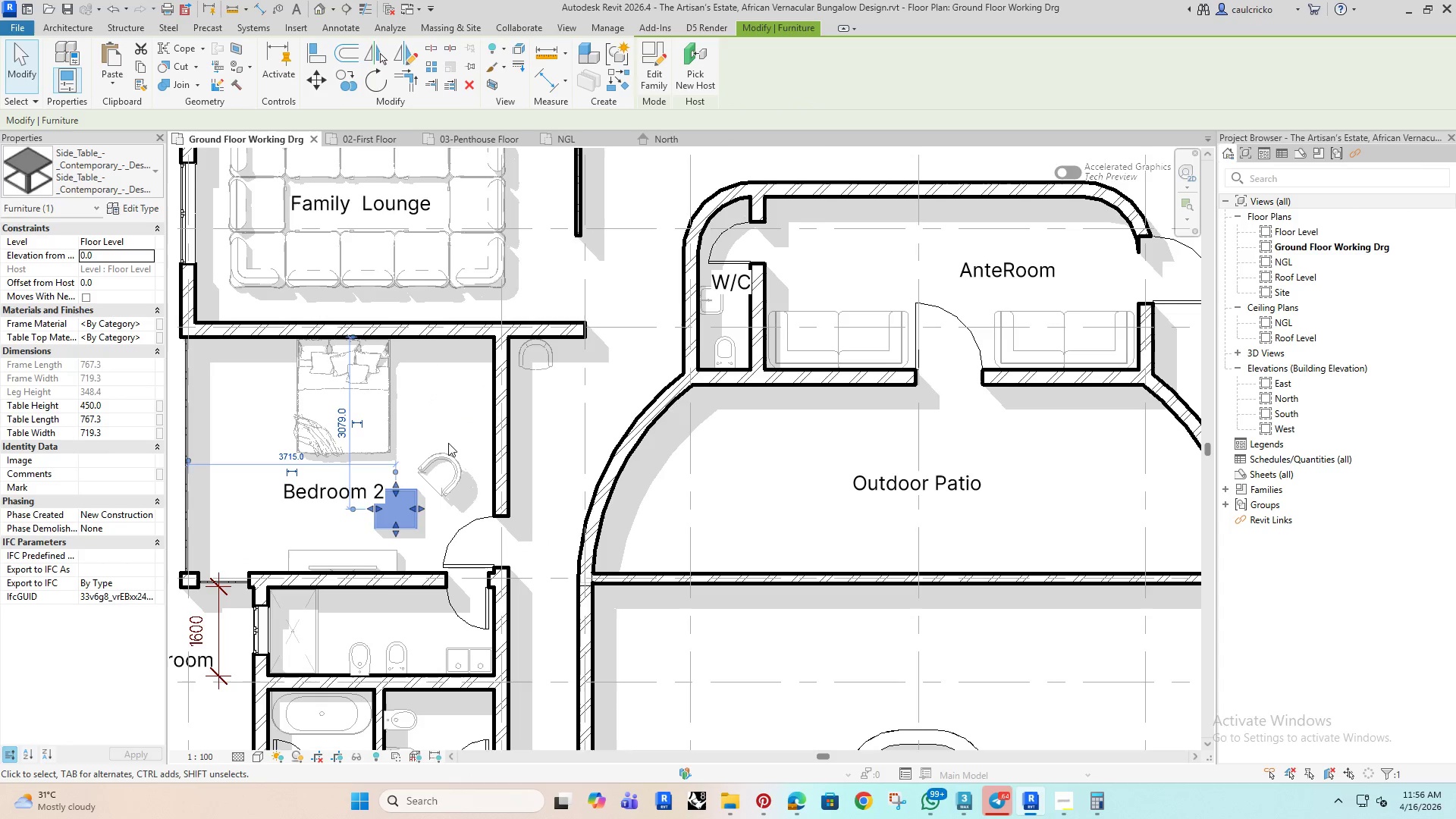 
left_click([454, 423])
 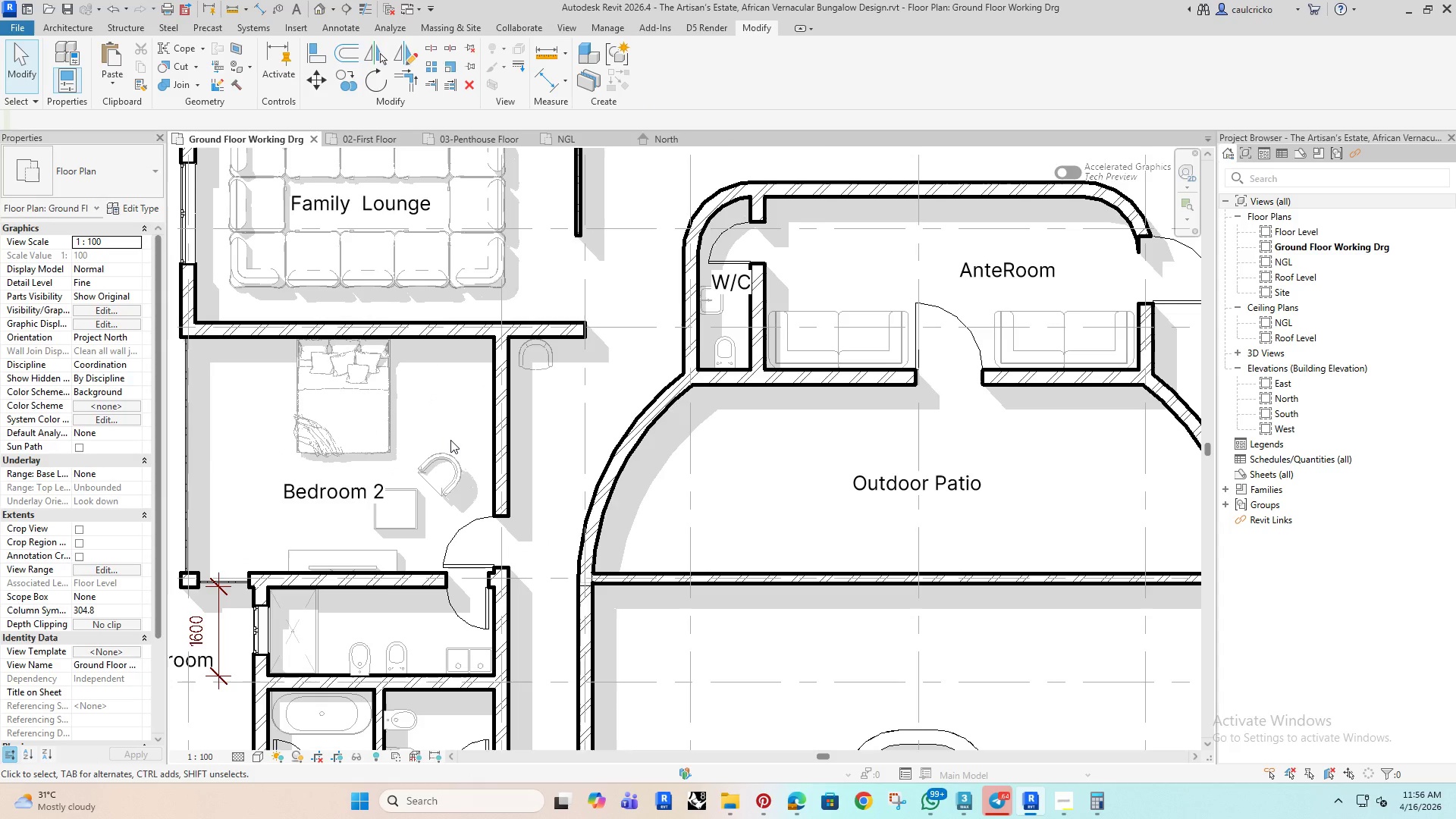 
type(al)
 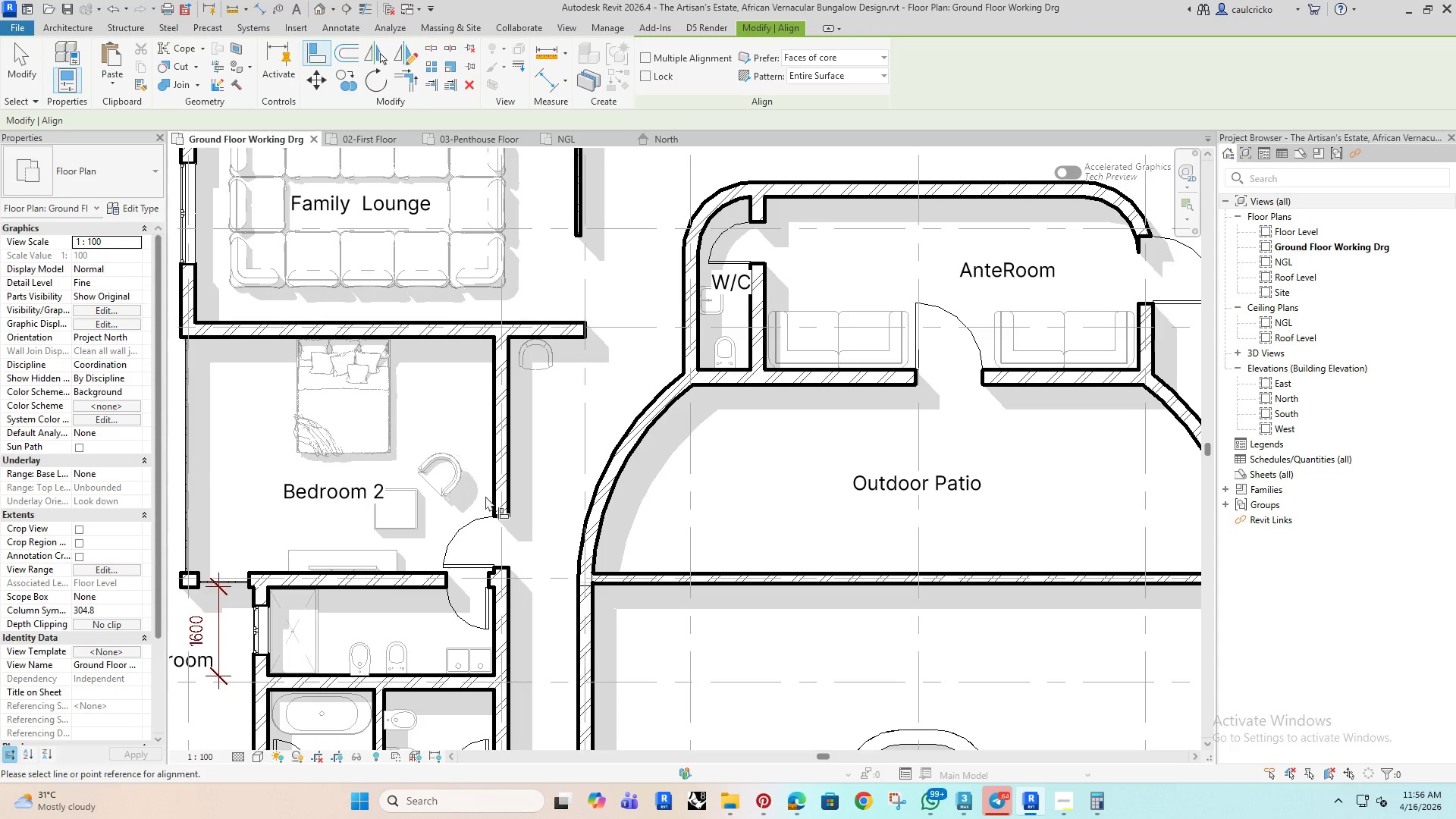 
scroll: coordinate [469, 508], scroll_direction: up, amount: 4.0
 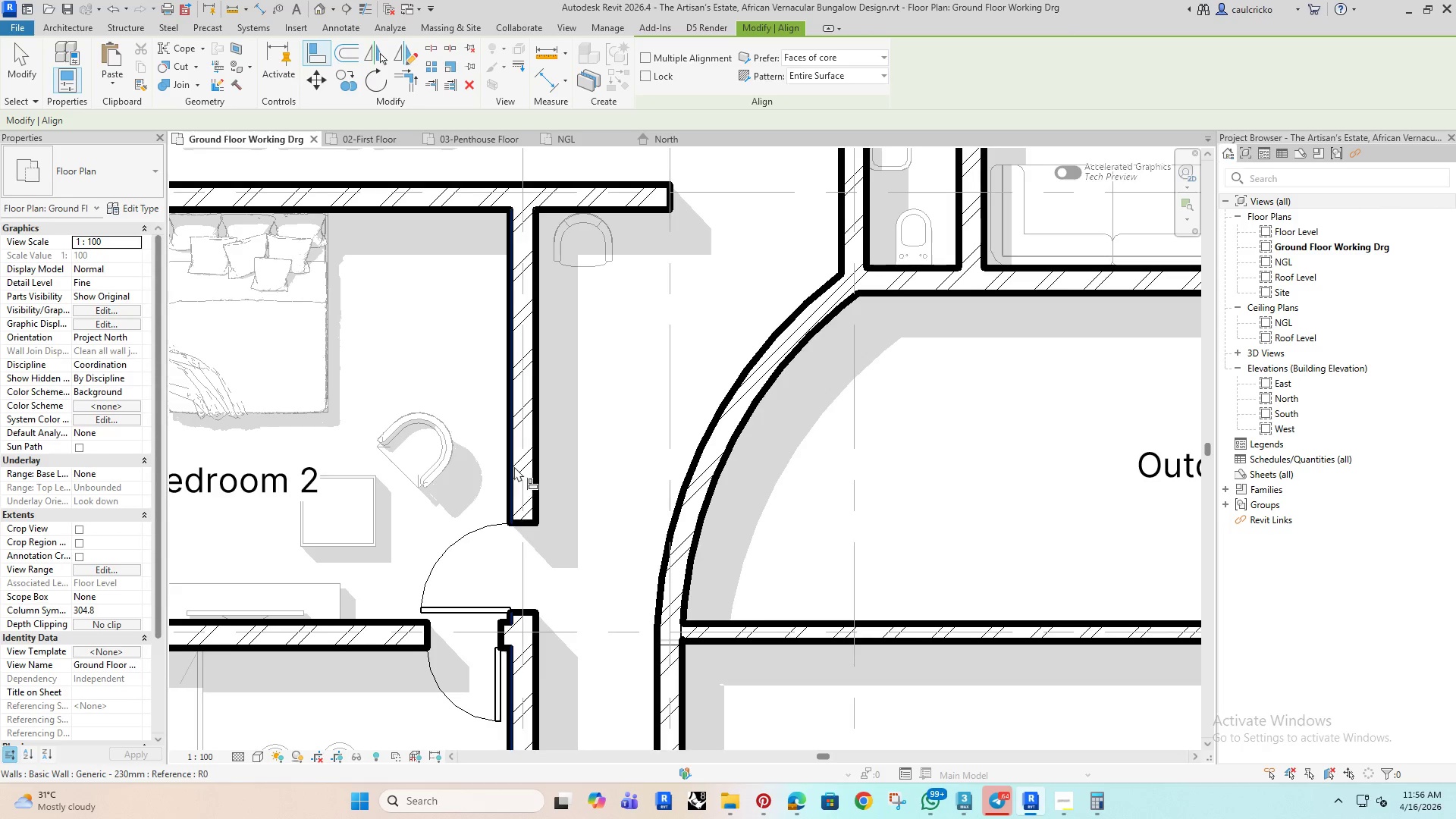 
left_click([513, 464])
 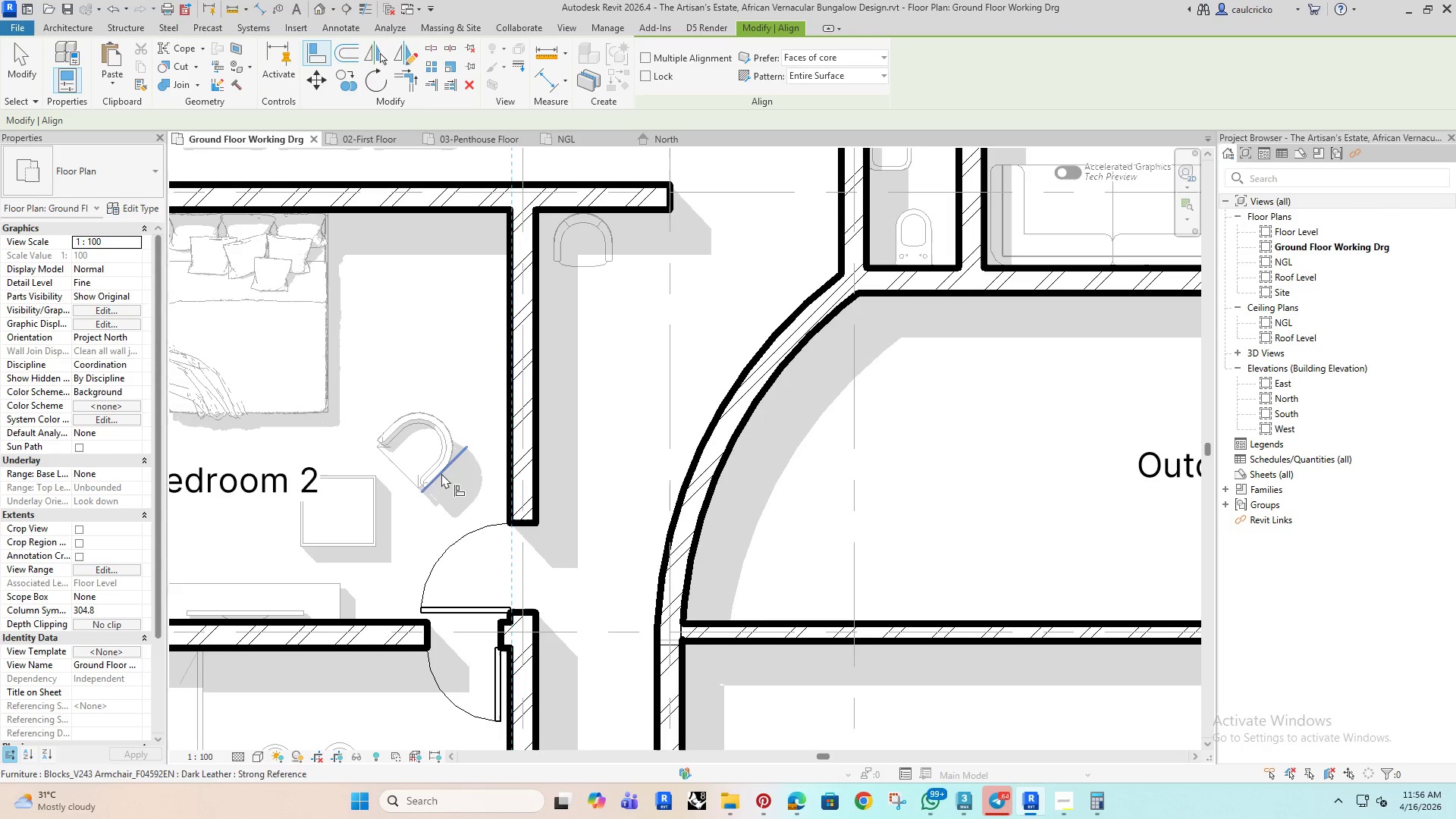 
left_click([441, 473])
 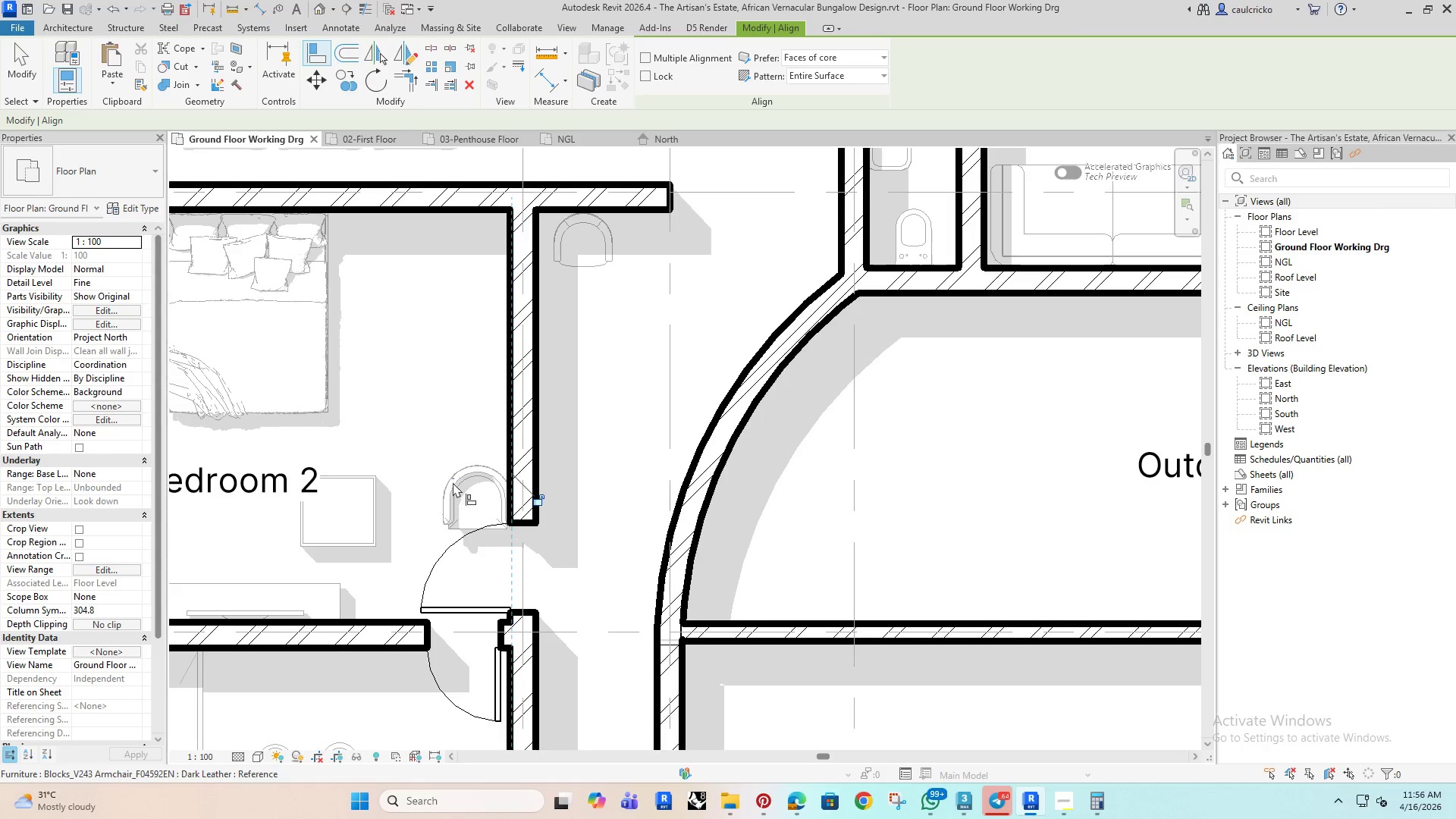 
key(Escape)
 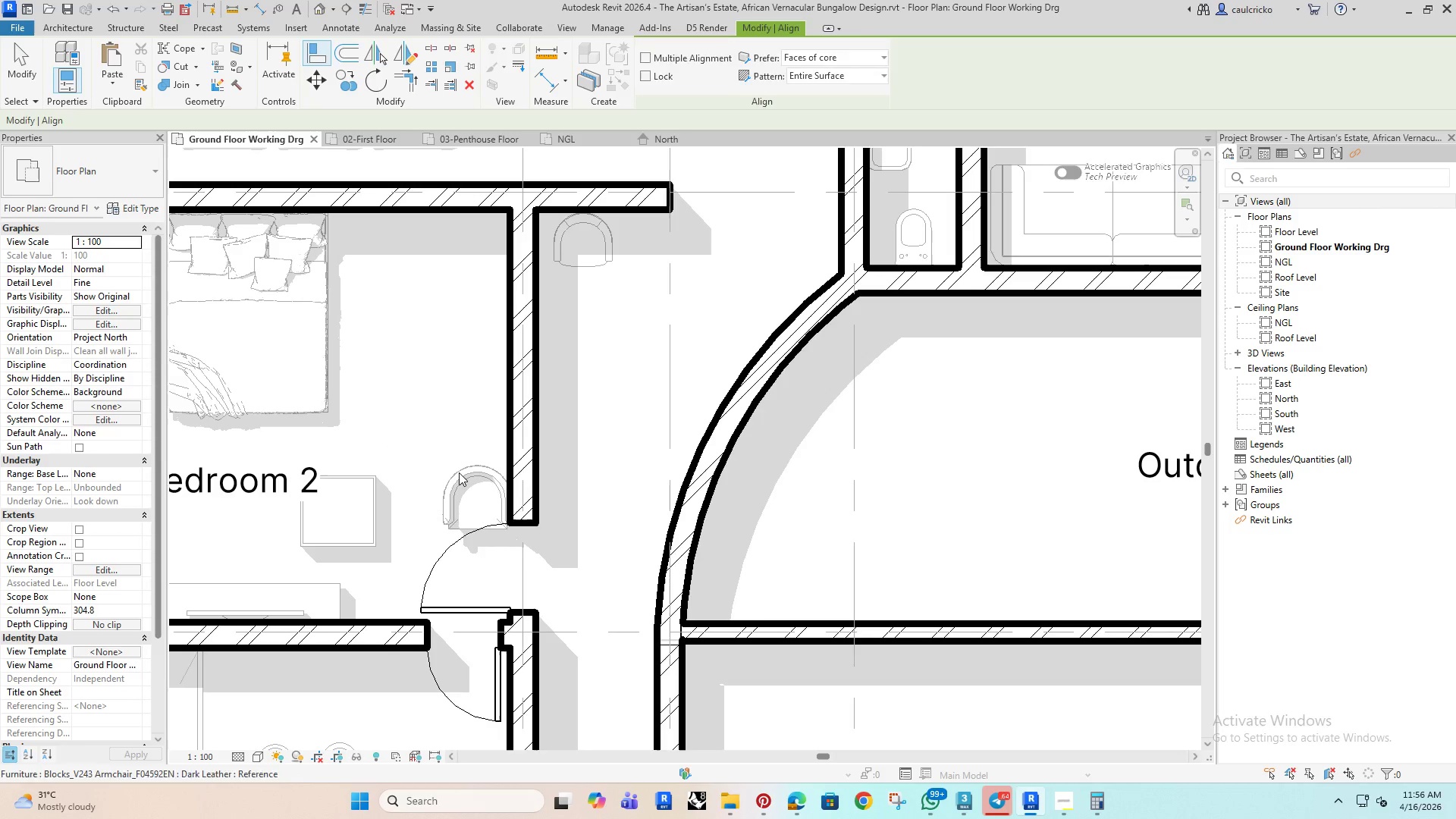 
key(Escape)
 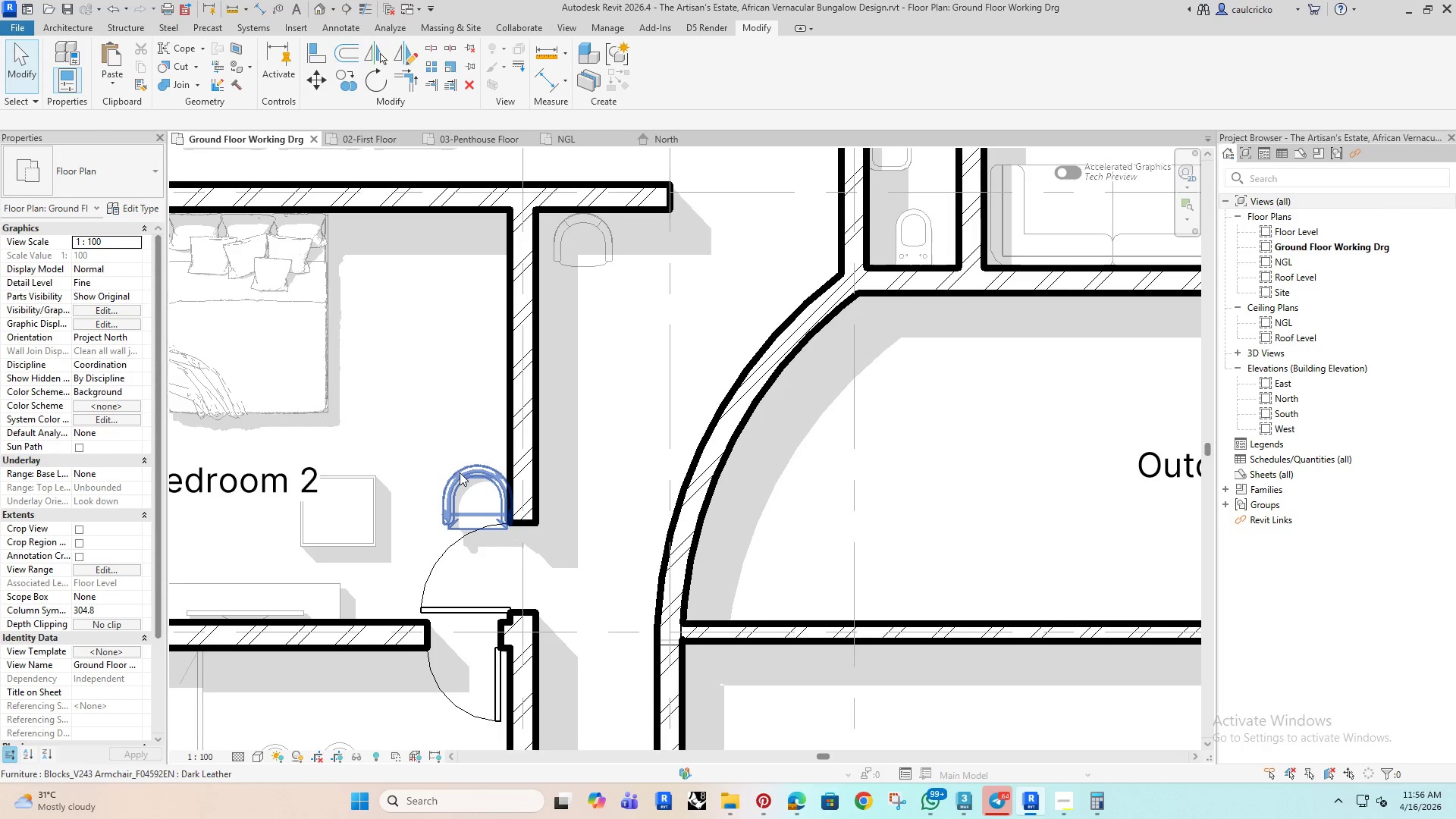 
left_click([460, 472])
 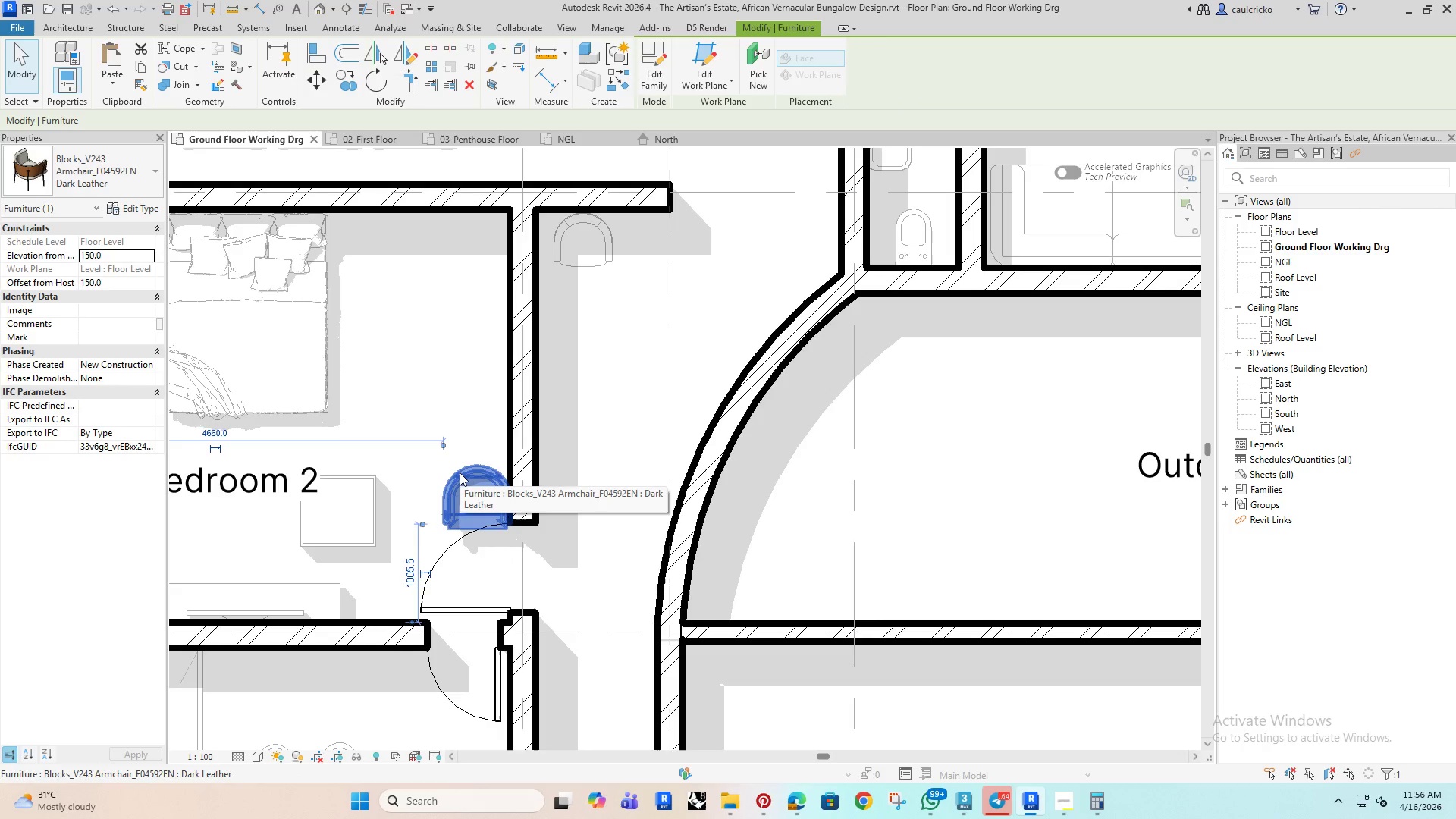 
type(ro)
 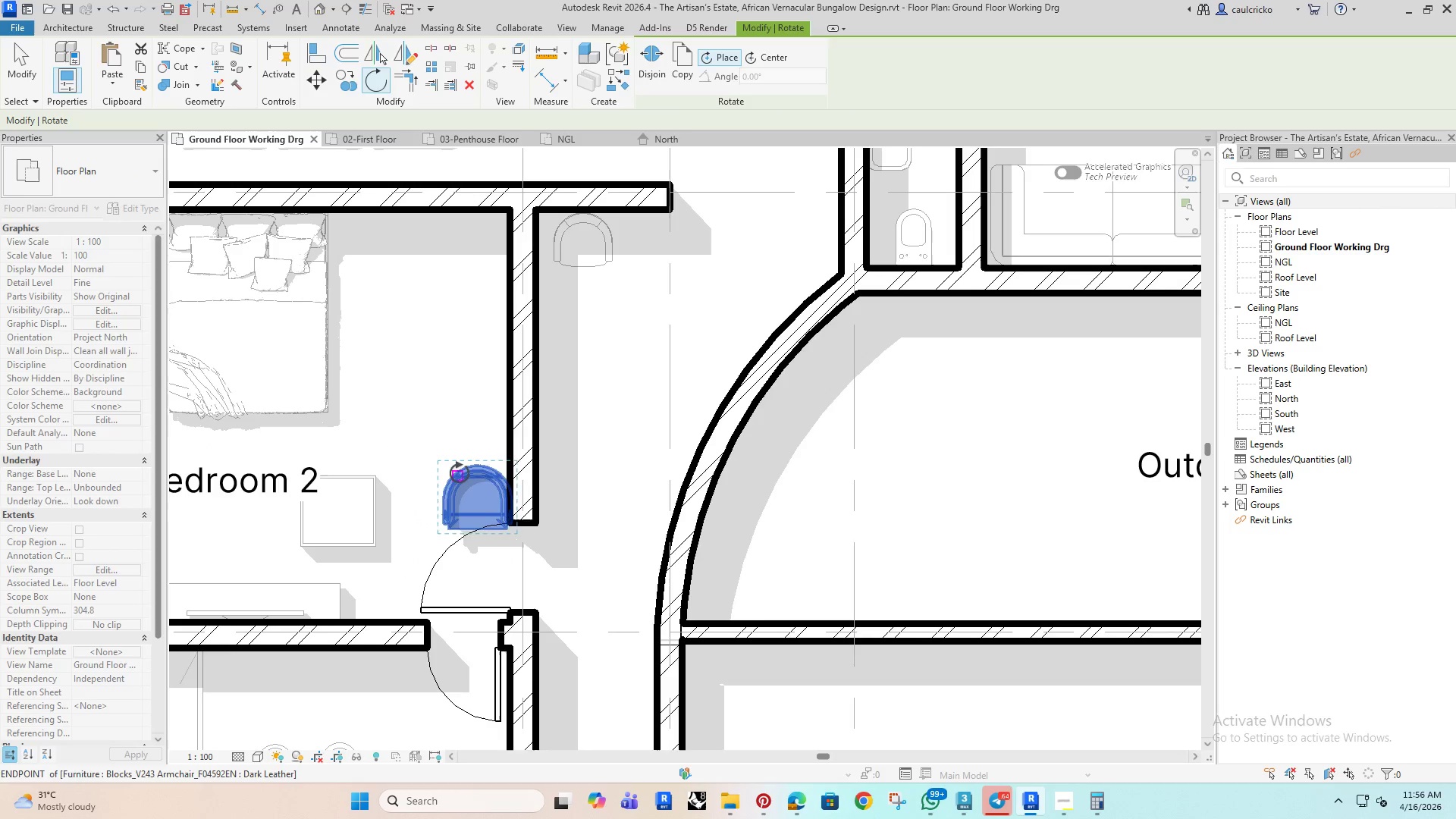 
left_click([460, 472])
 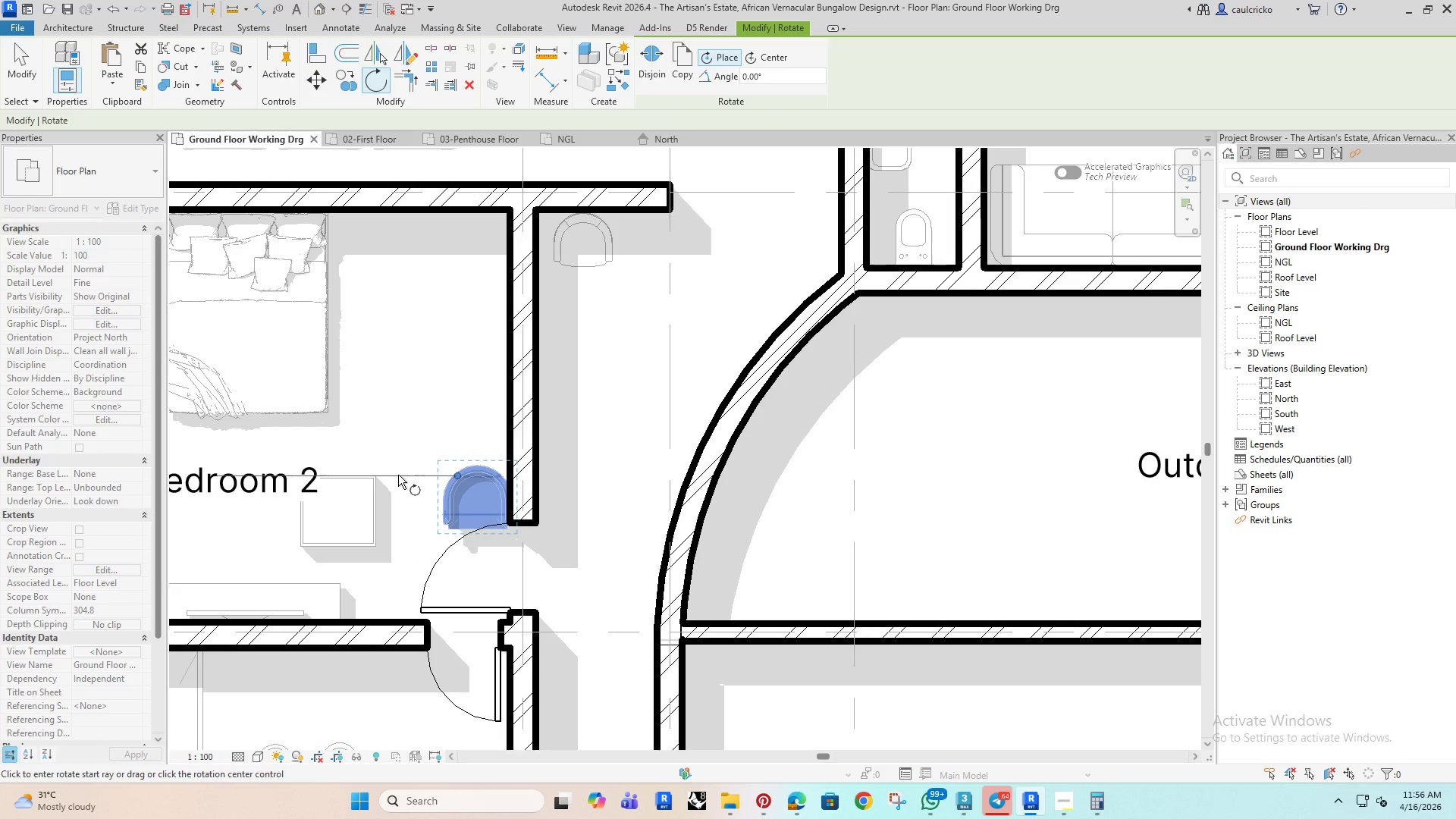 
left_click([398, 475])
 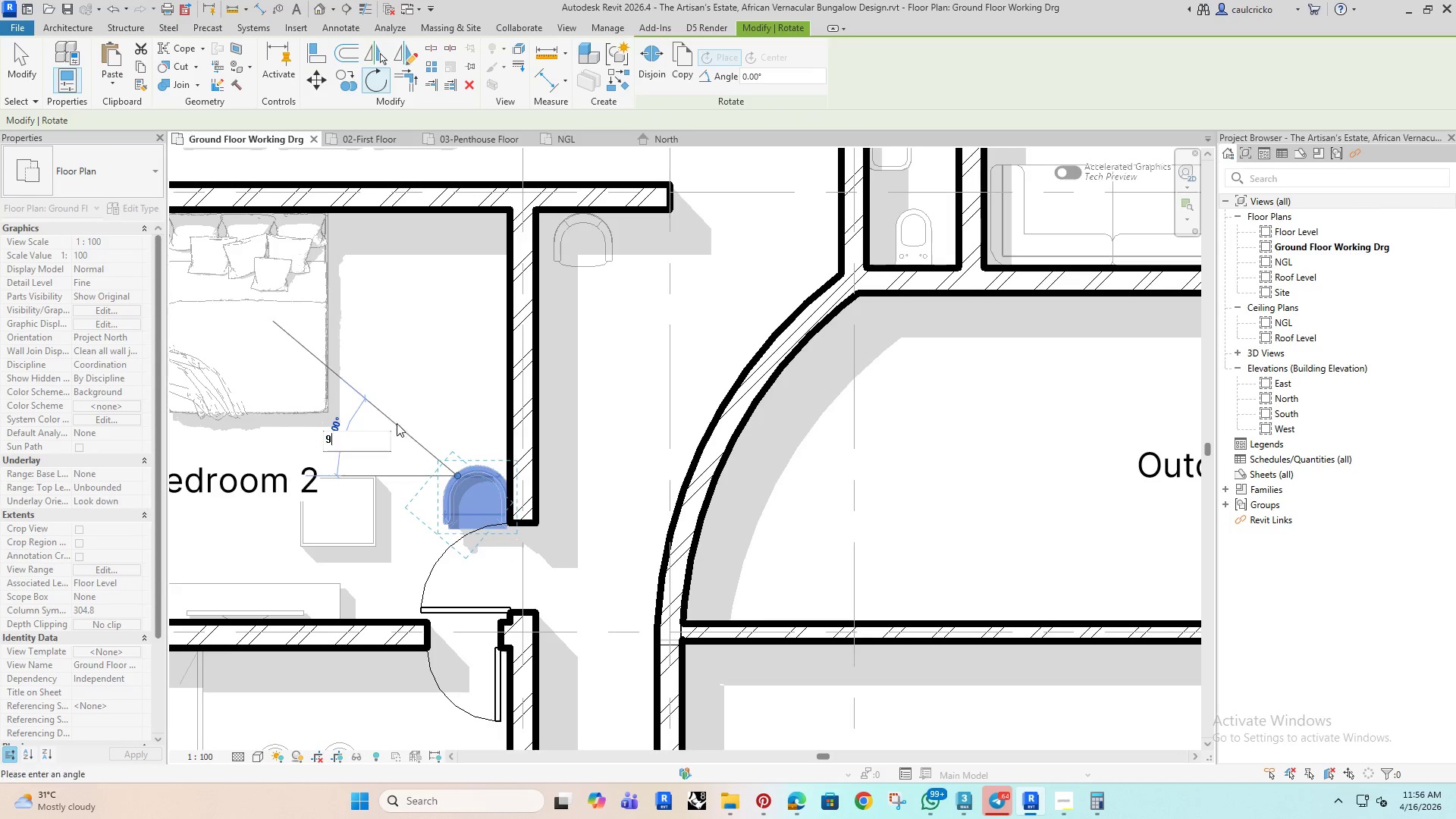 
type(90)
 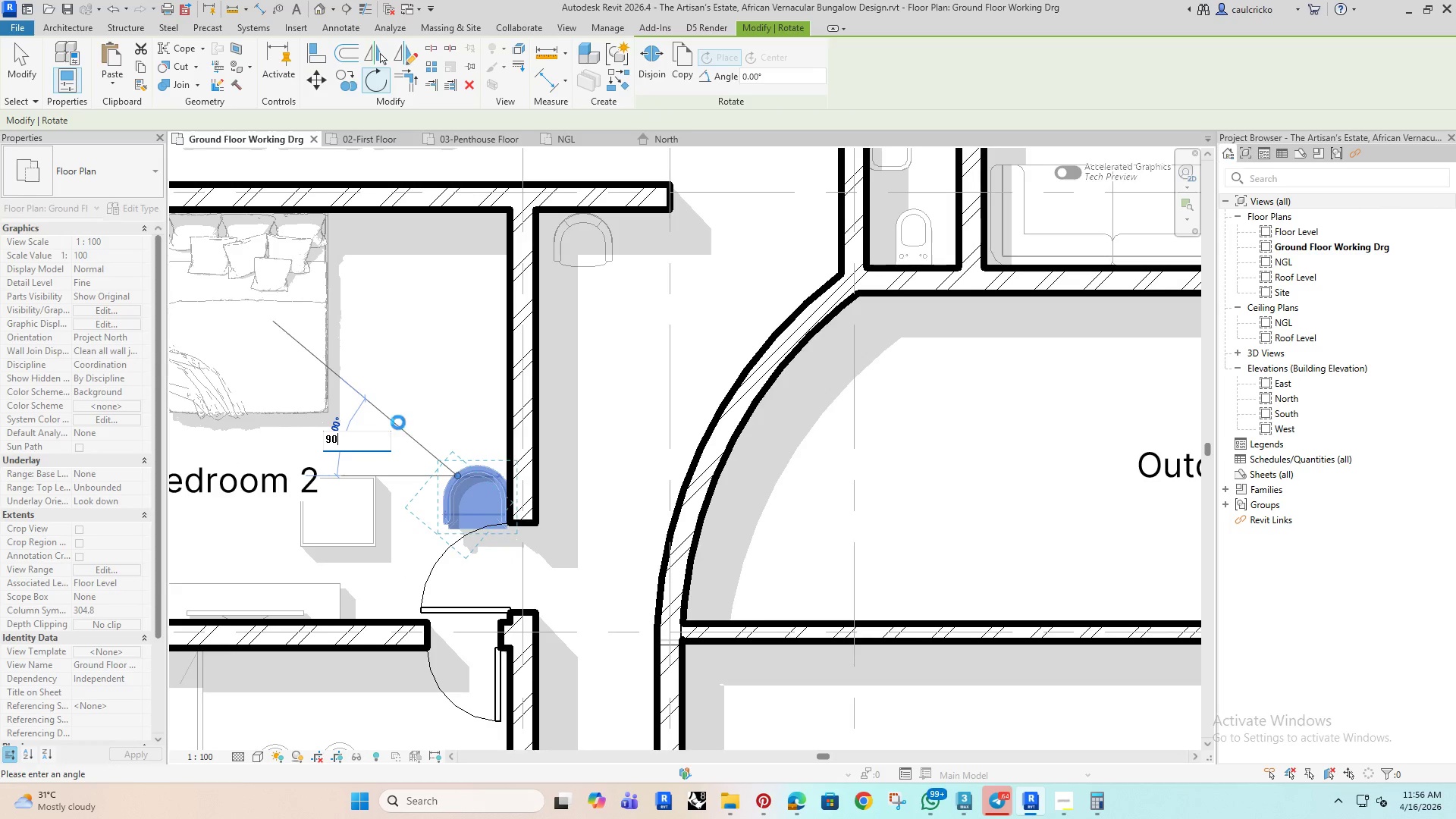 
key(Enter)
 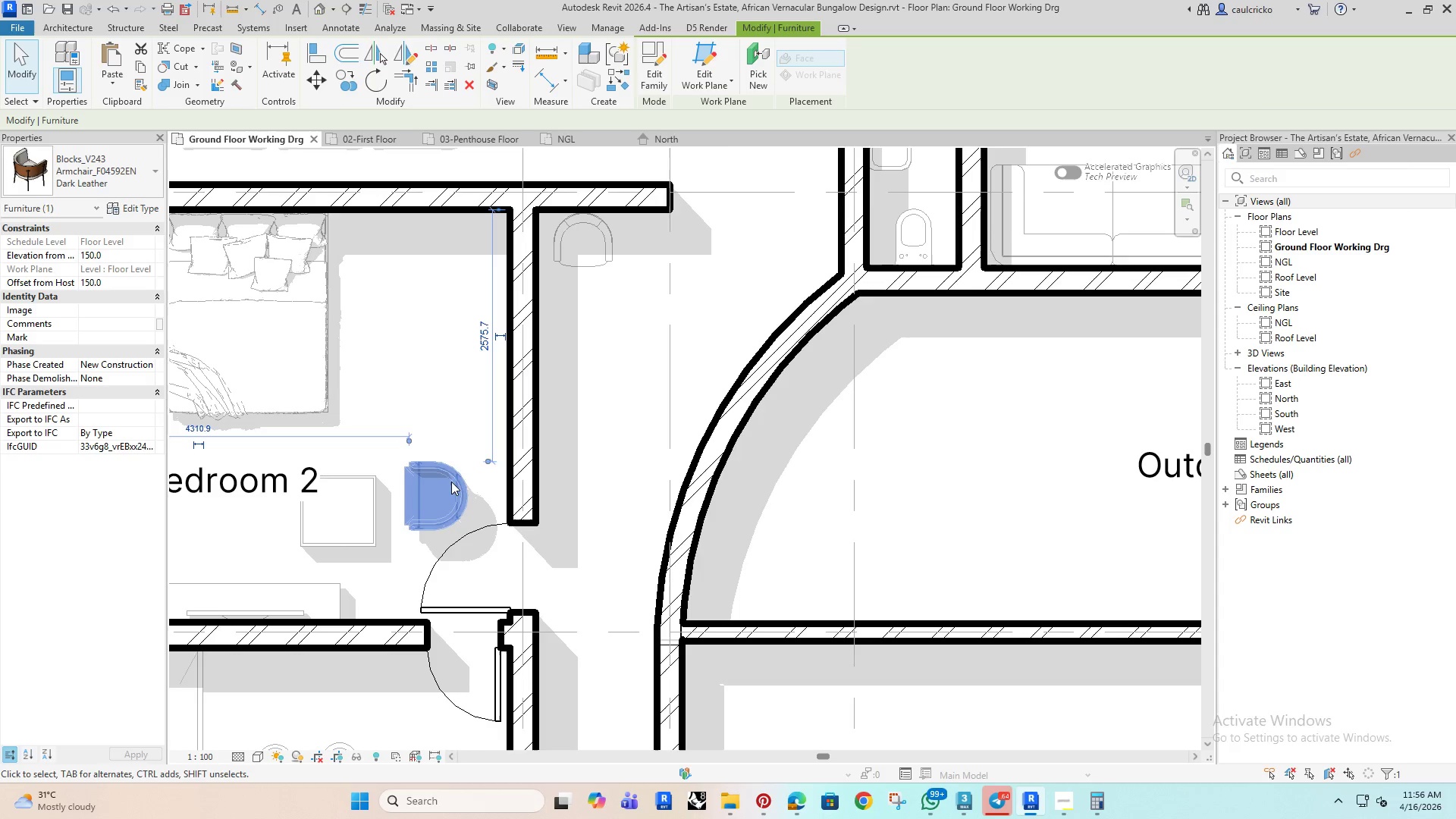 
left_click_drag(start_coordinate=[452, 482], to_coordinate=[470, 396])
 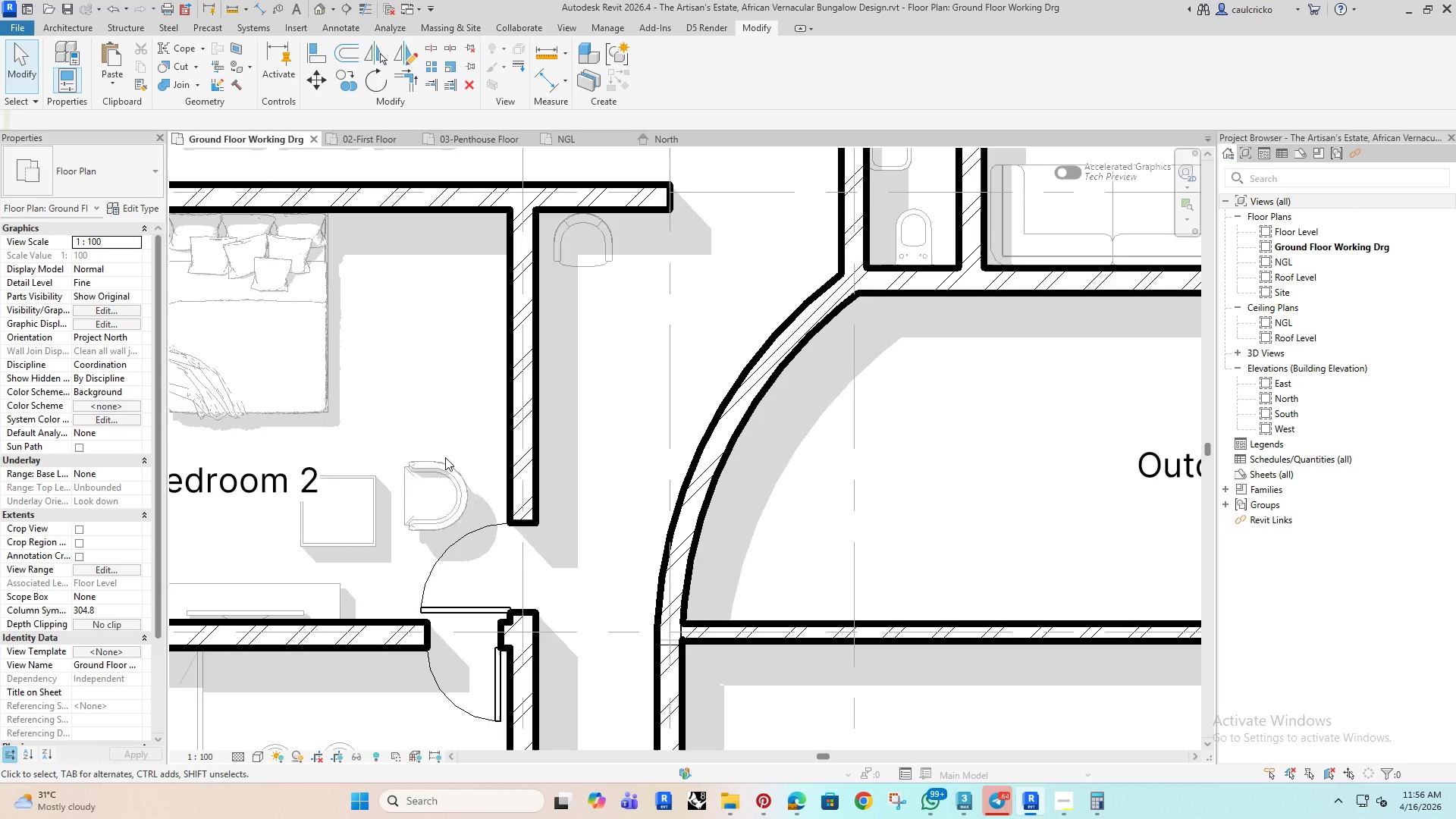 
left_click([444, 469])
 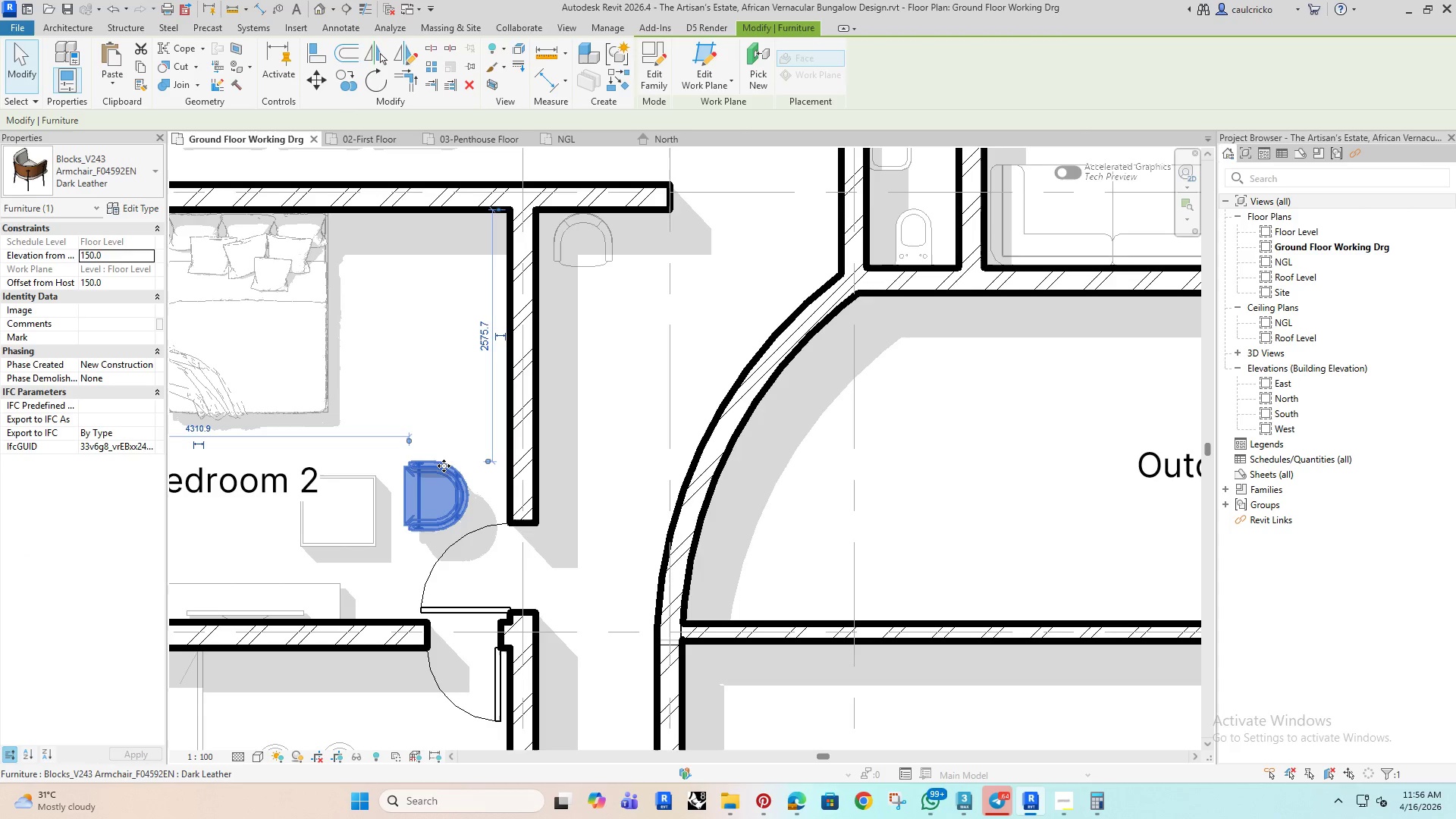 
left_click_drag(start_coordinate=[444, 466], to_coordinate=[419, 406])
 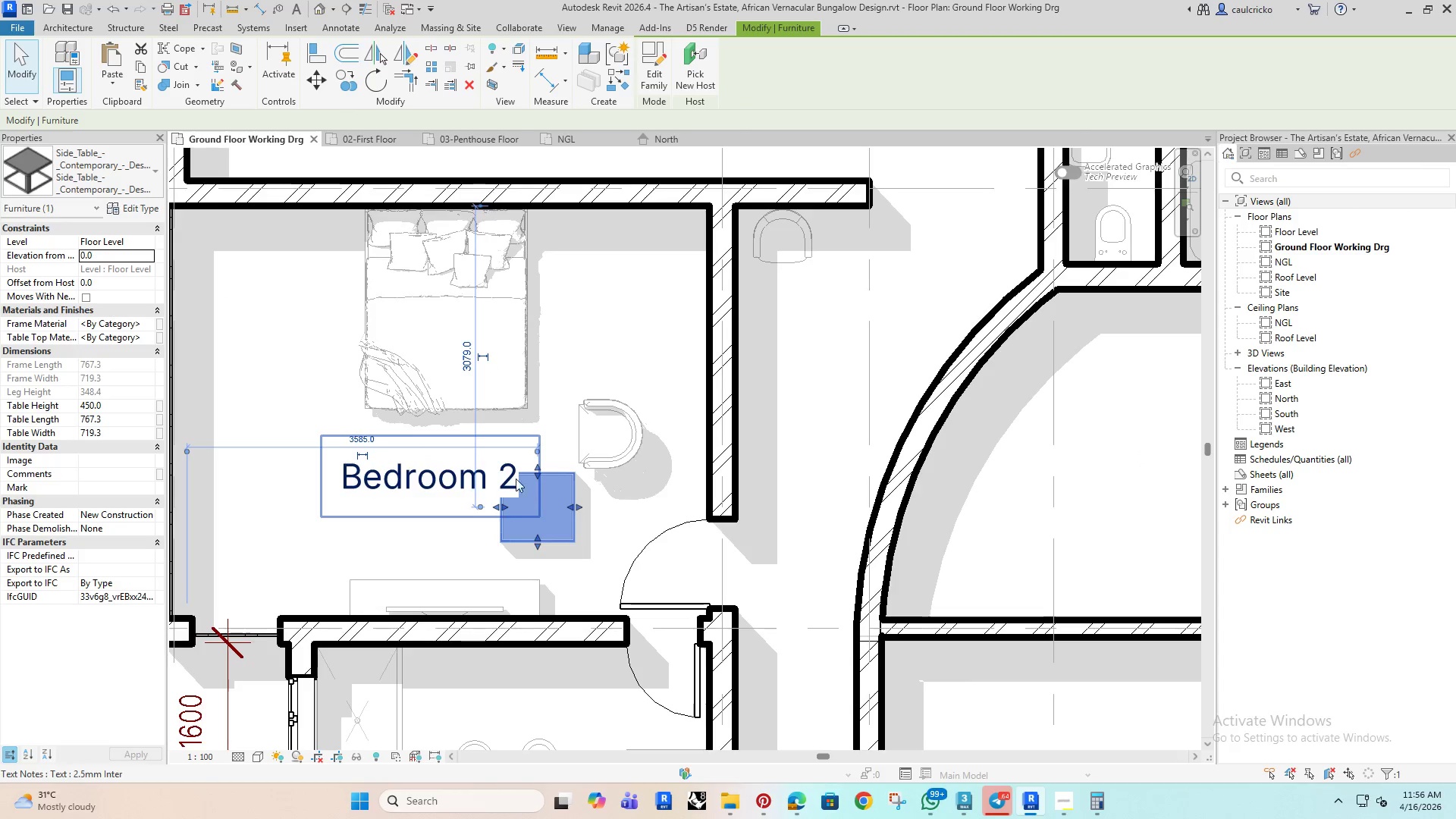 
scroll: coordinate [471, 498], scroll_direction: down, amount: 10.0
 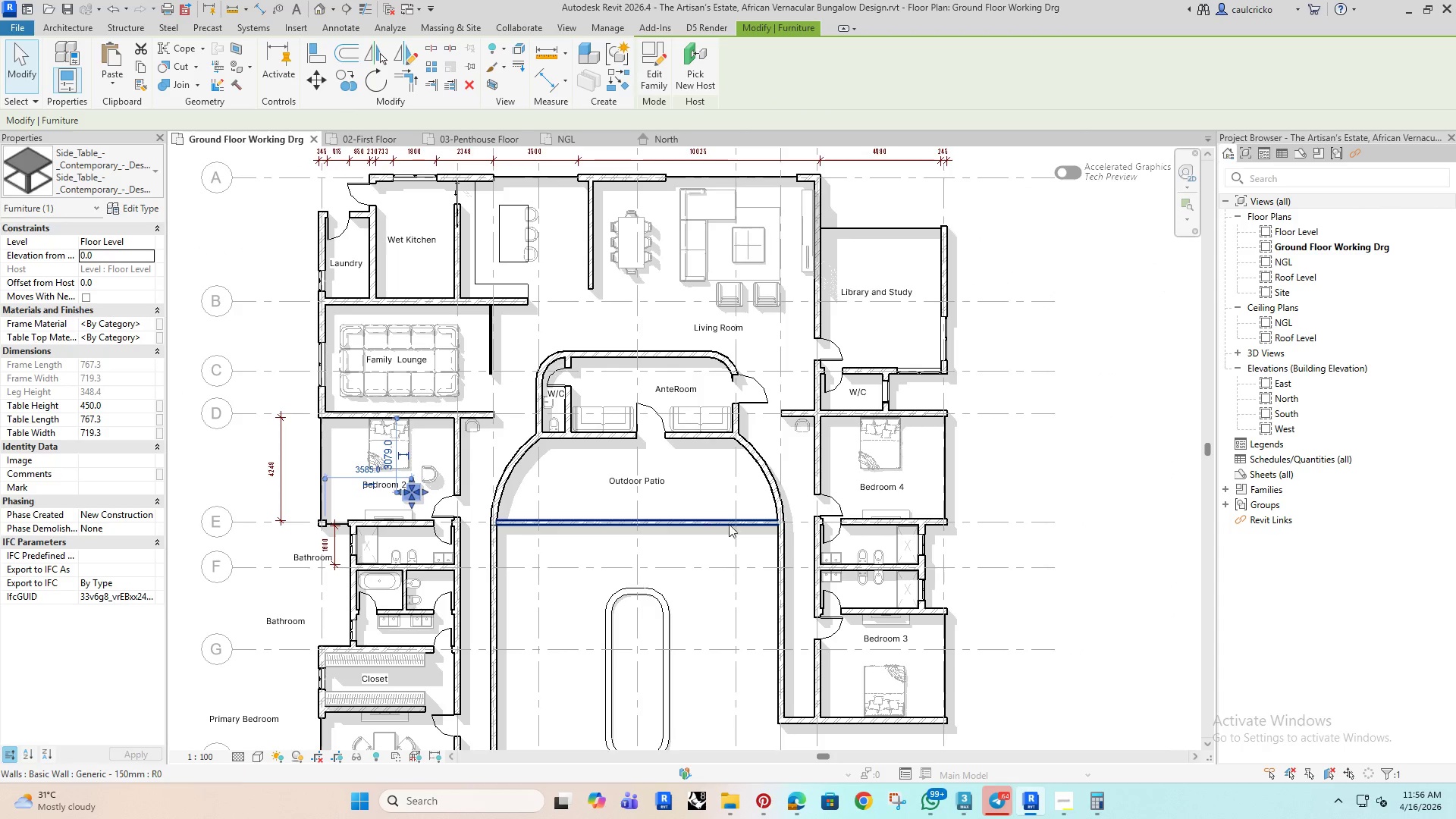 
scroll: coordinate [894, 530], scroll_direction: up, amount: 5.0
 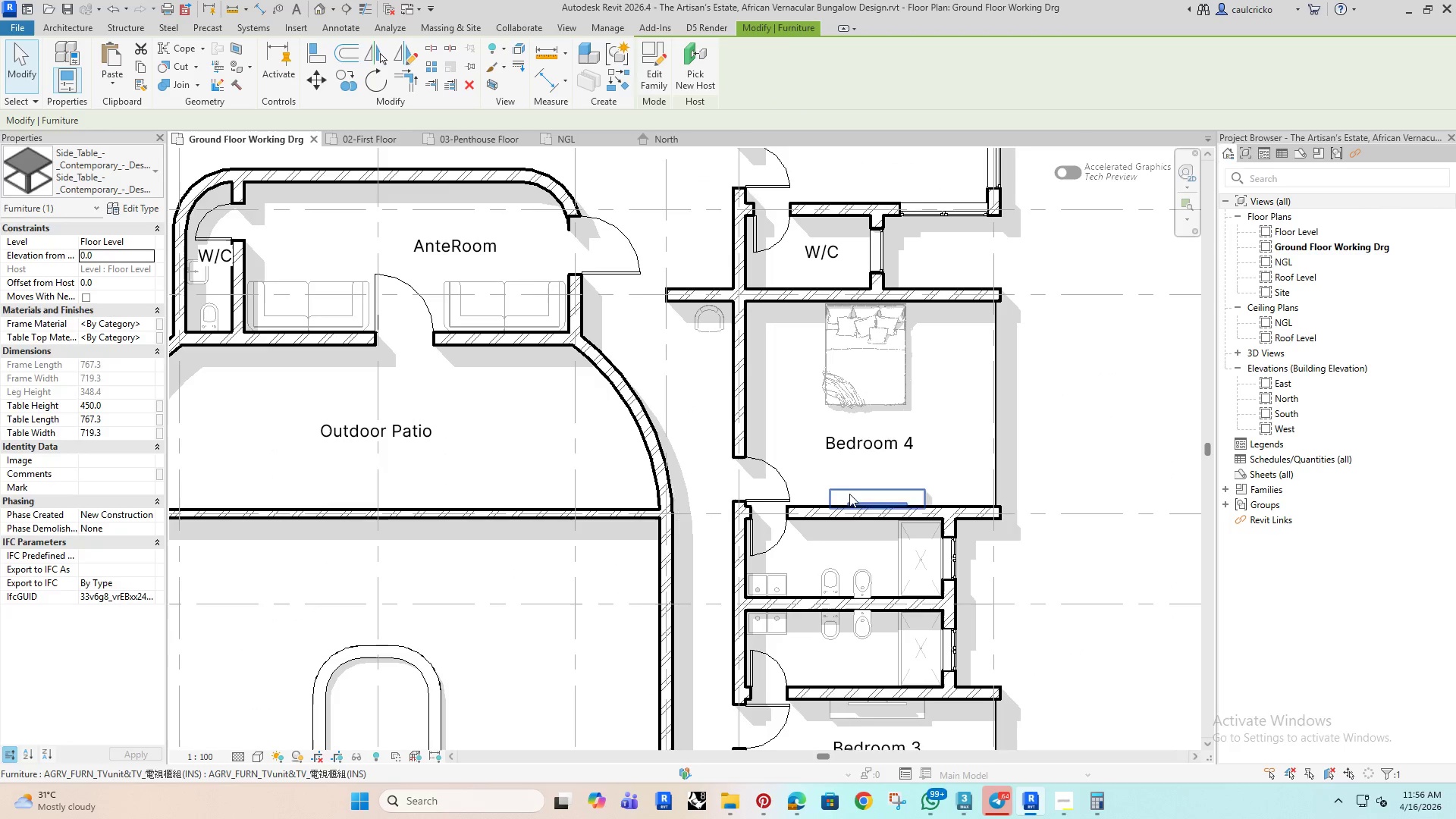 
left_click([849, 494])
 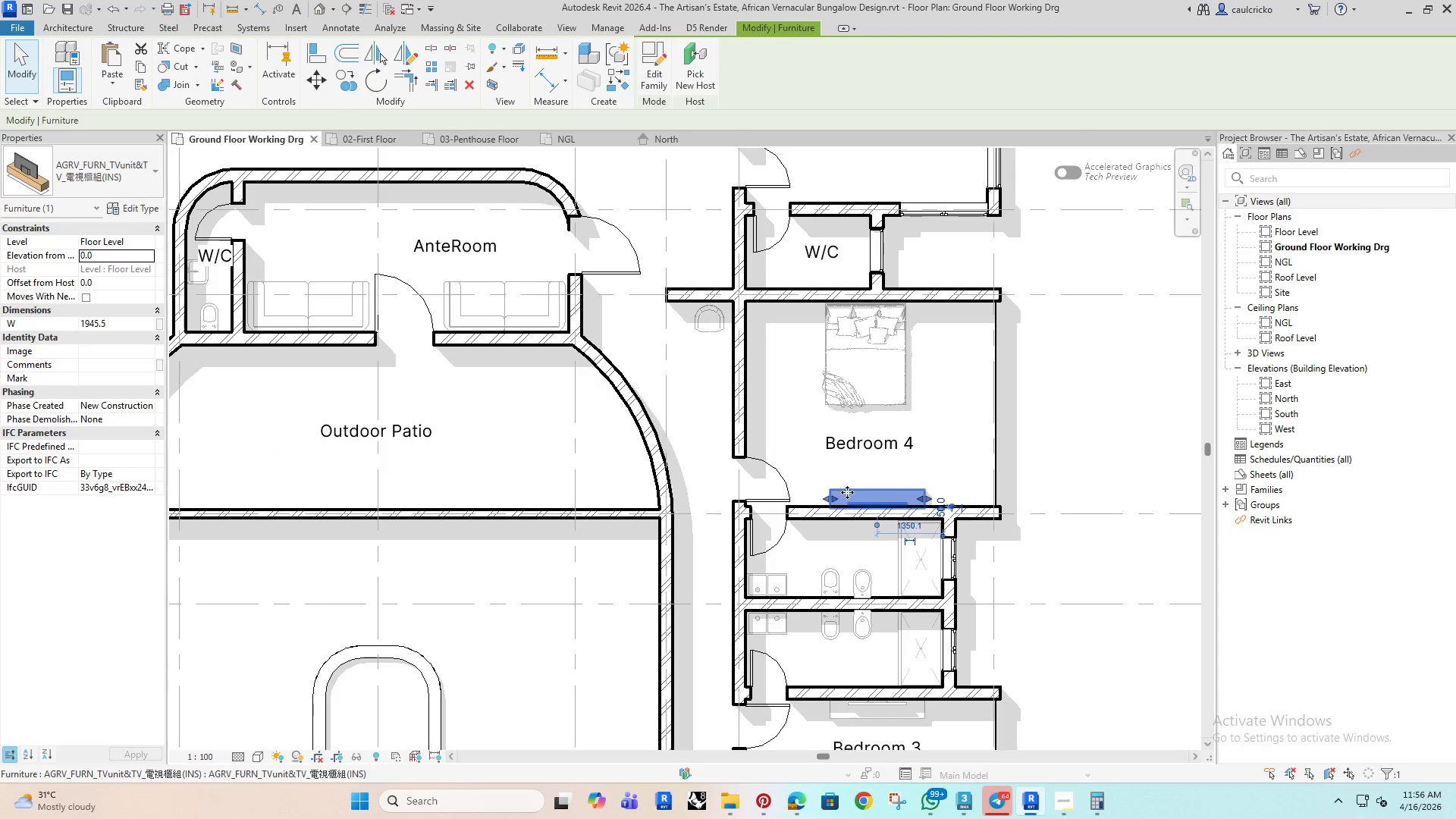 
key(ArrowLeft)
 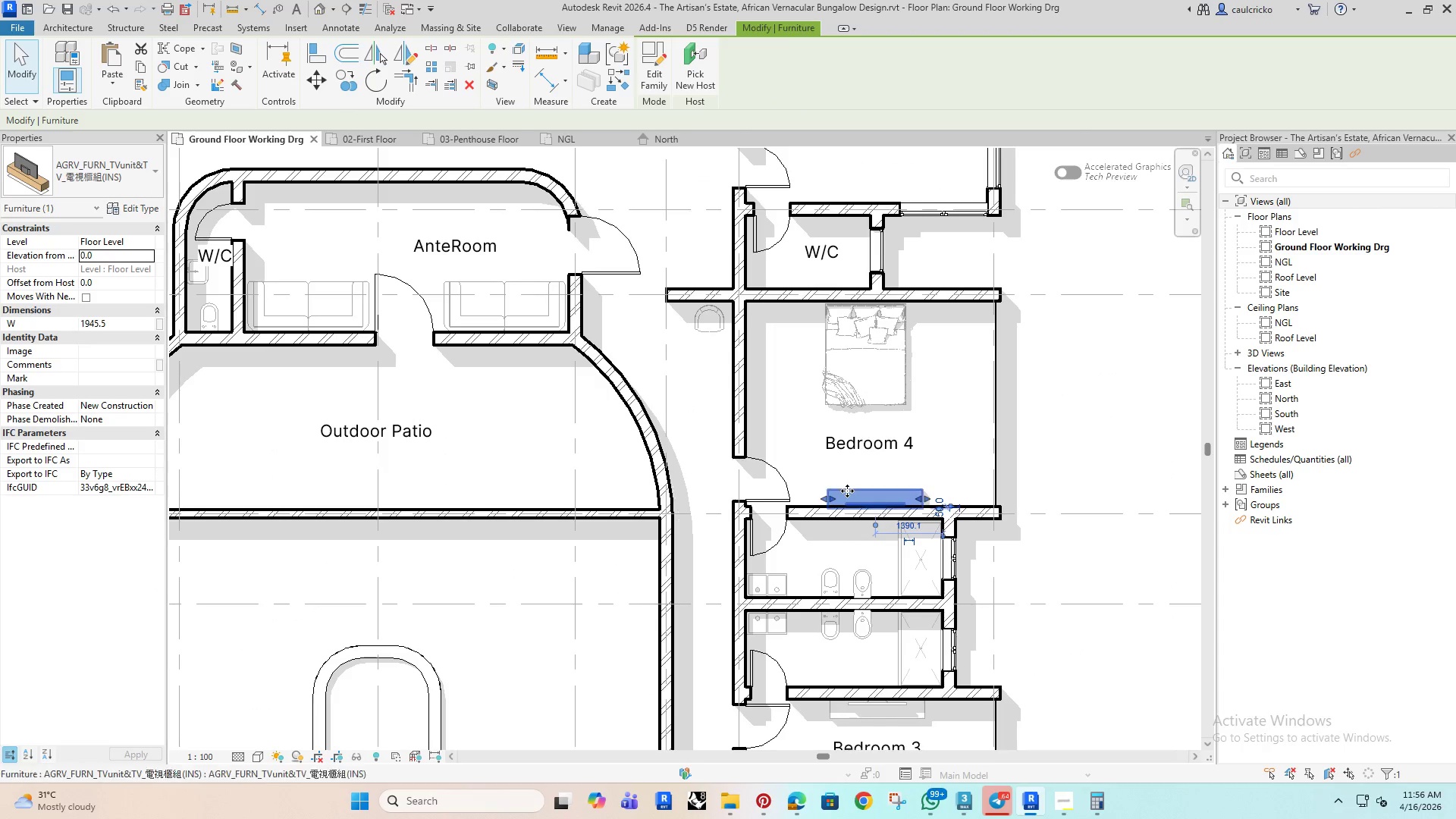 
key(ArrowLeft)
 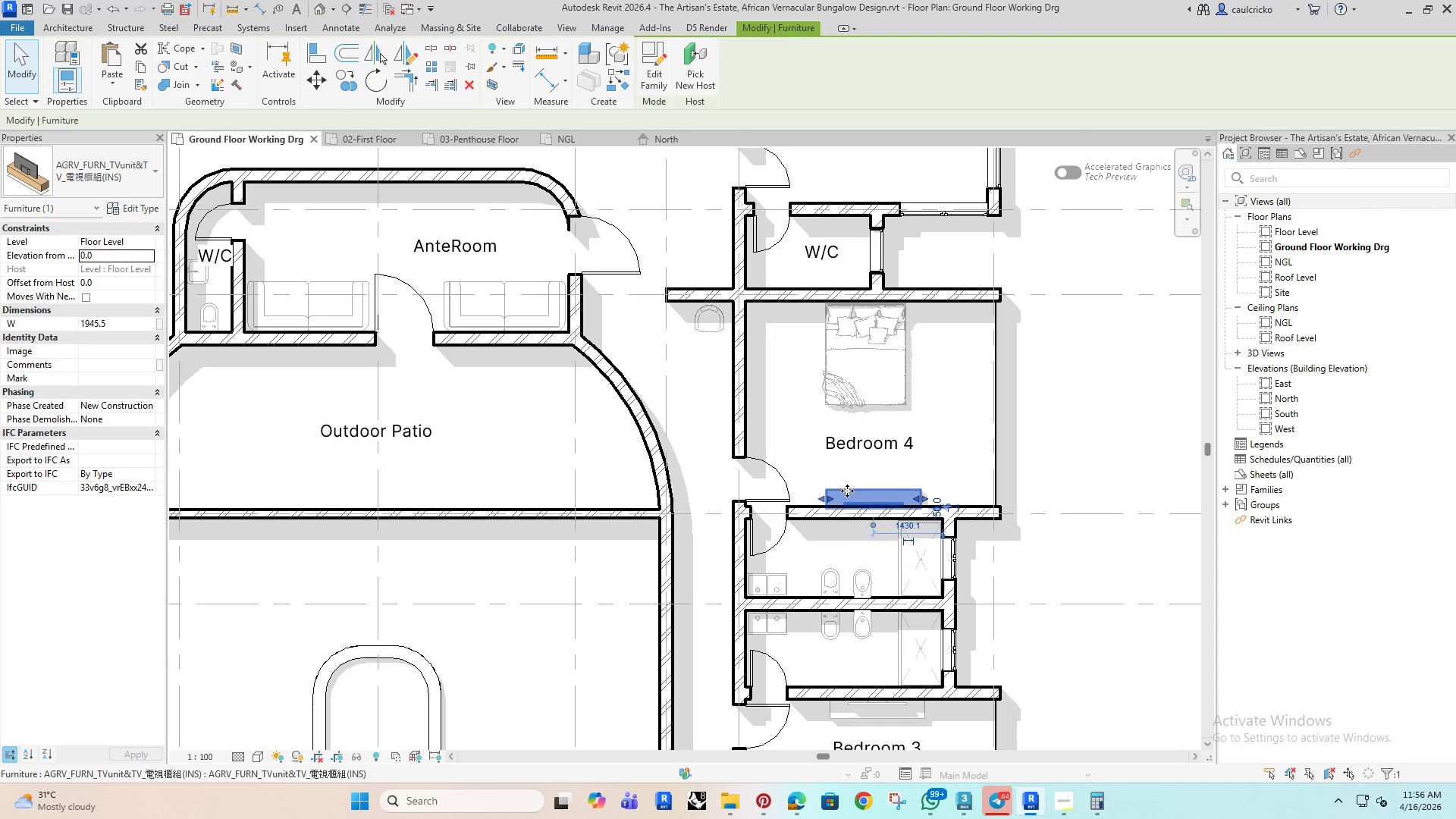 
key(ArrowLeft)
 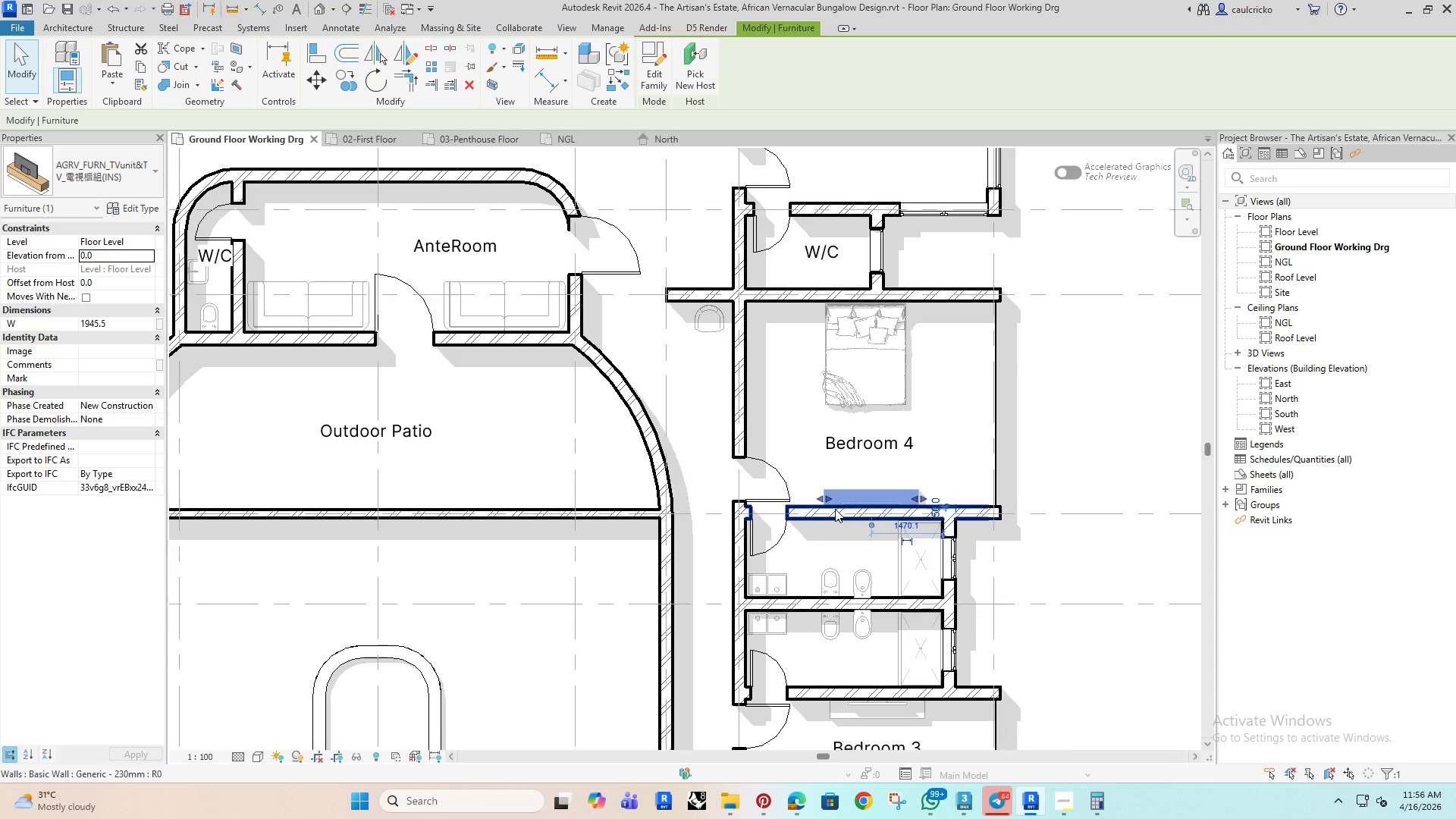 
scroll: coordinate [835, 509], scroll_direction: down, amount: 2.0
 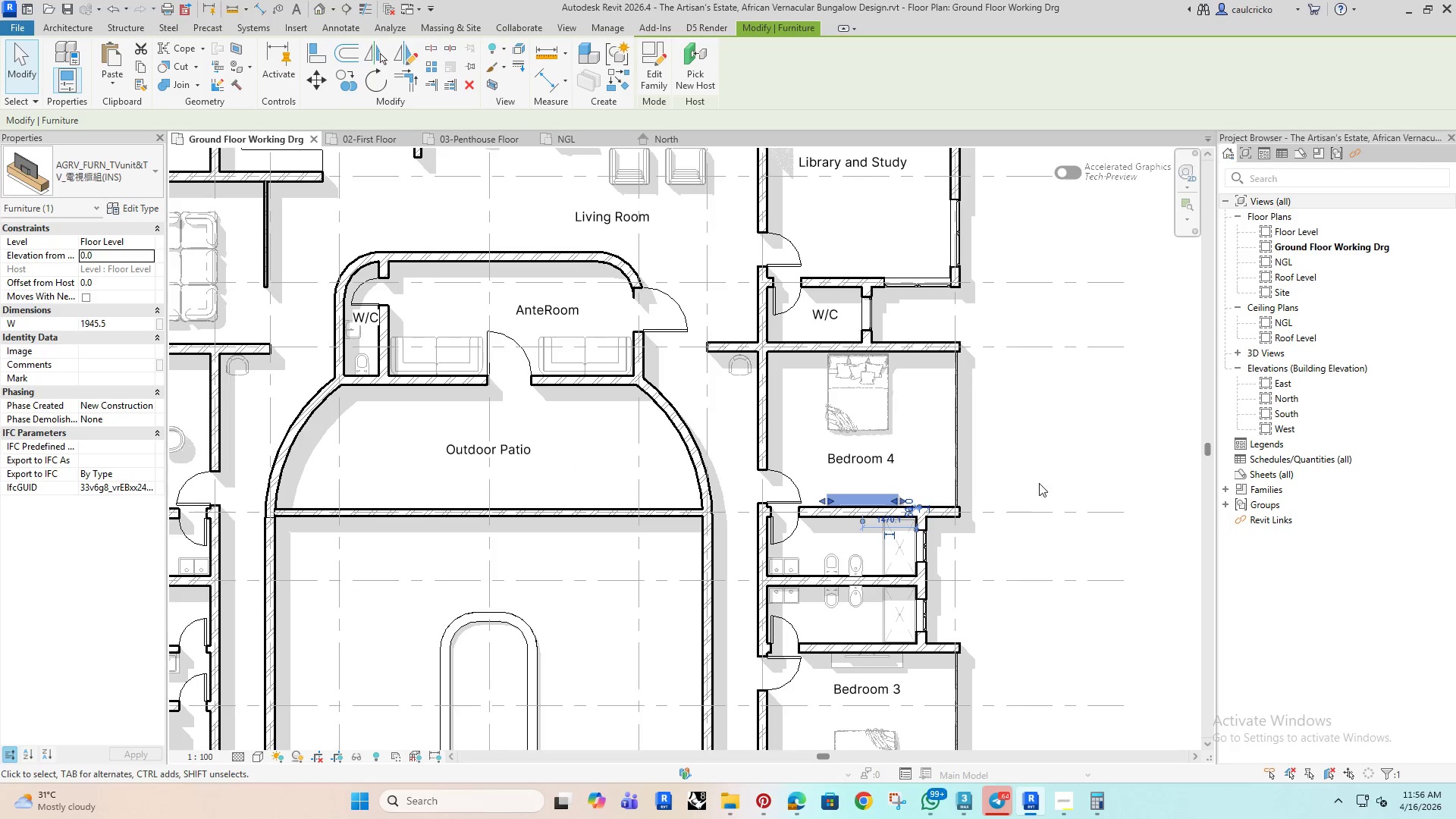 
left_click([1024, 421])
 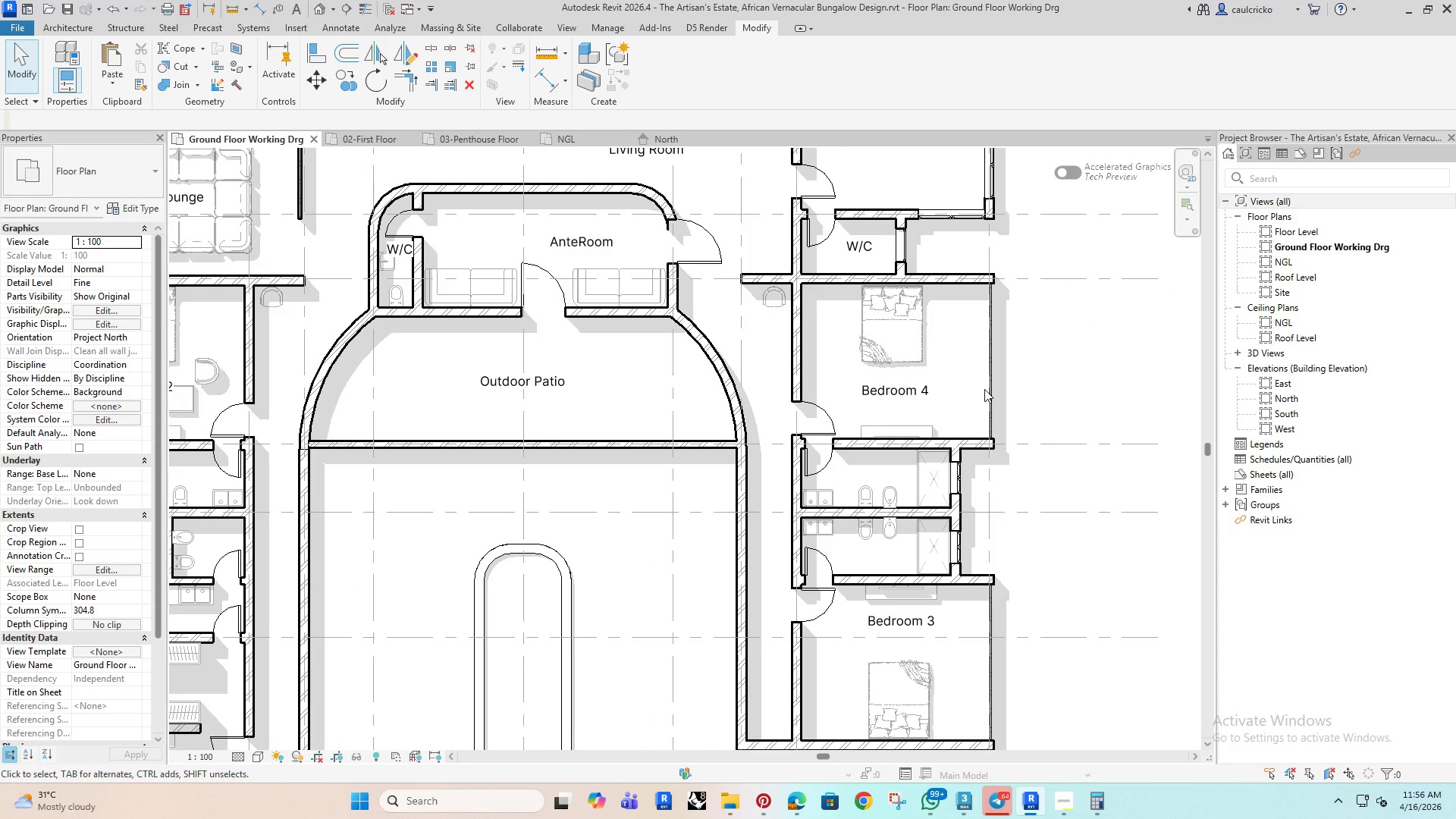 
wait(6.58)
 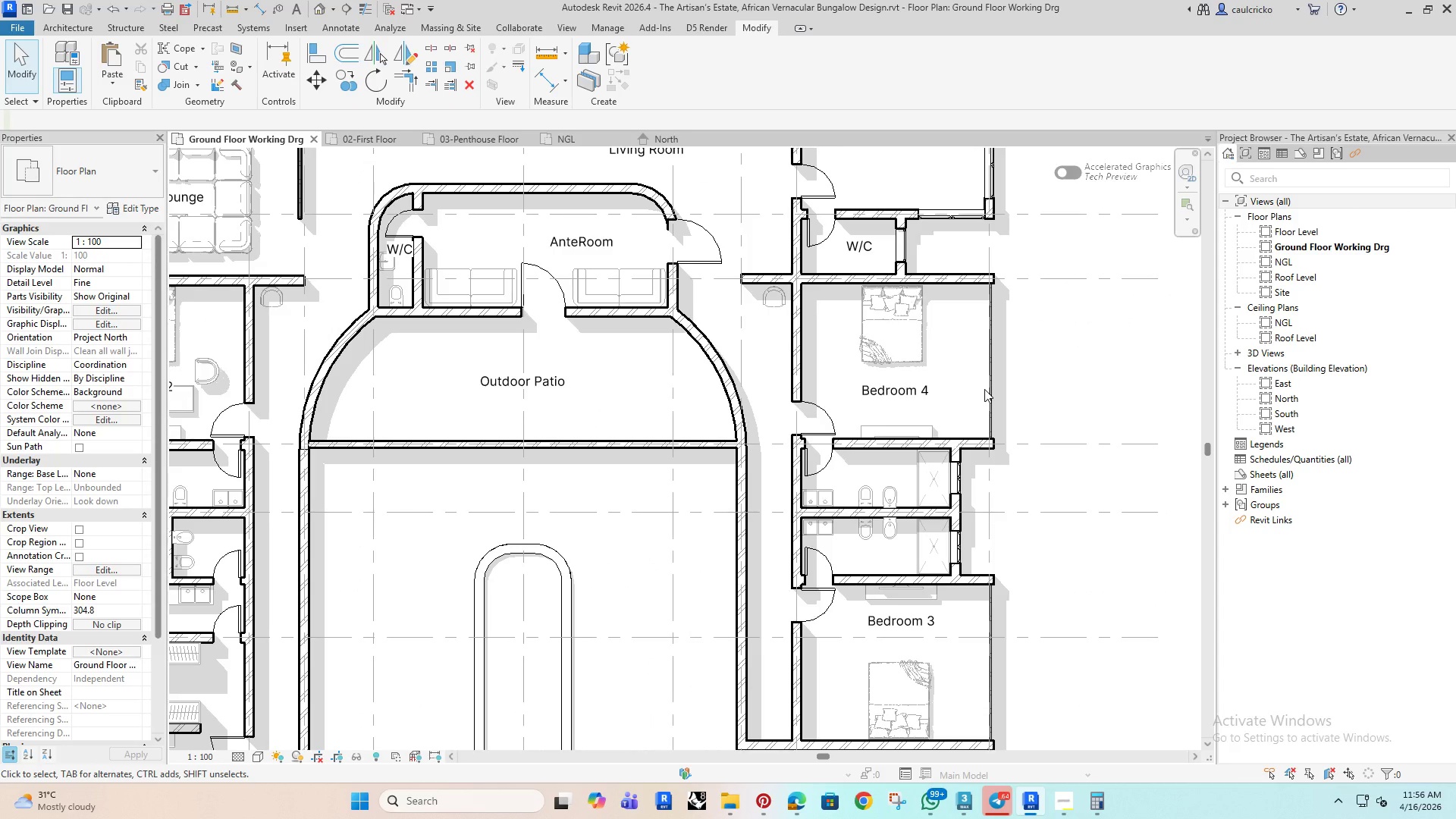 
scroll: coordinate [357, 307], scroll_direction: up, amount: 3.0
 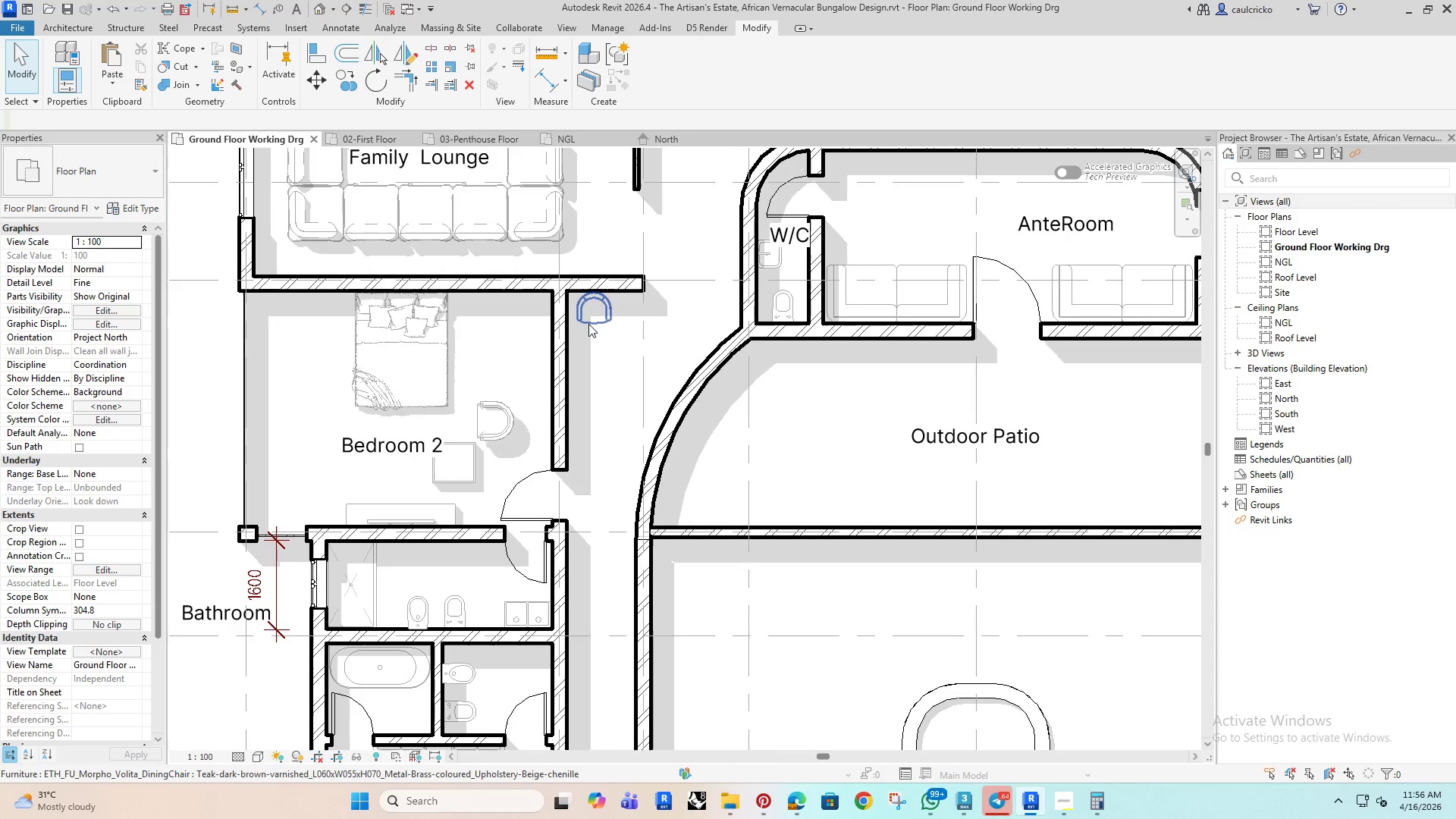 
left_click([588, 322])
 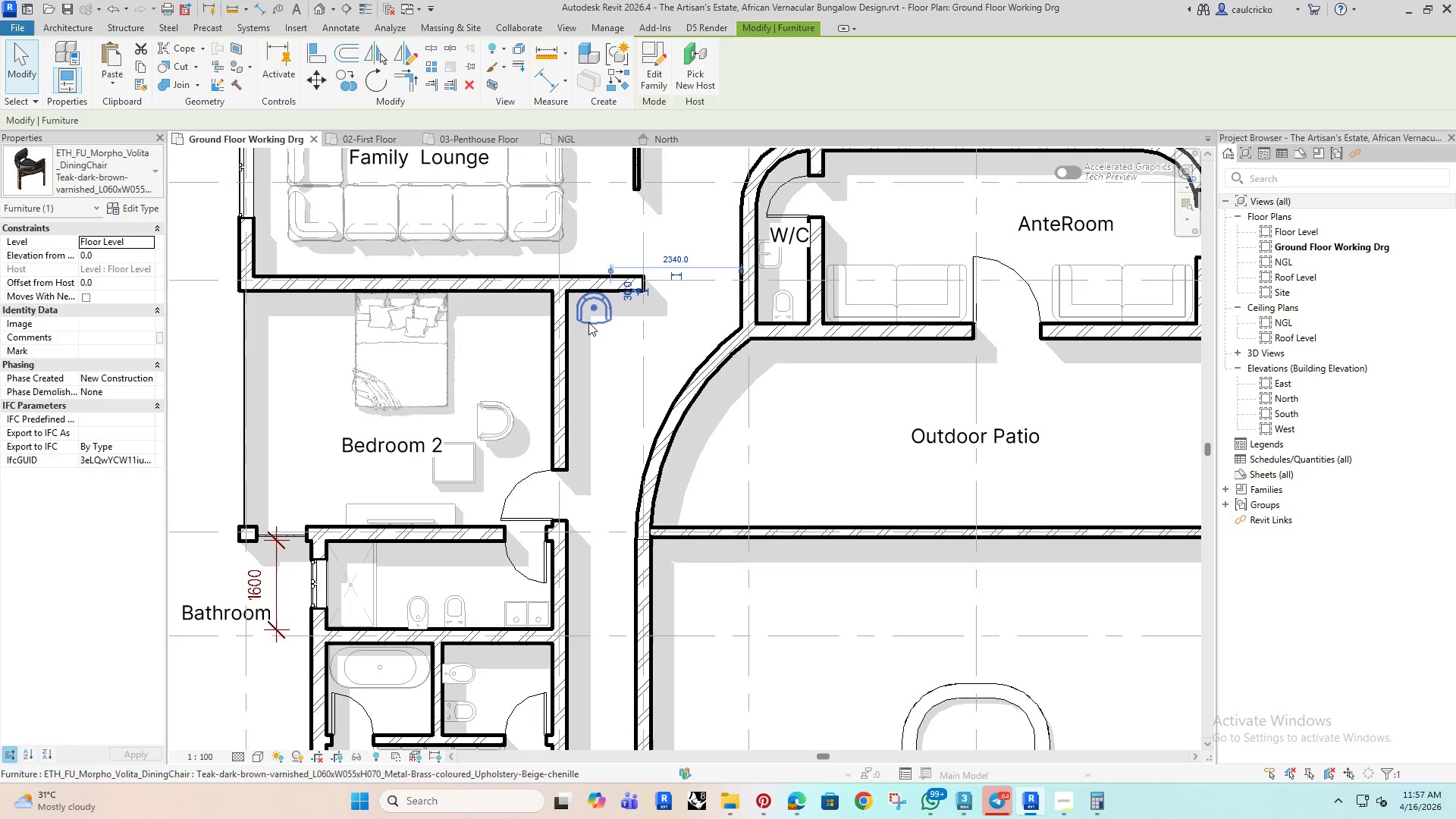 
key(Delete)
 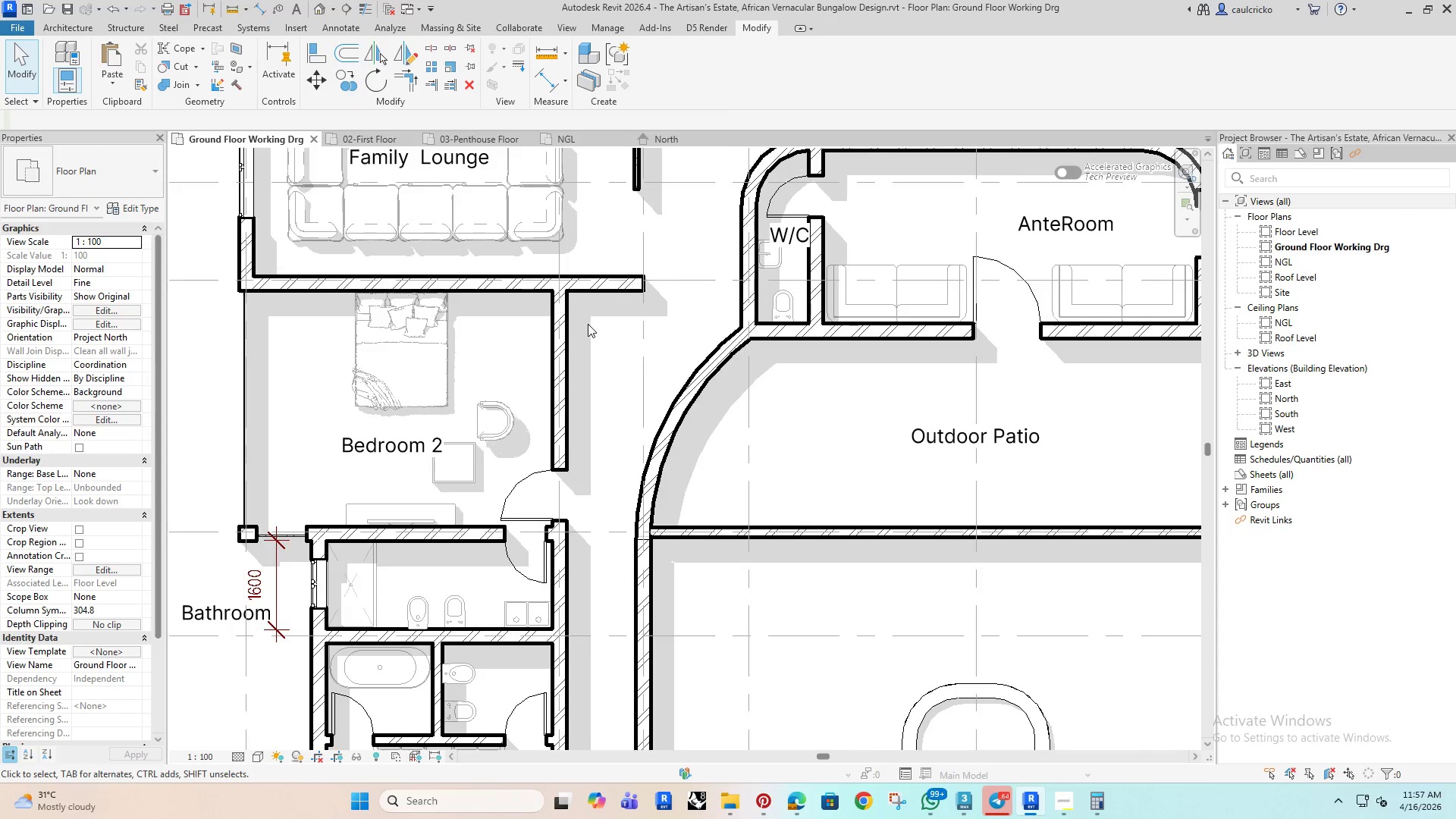 
scroll: coordinate [636, 405], scroll_direction: down, amount: 6.0
 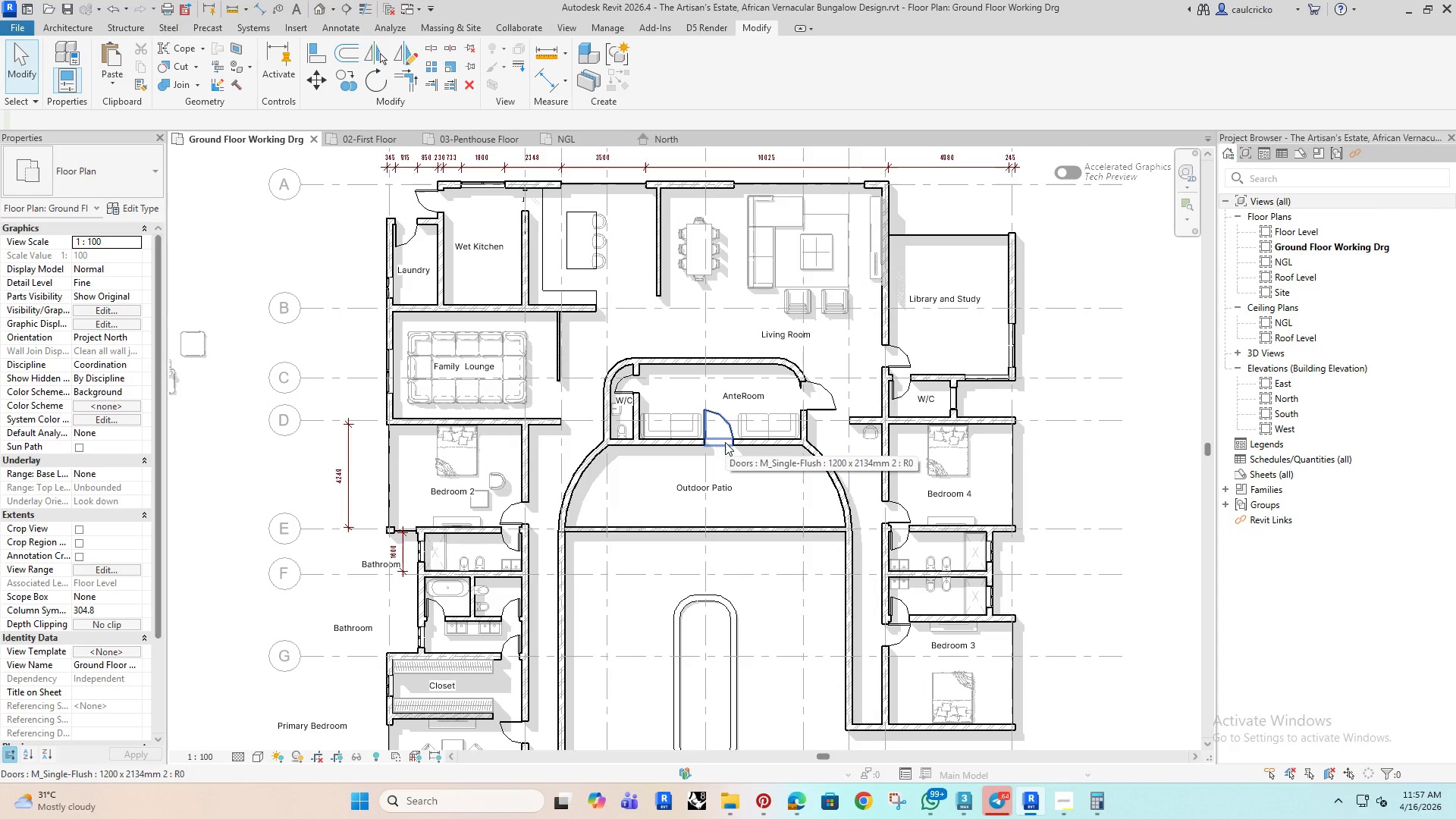 
wait(5.83)
 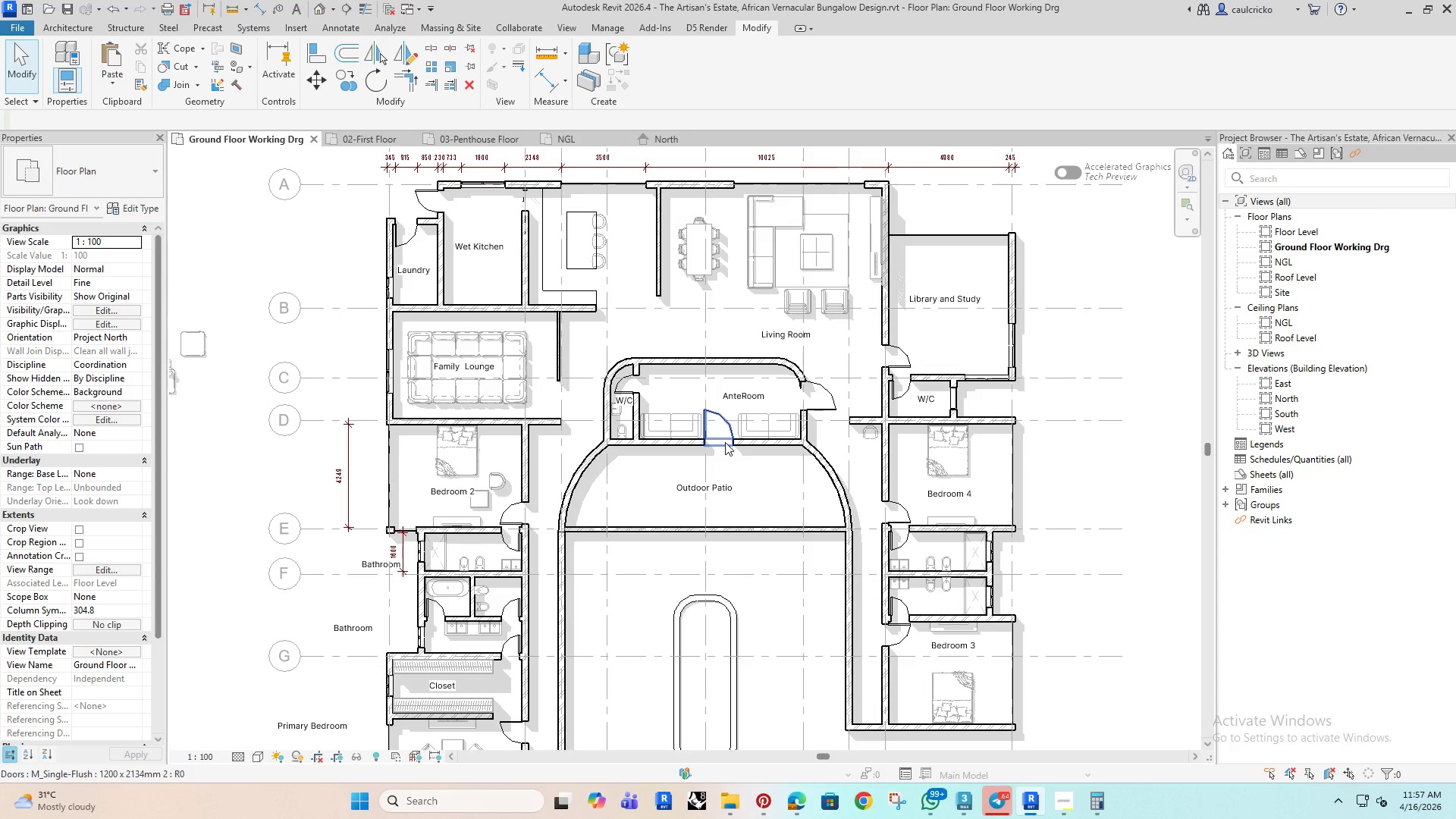 
left_click([702, 271])
 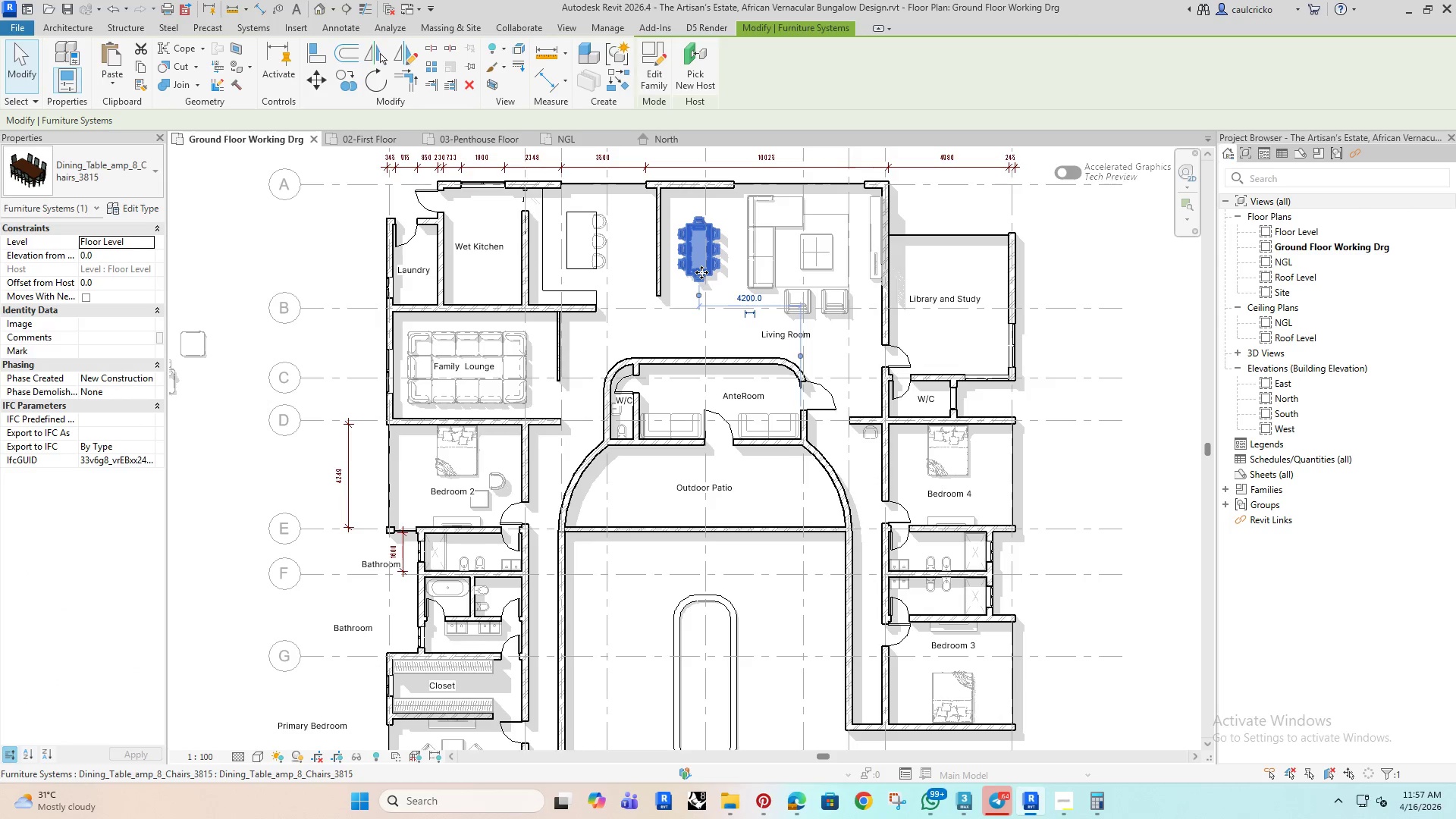 
key(ArrowUp)
 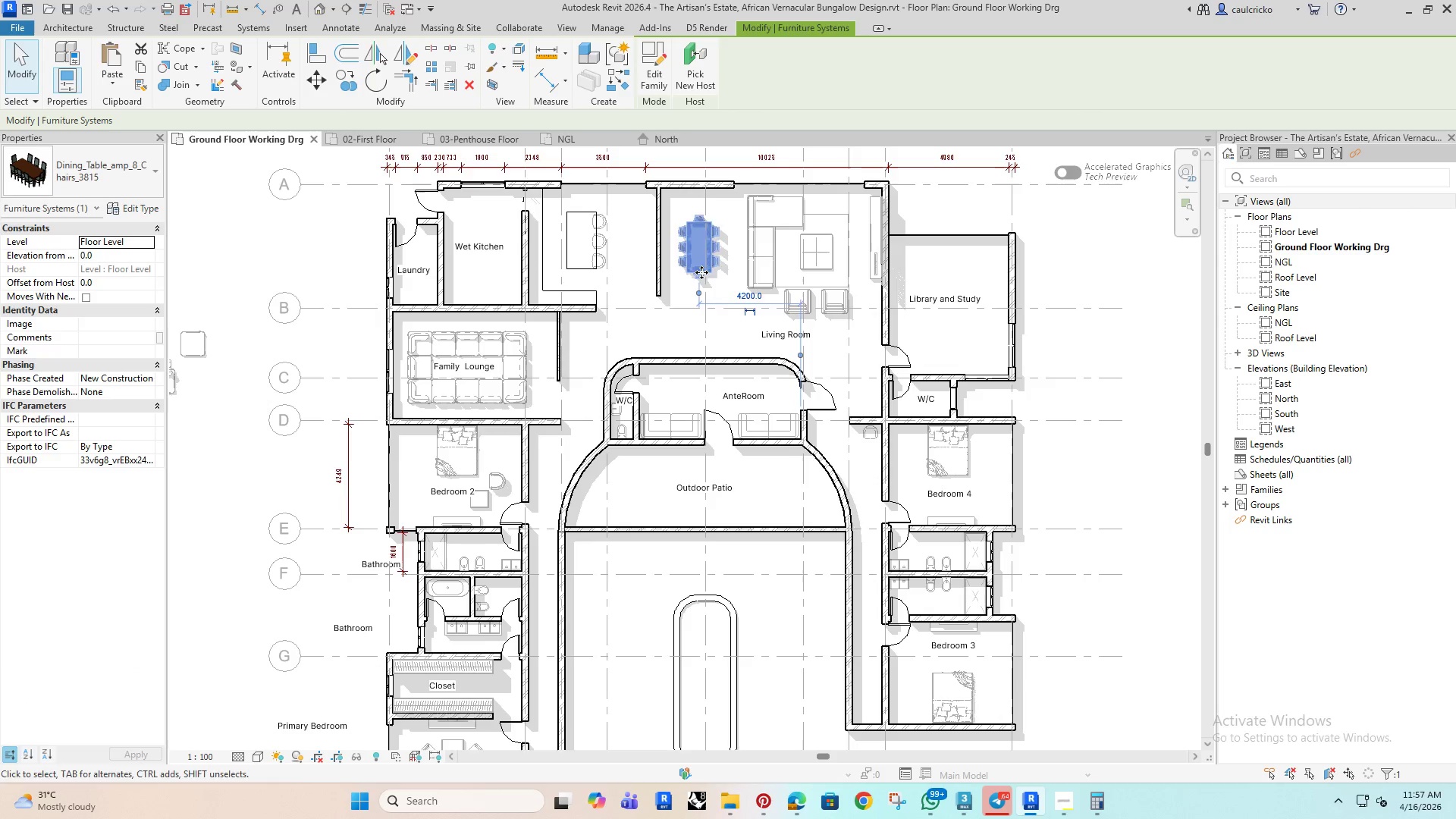 
key(ArrowUp)
 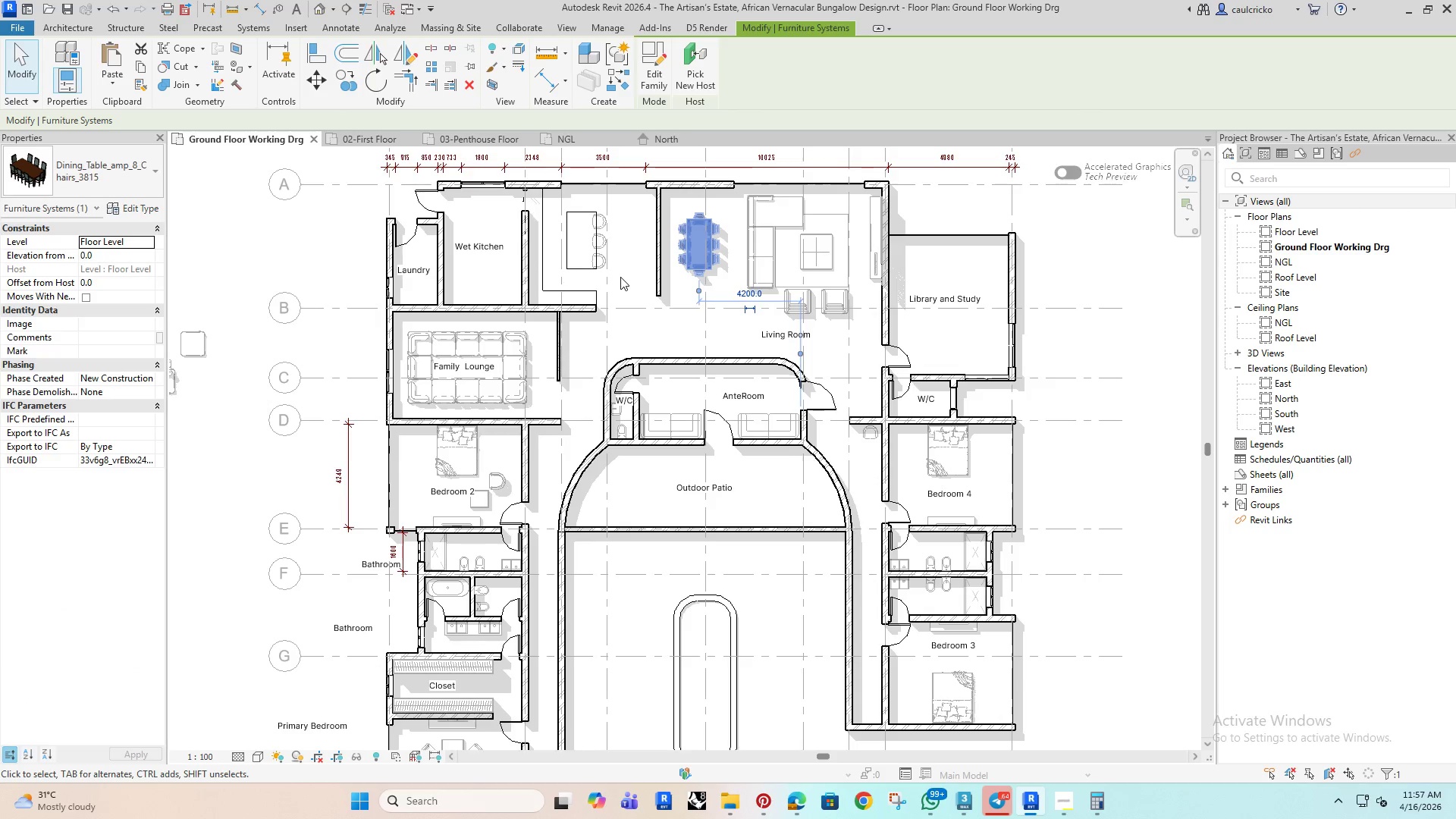 
left_click([639, 268])
 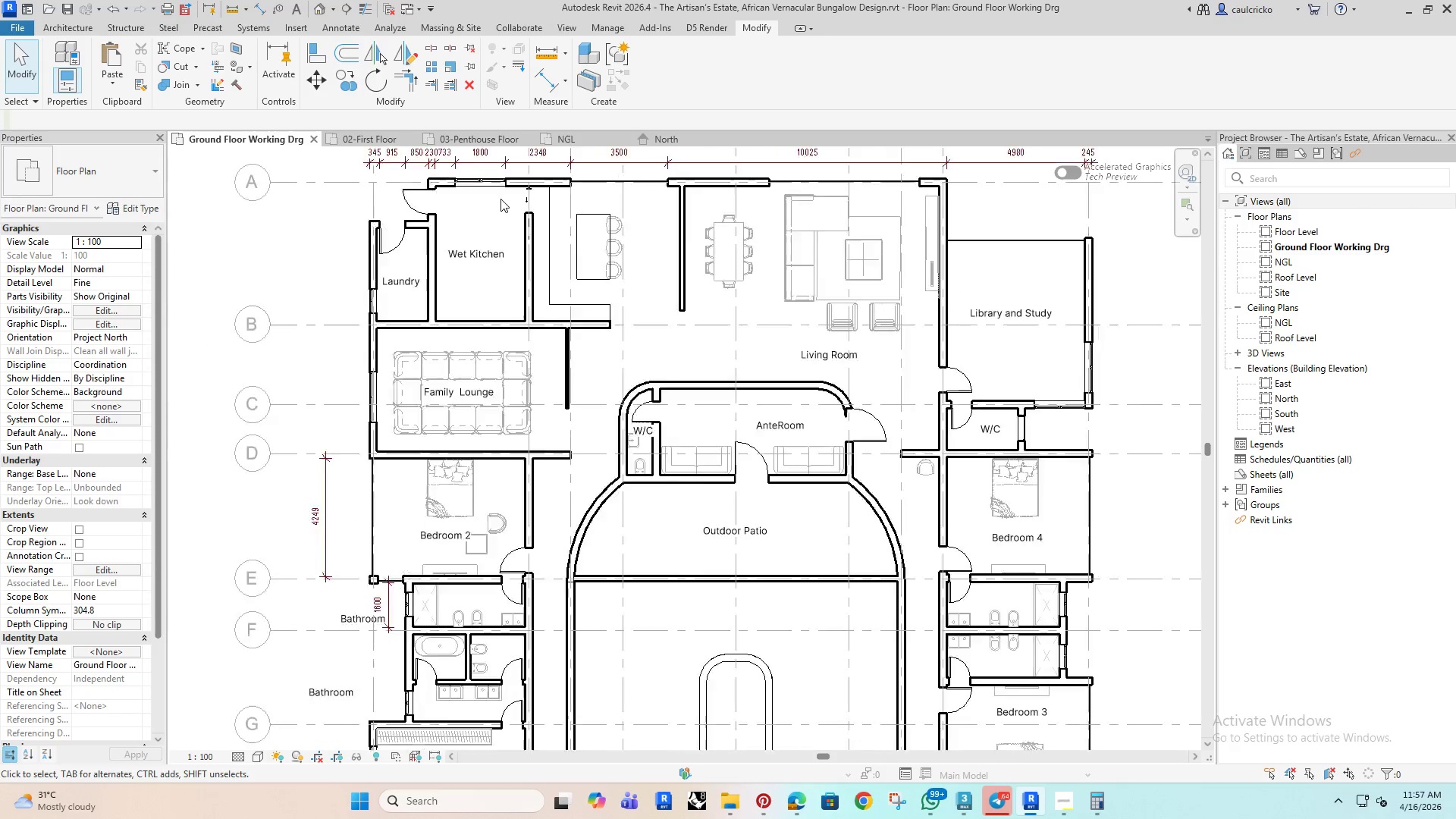 
scroll: coordinate [500, 199], scroll_direction: up, amount: 4.0
 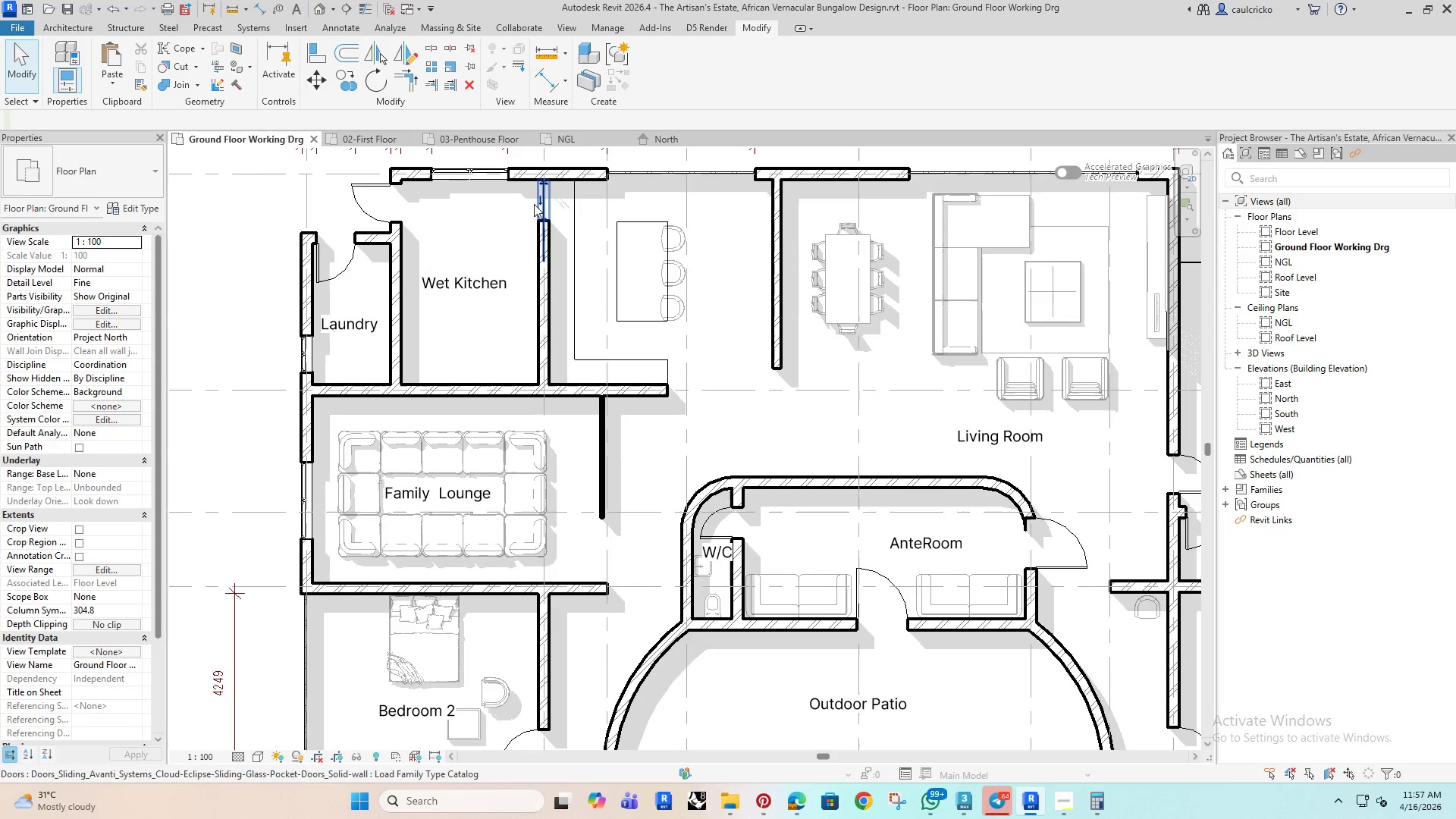 
left_click([535, 204])
 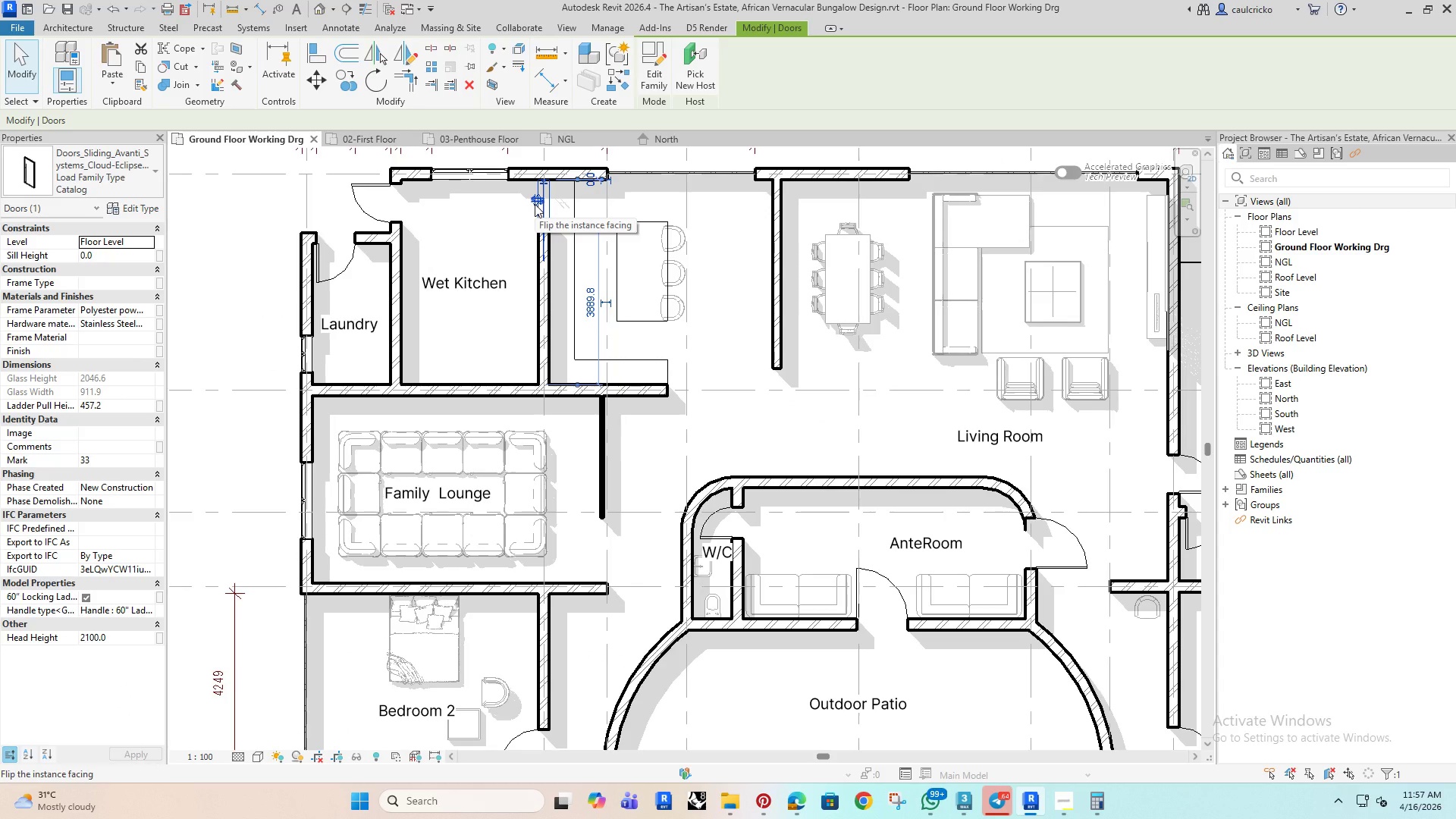 
type(co)
 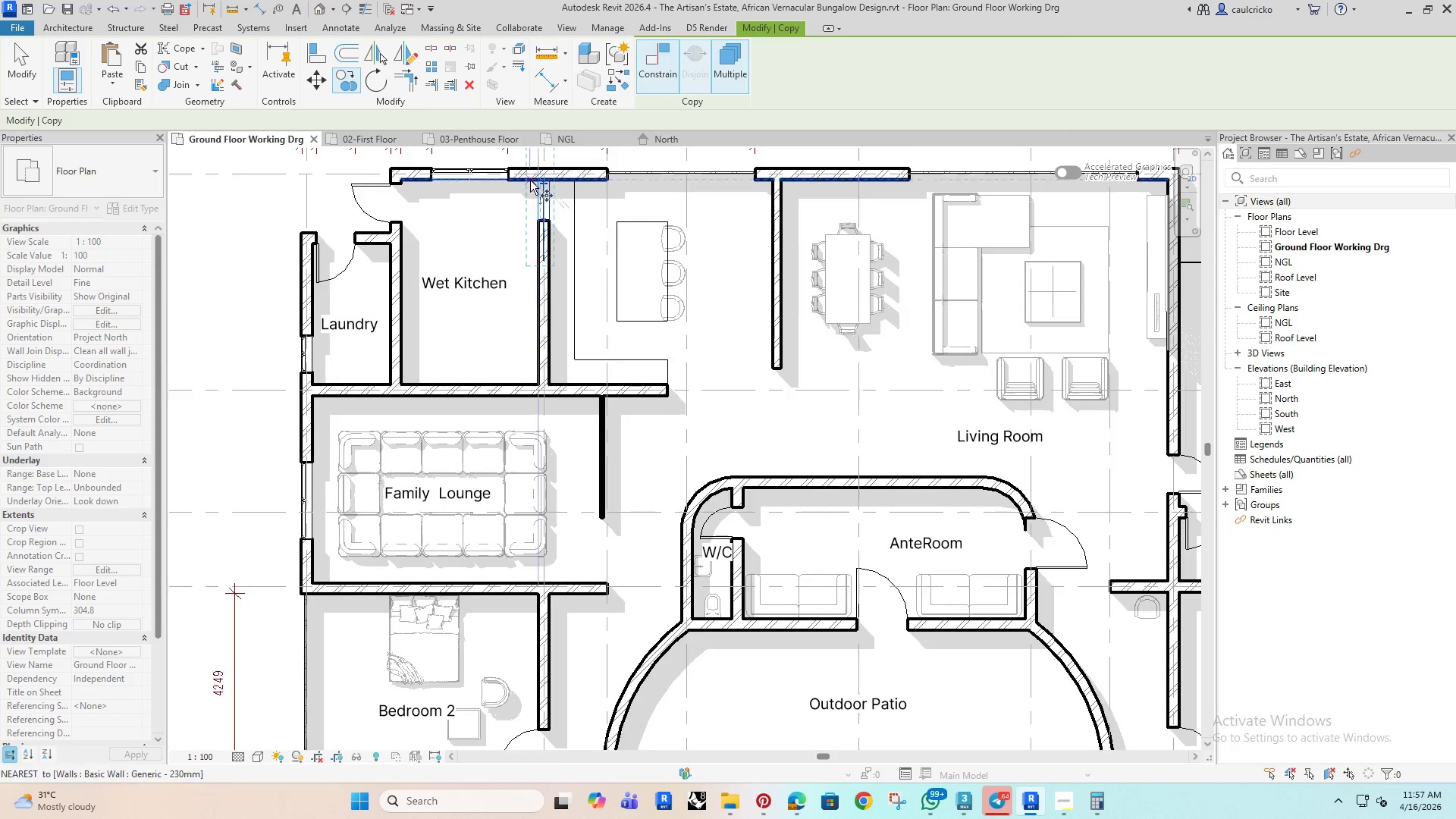 
scroll: coordinate [540, 180], scroll_direction: up, amount: 6.0
 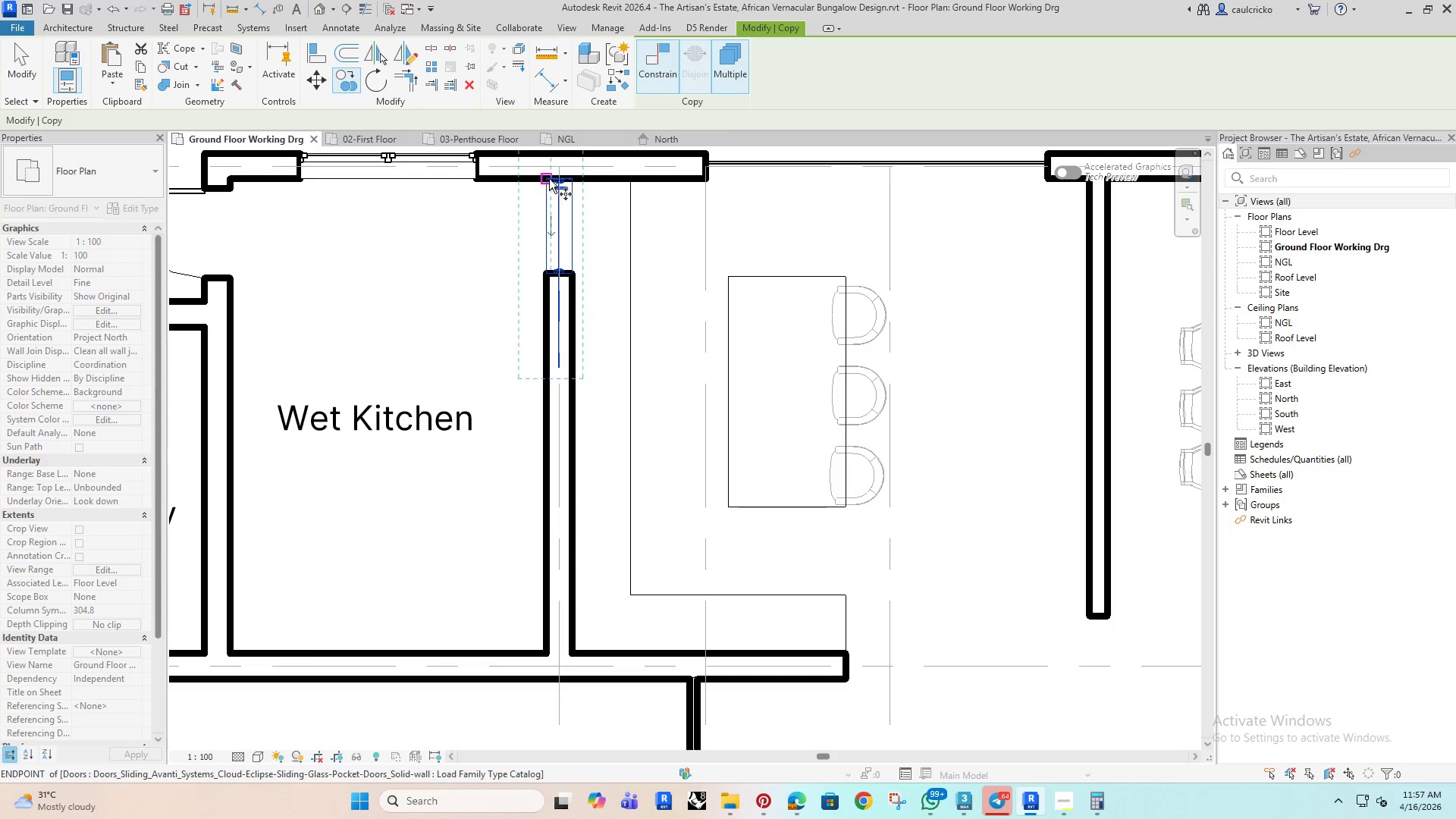 
mouse_move([545, 202])
 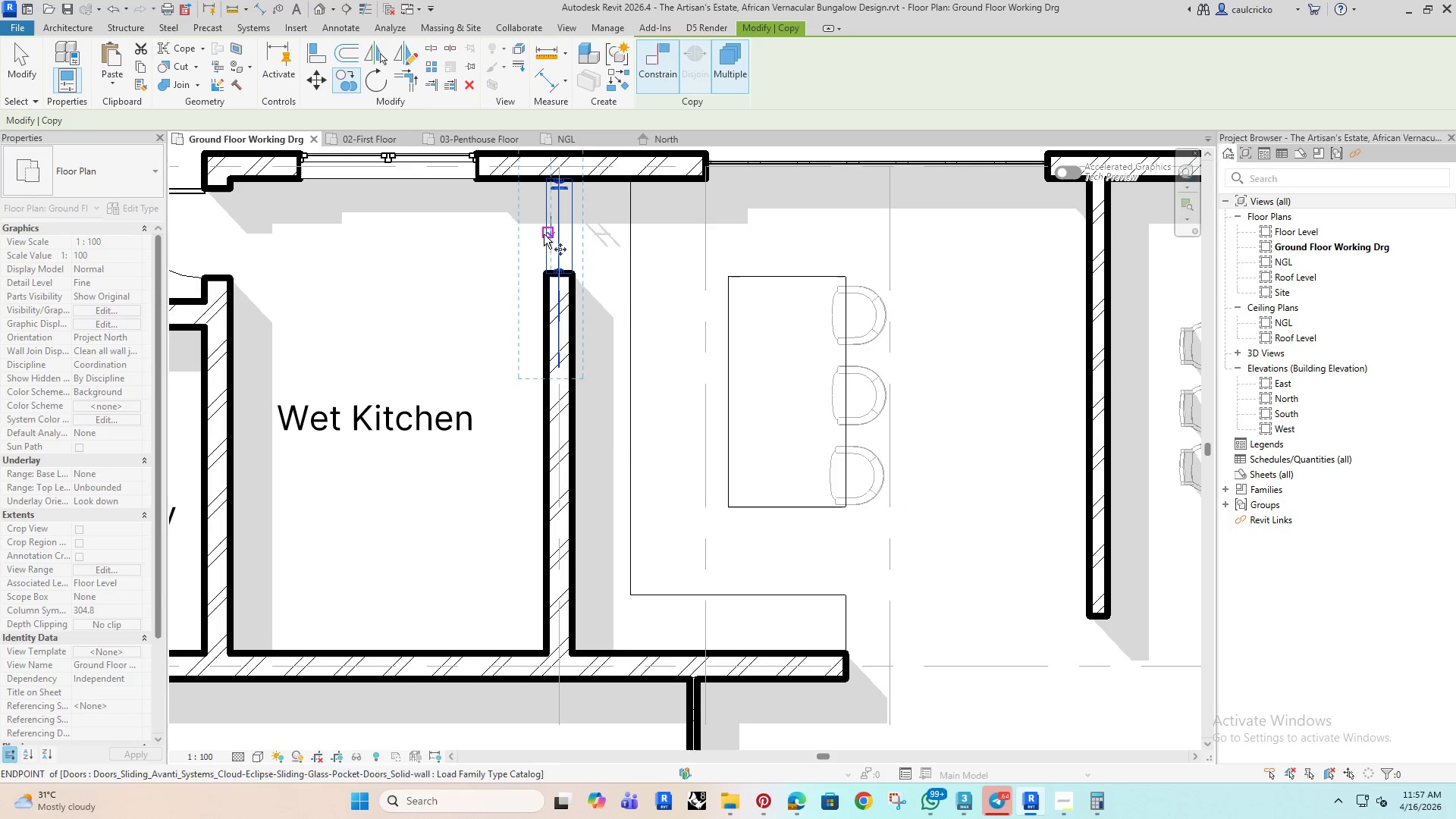 
key(Escape)
key(Escape)
type(dr)
 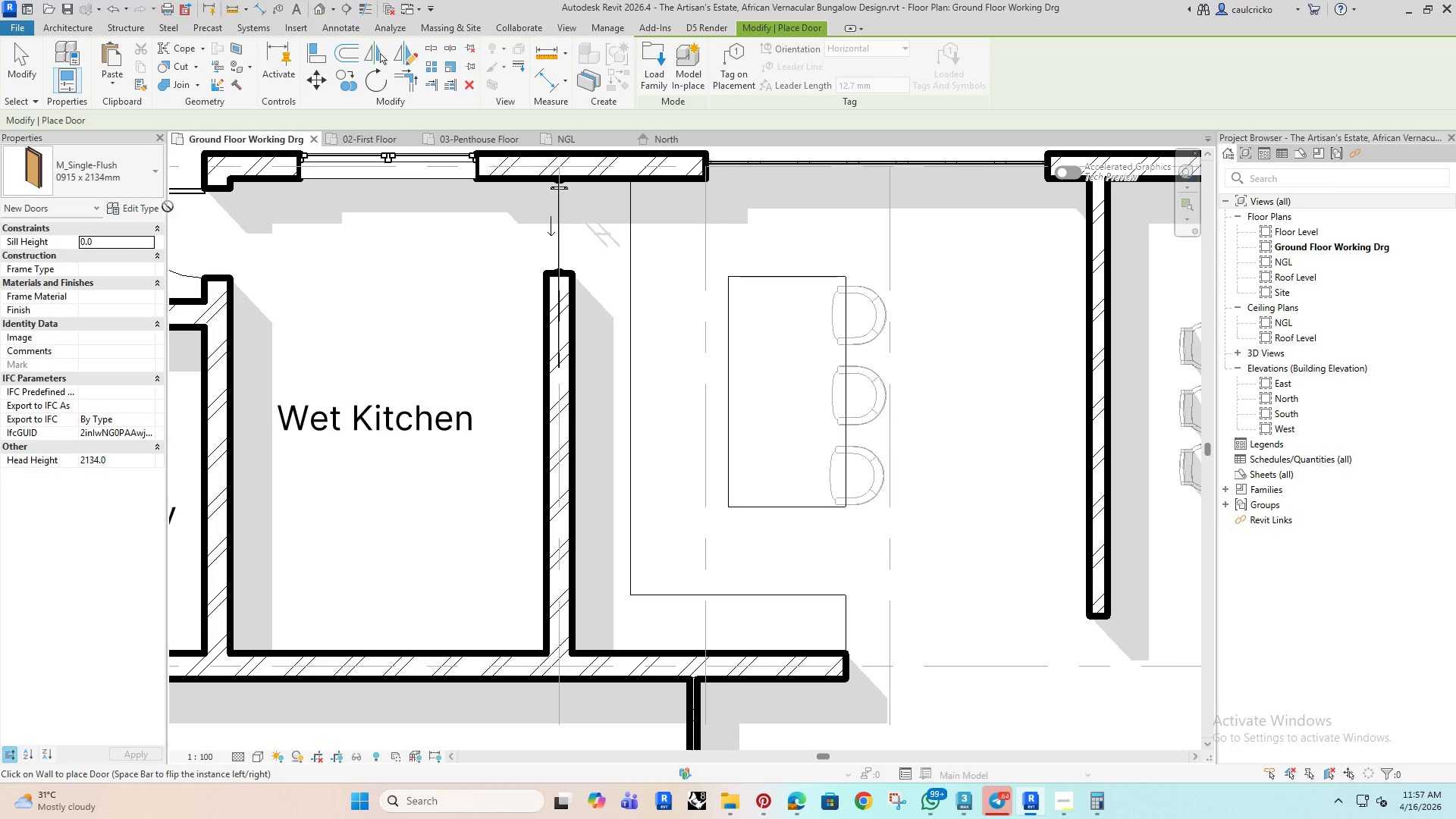 
mouse_move([135, 202])
 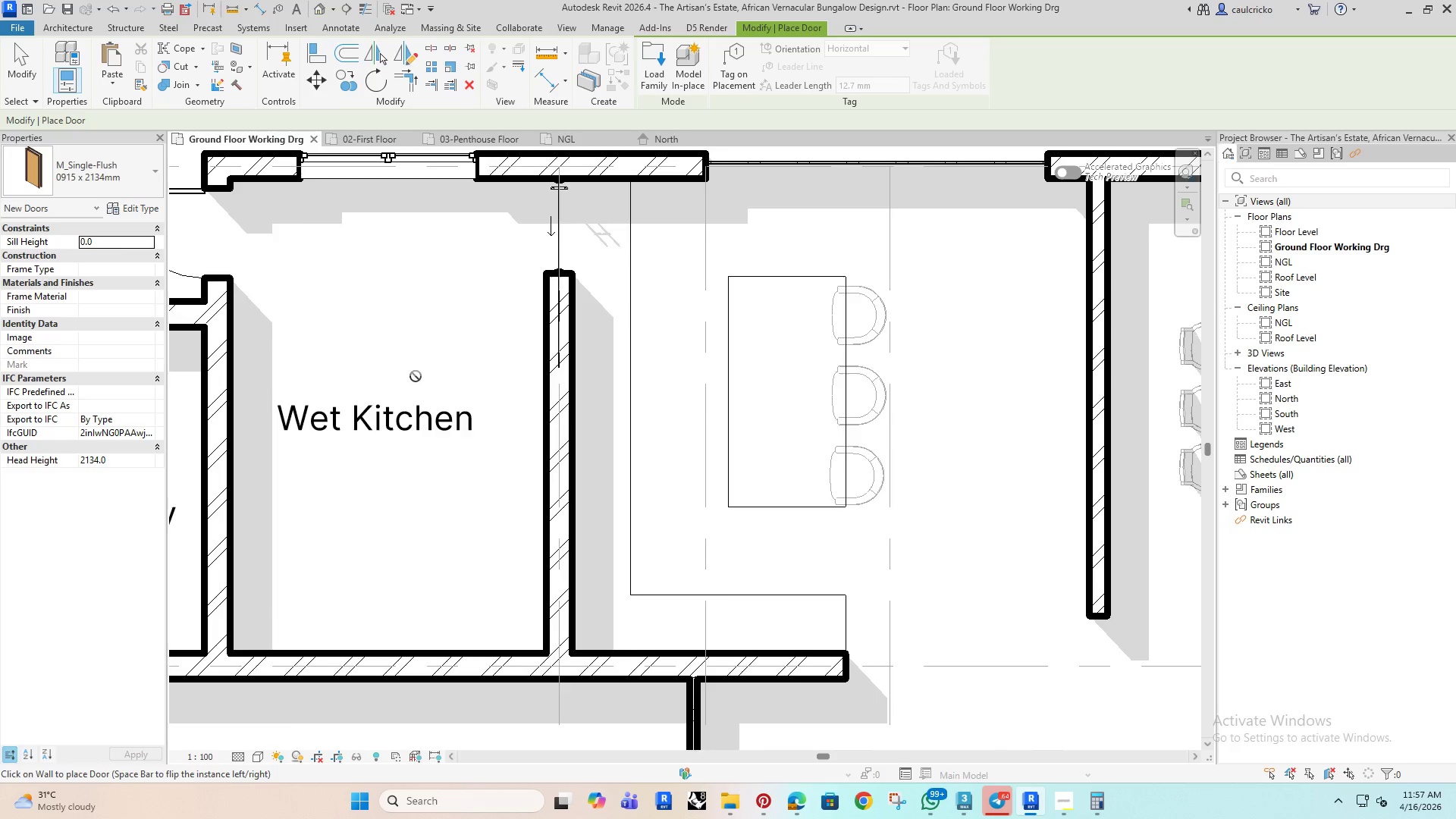 
scroll: coordinate [417, 377], scroll_direction: down, amount: 4.0
 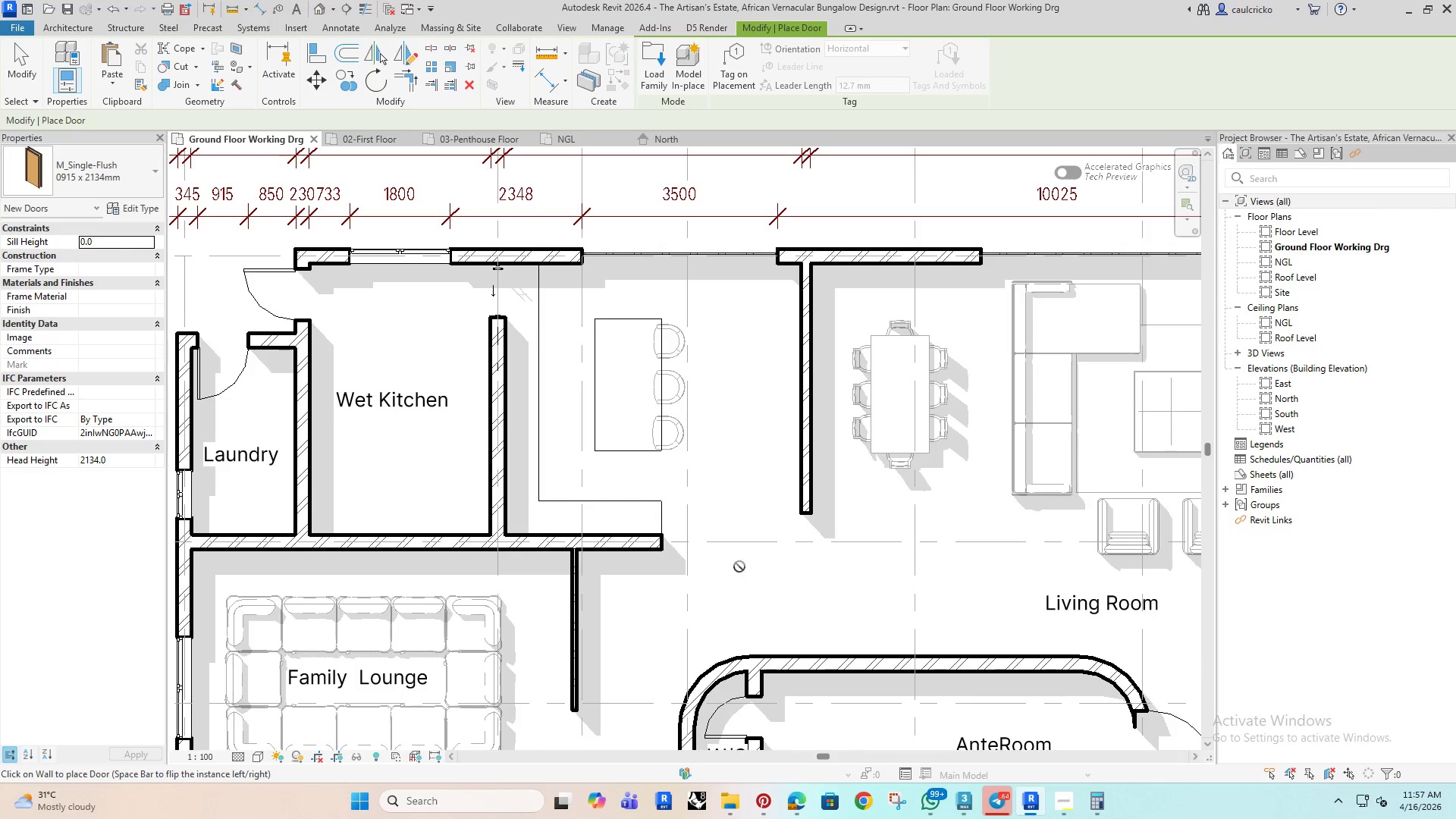 
key(Escape)
 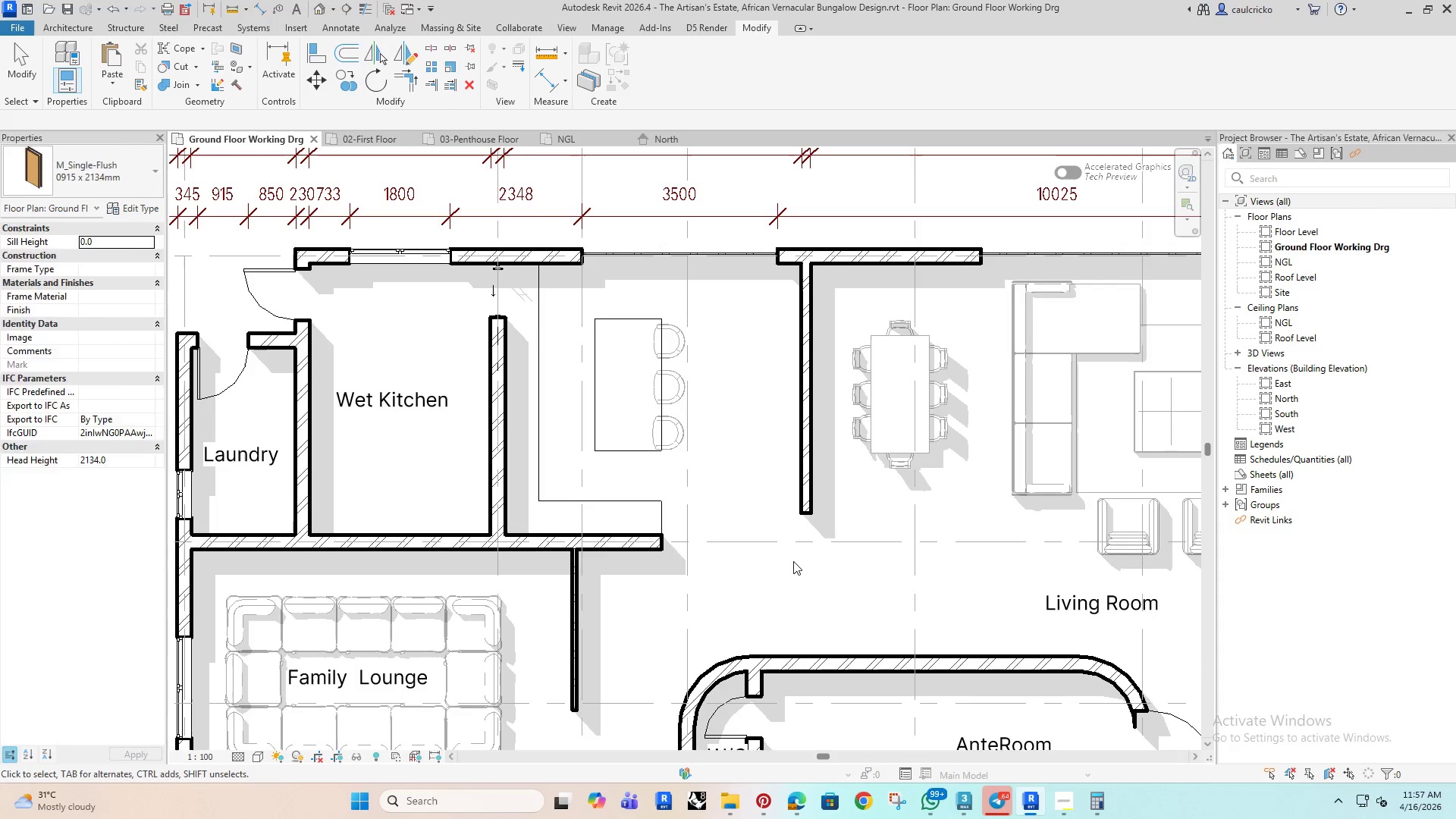 
key(Escape)
 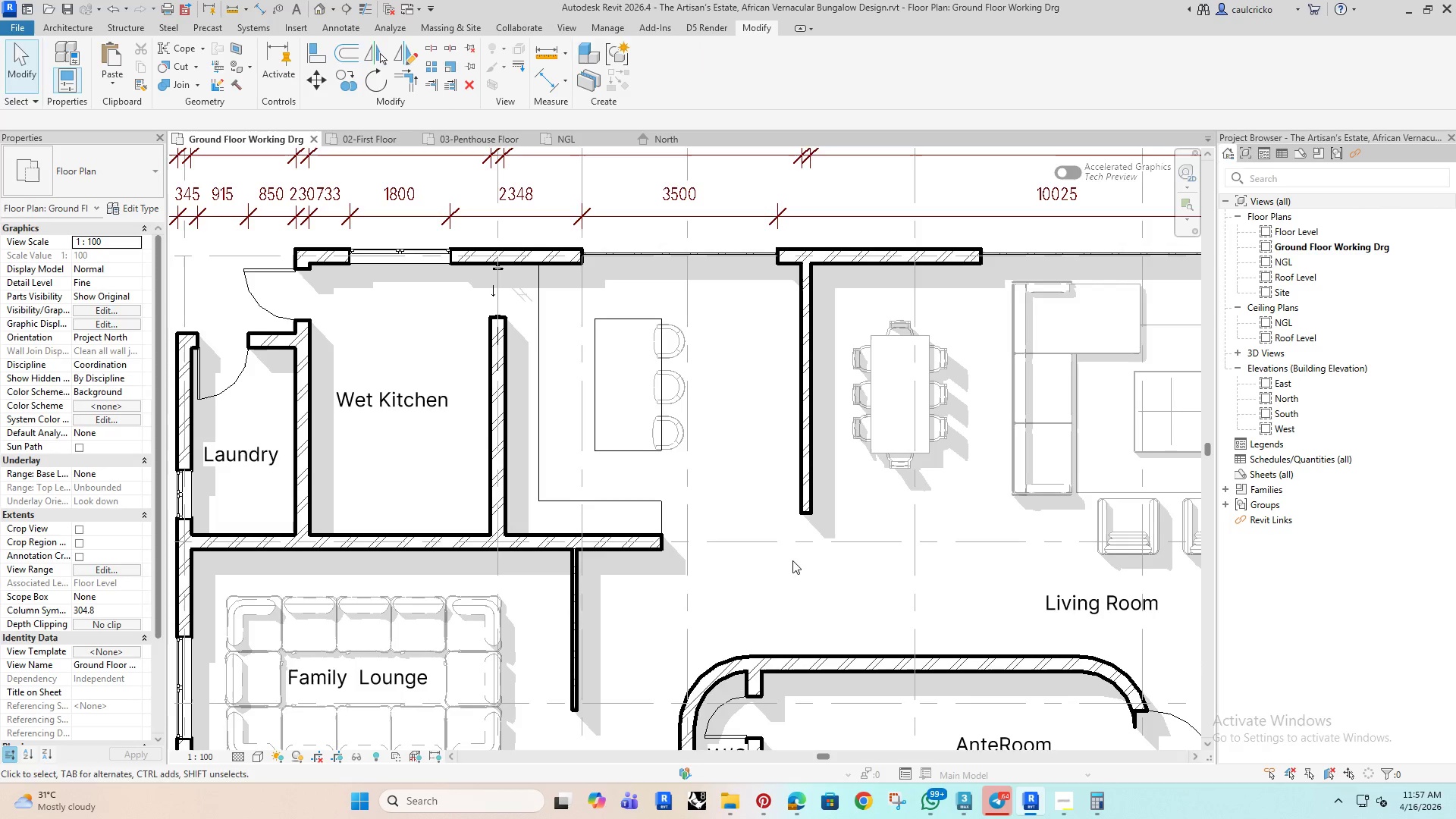 
key(Escape)
 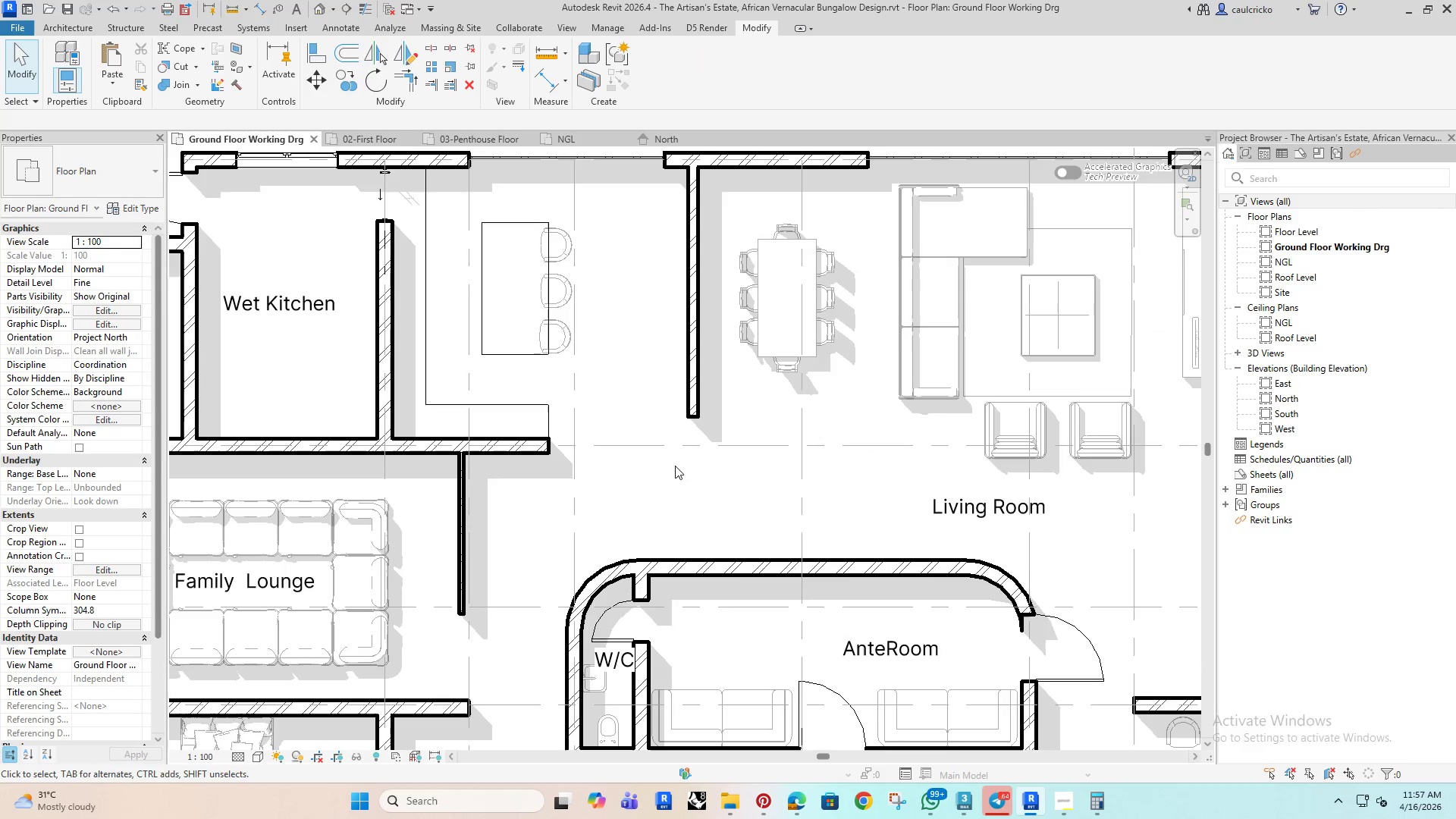 
left_click([1023, 513])
 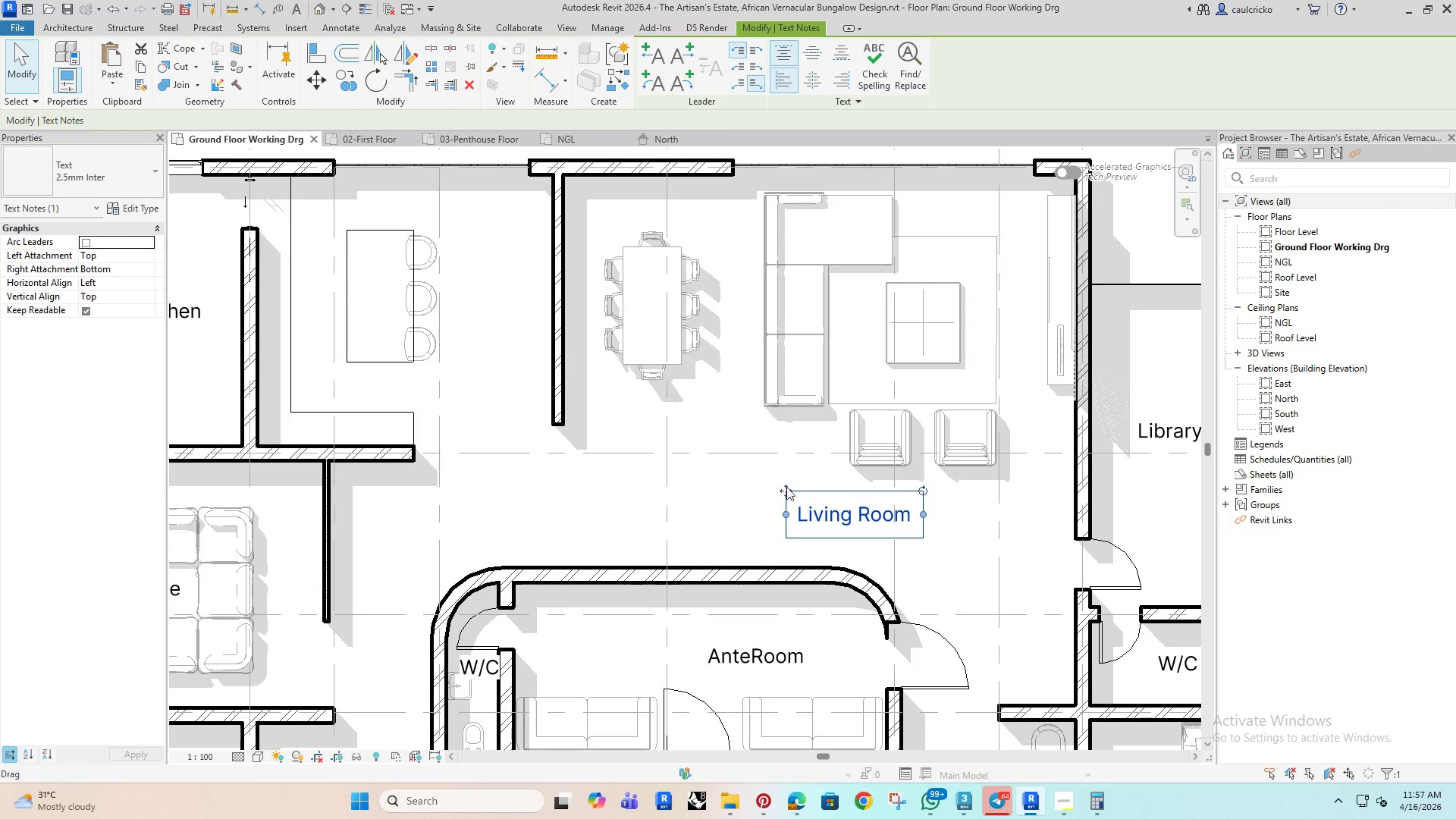 
left_click_drag(start_coordinate=[786, 488], to_coordinate=[851, 291])
 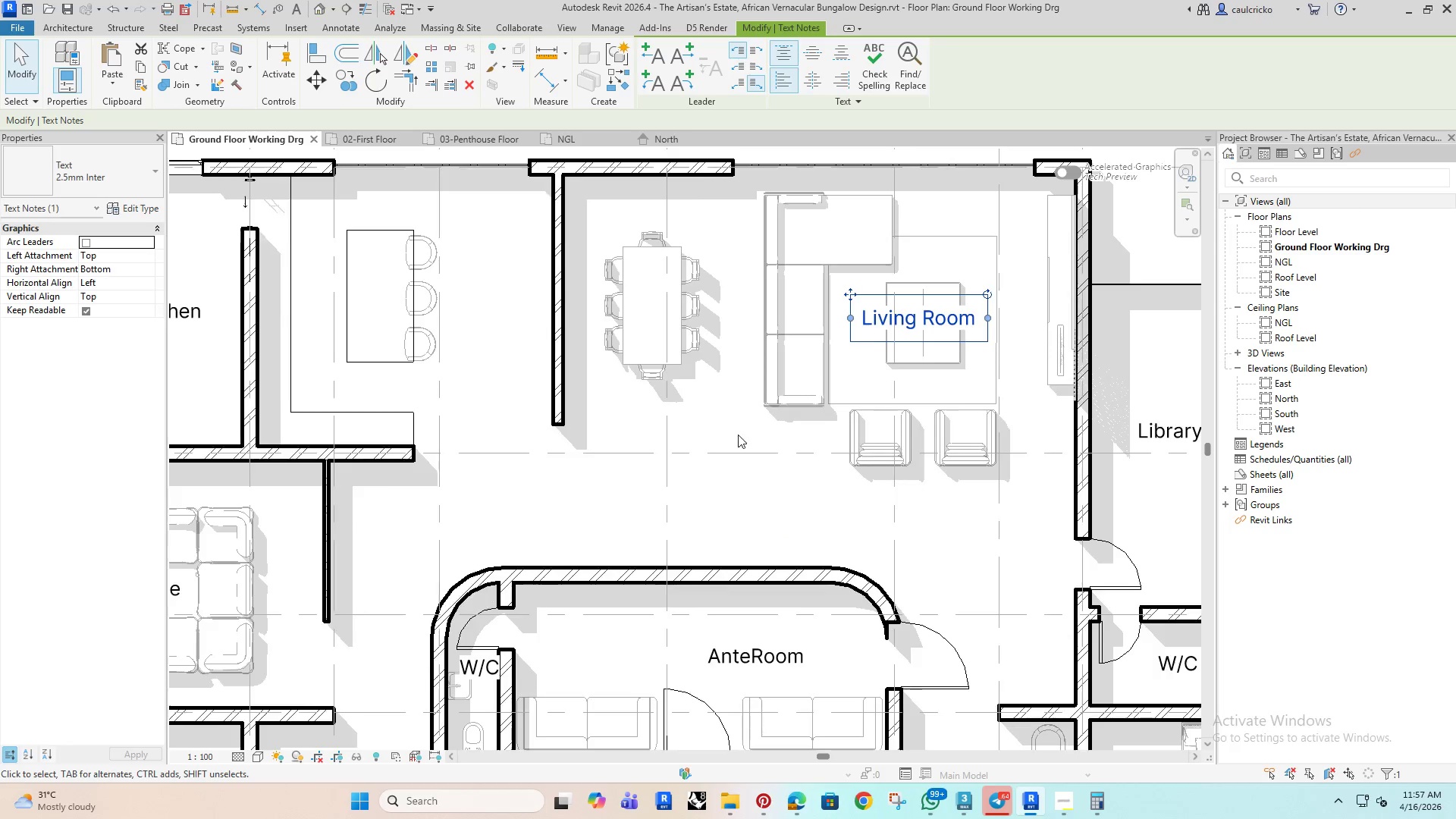 
left_click([756, 474])
 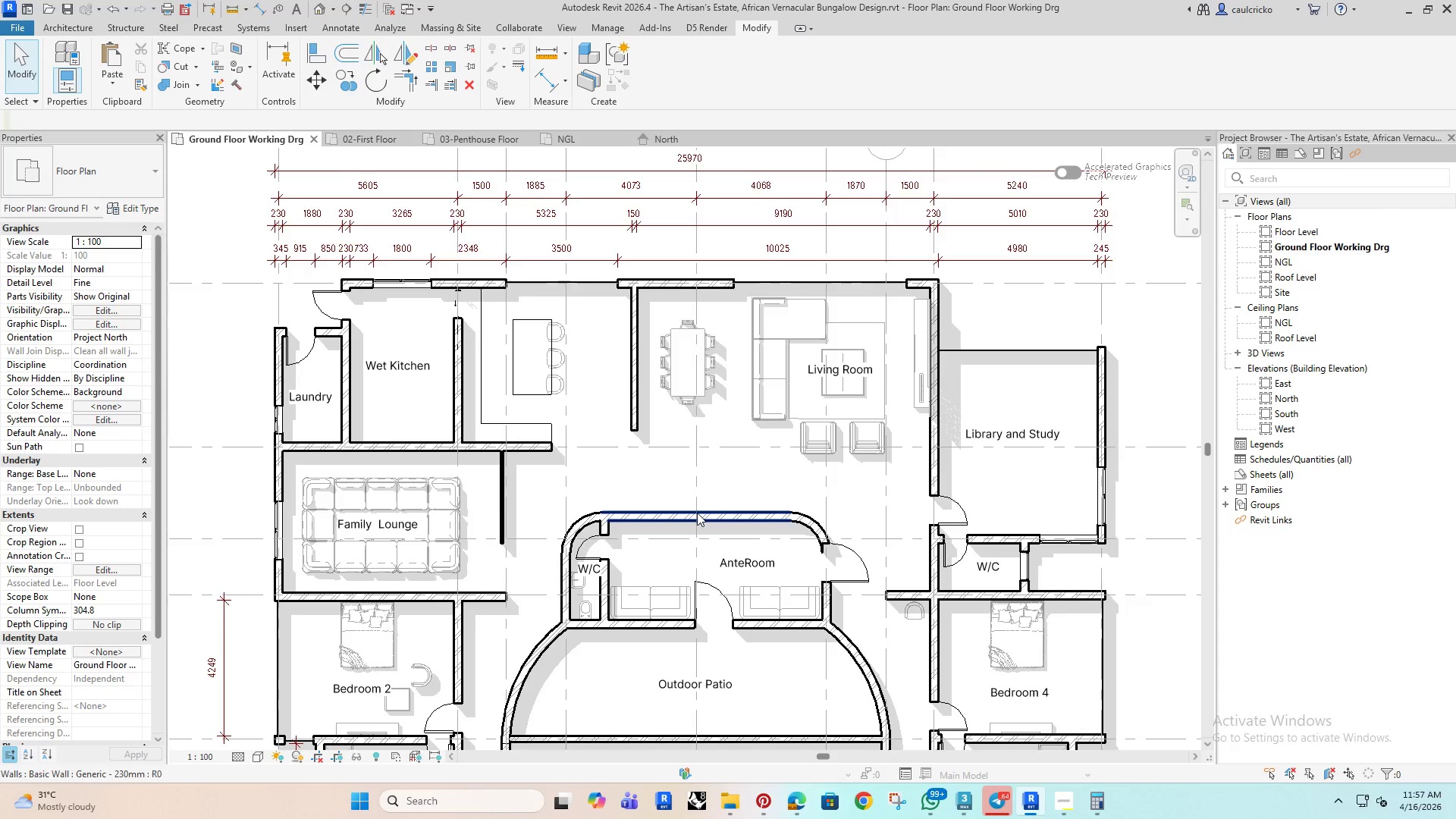 
scroll: coordinate [736, 438], scroll_direction: down, amount: 4.0
 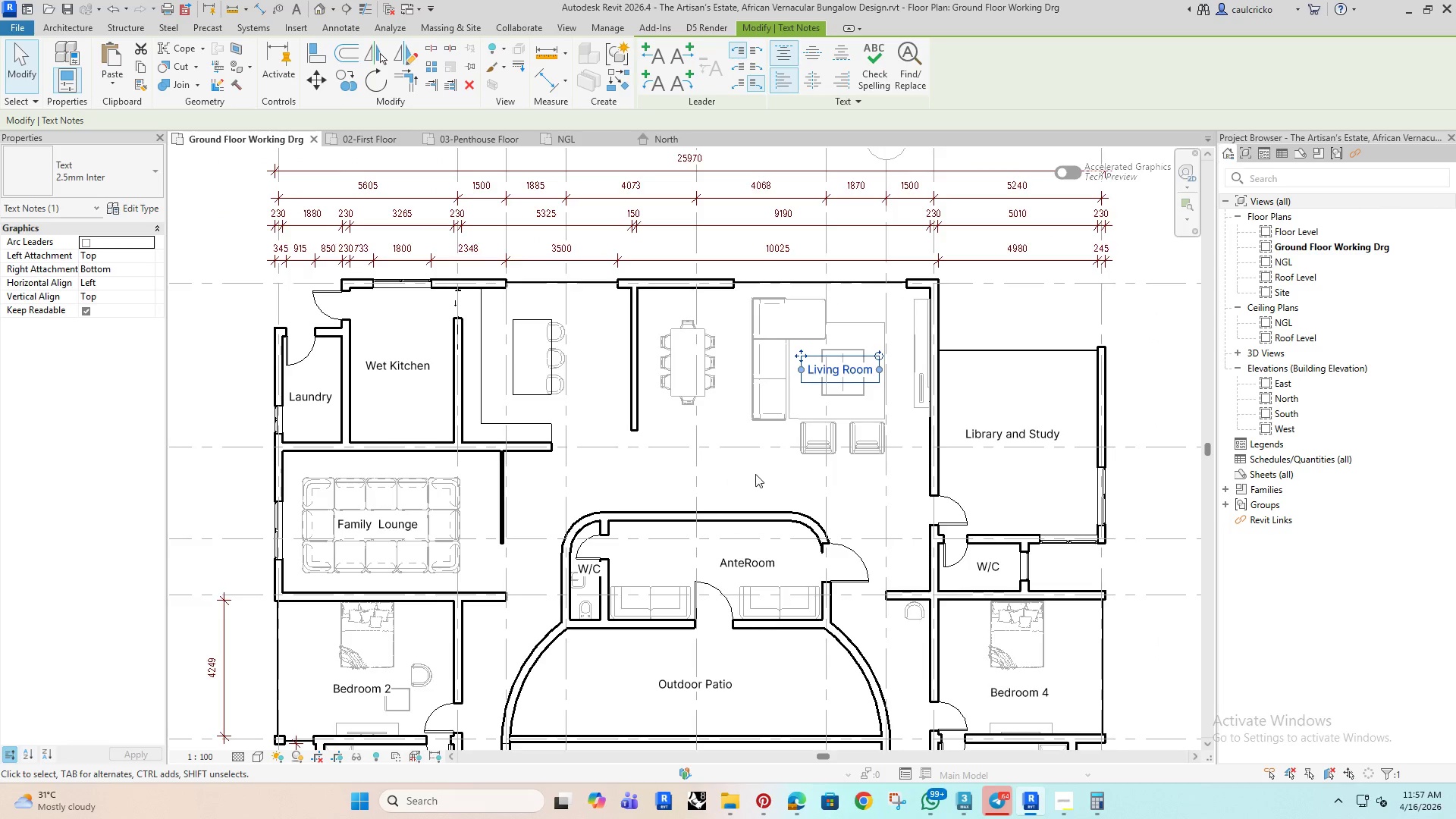 
scroll: coordinate [579, 585], scroll_direction: up, amount: 4.0
 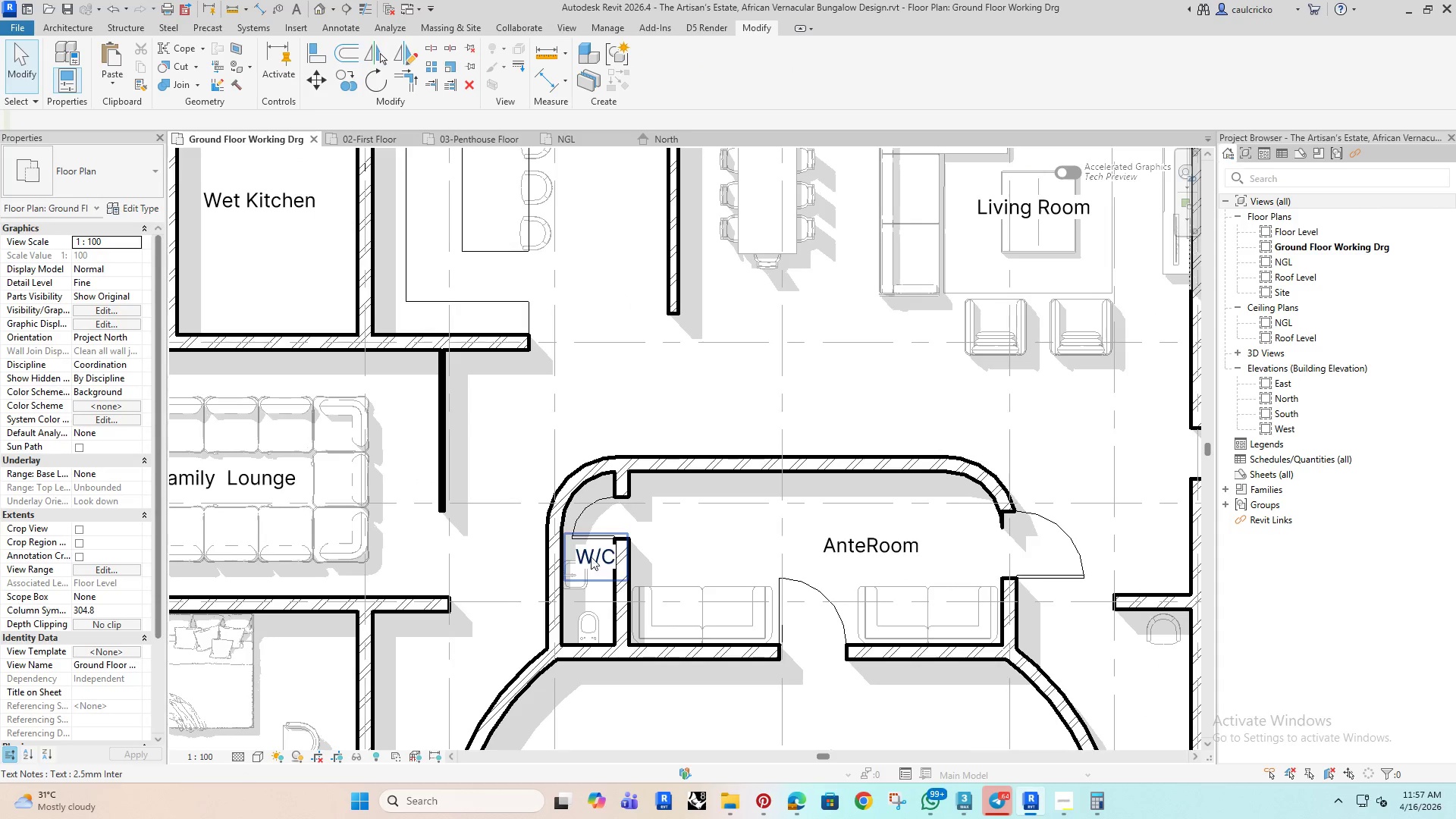 
left_click([591, 557])
 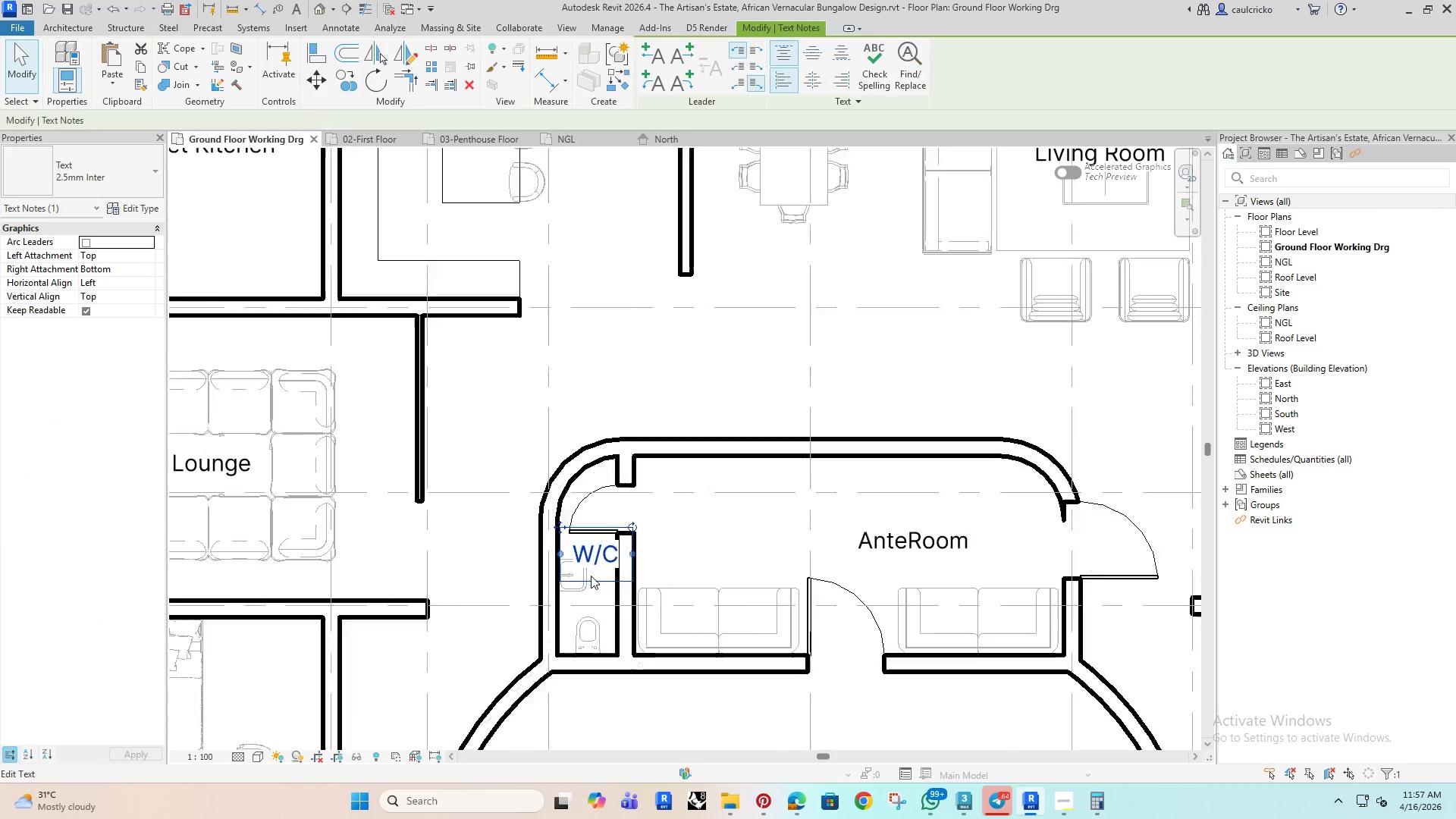 
key(ArrowLeft)
 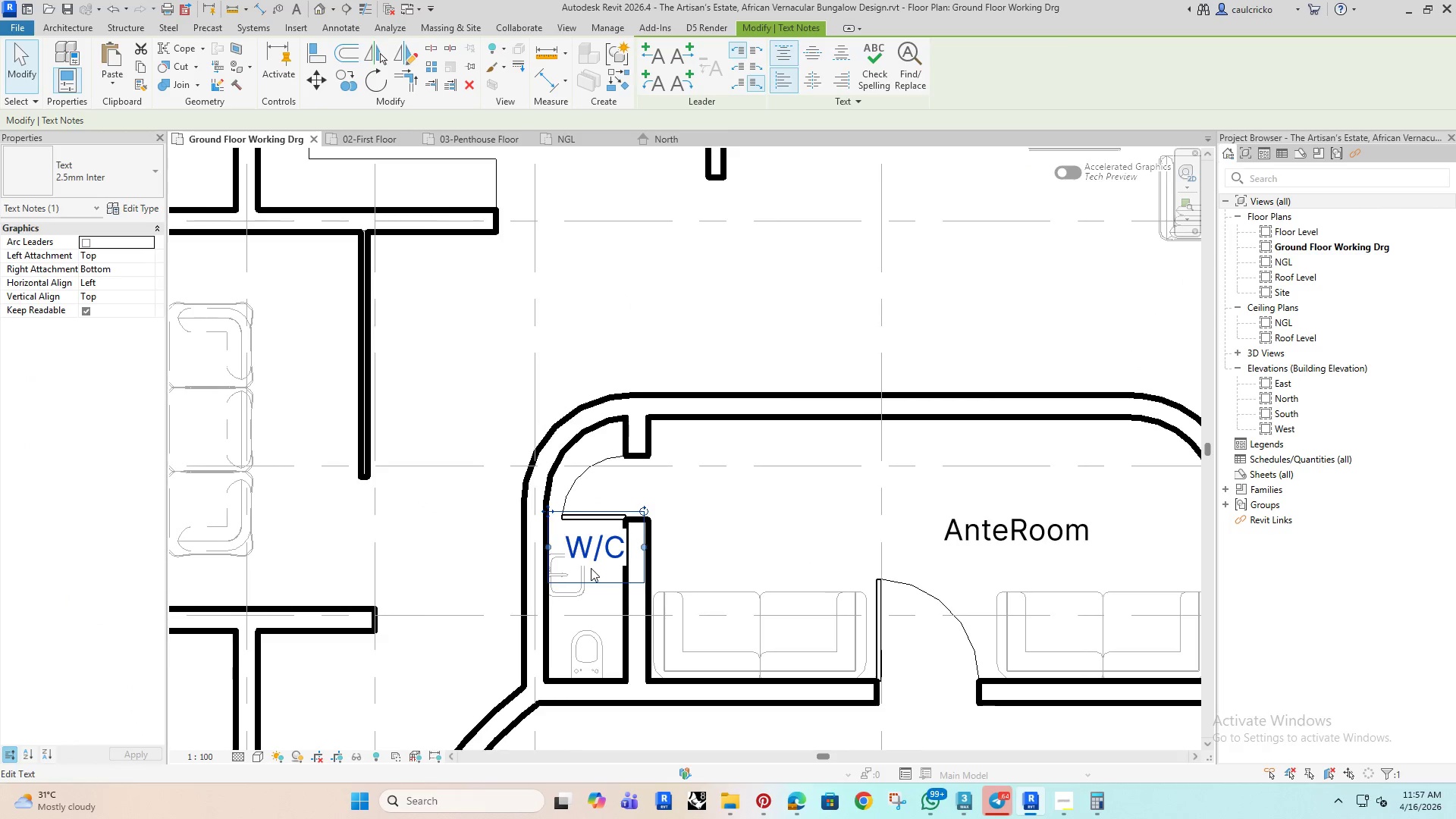 
key(ArrowLeft)
 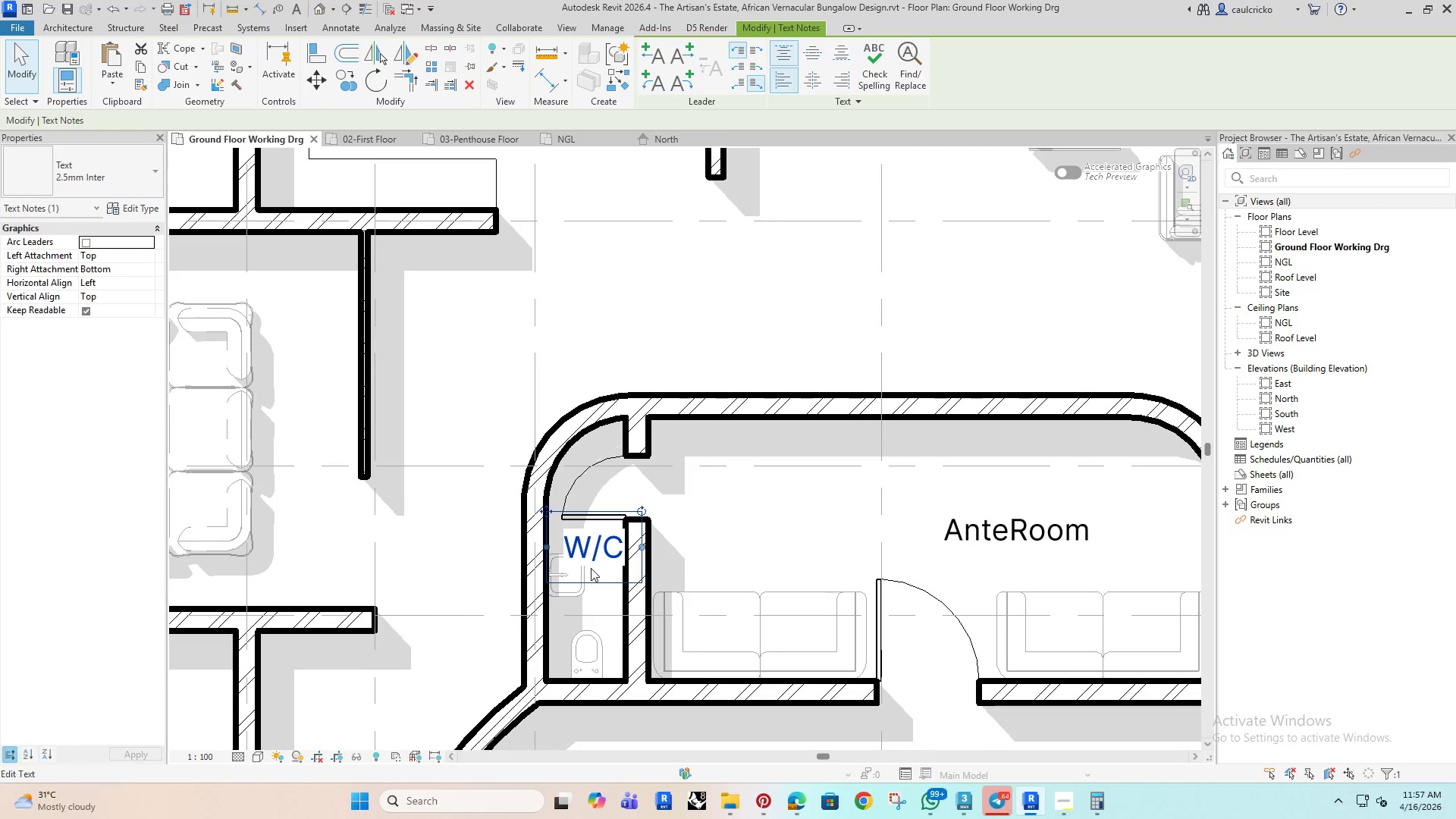 
scroll: coordinate [591, 576], scroll_direction: up, amount: 3.0
 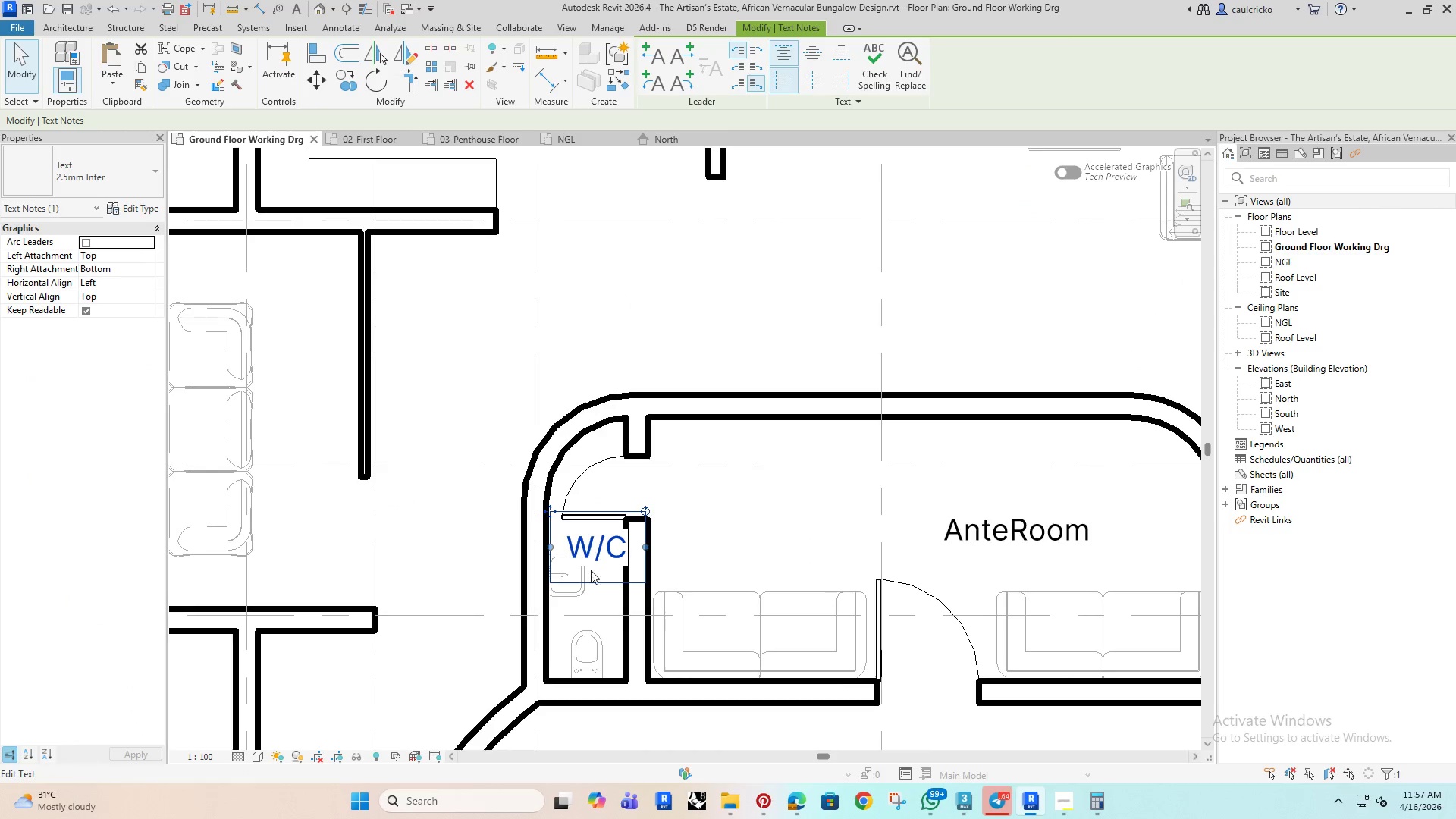 
key(ArrowLeft)
 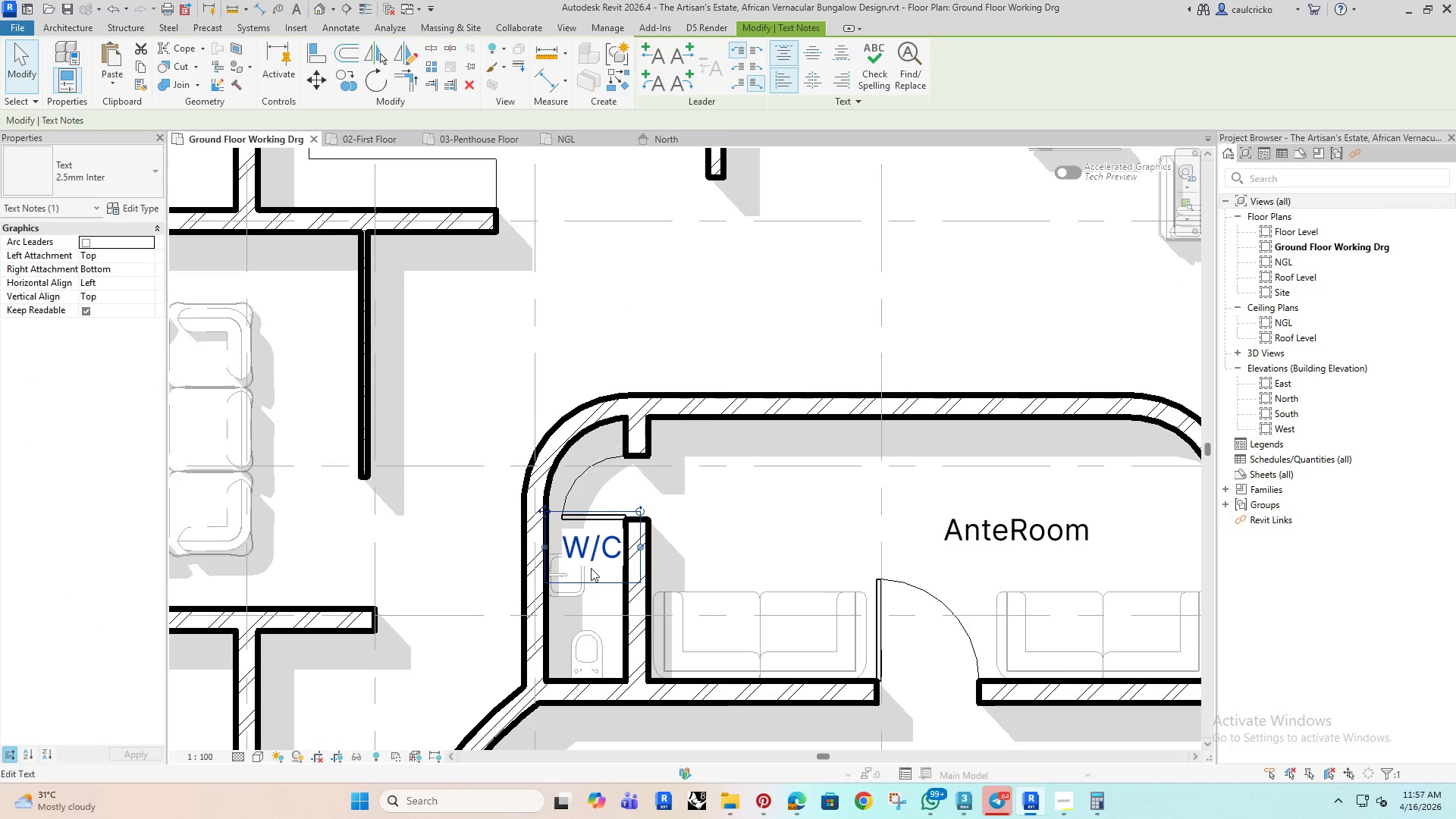 
key(ArrowLeft)
 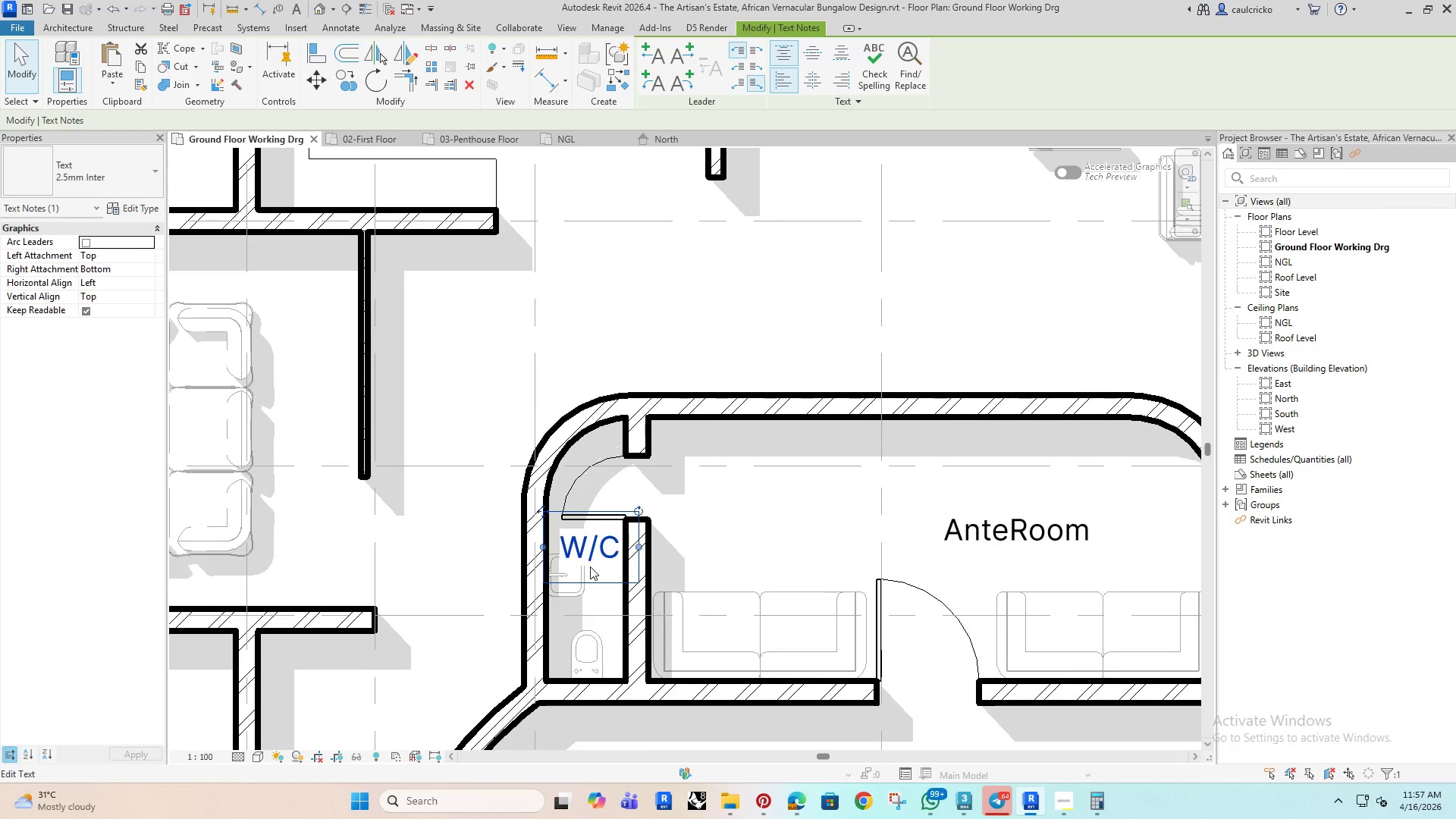 
key(ArrowLeft)
 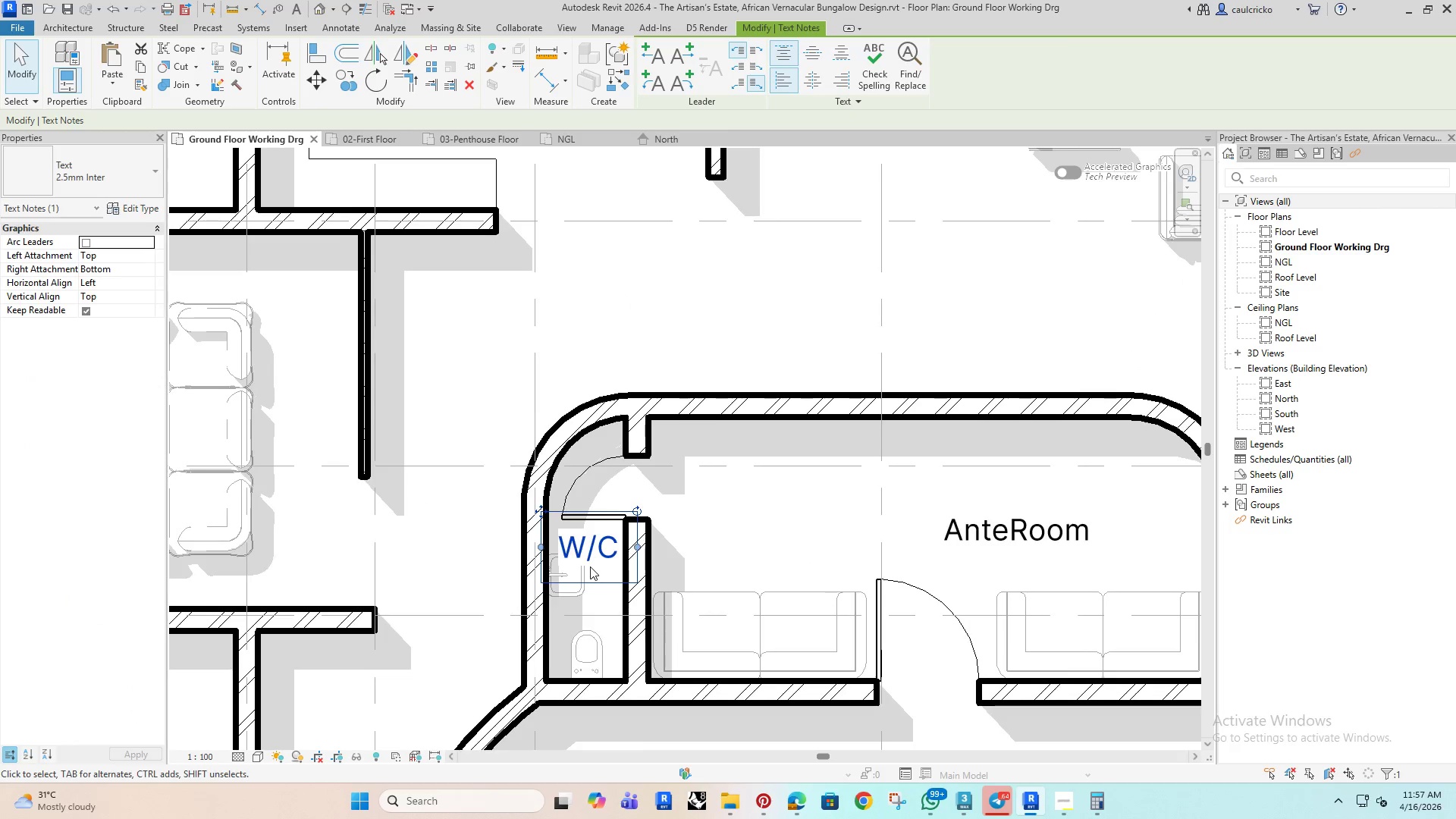 
key(ArrowUp)
 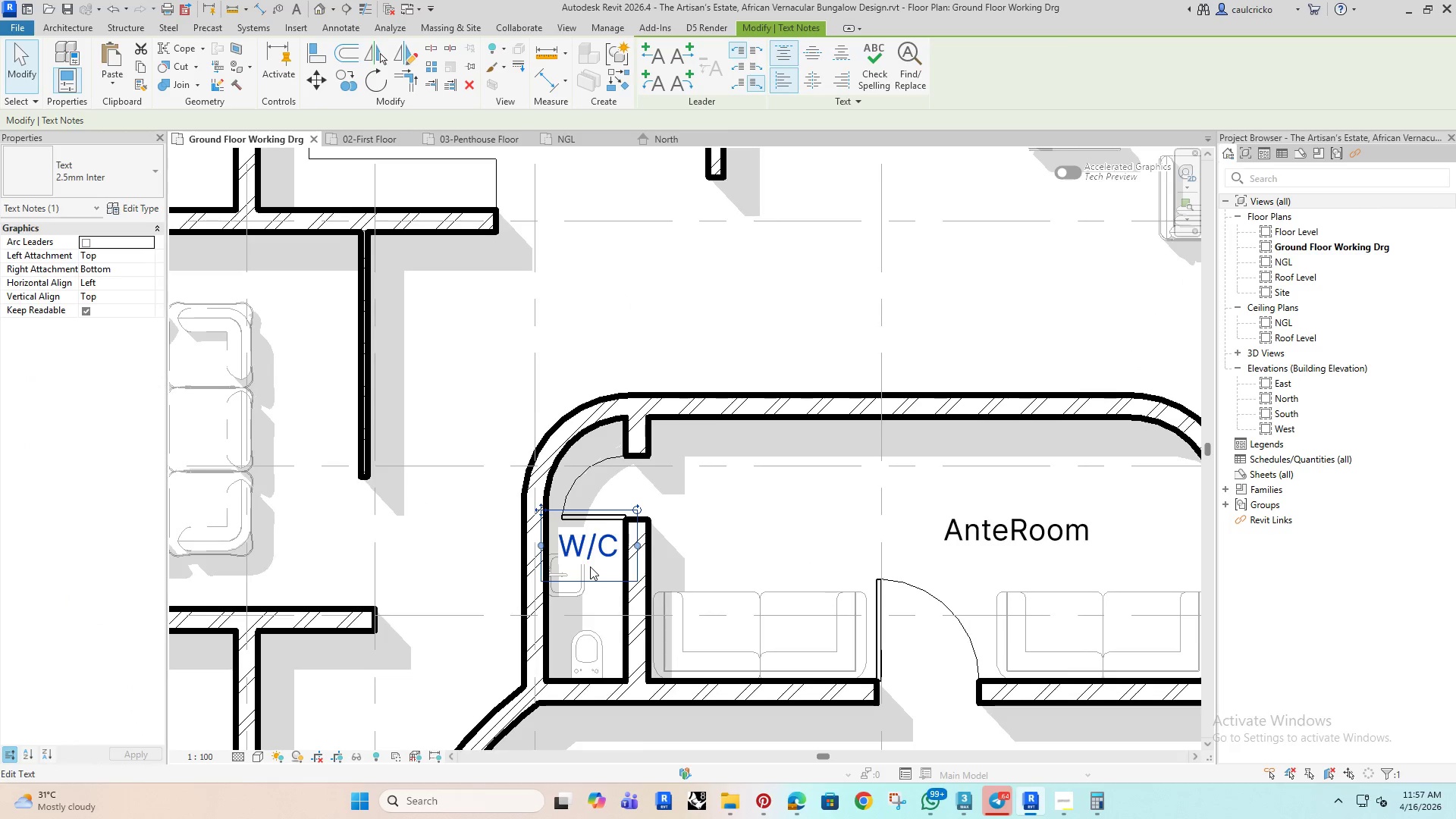 
key(ArrowLeft)
 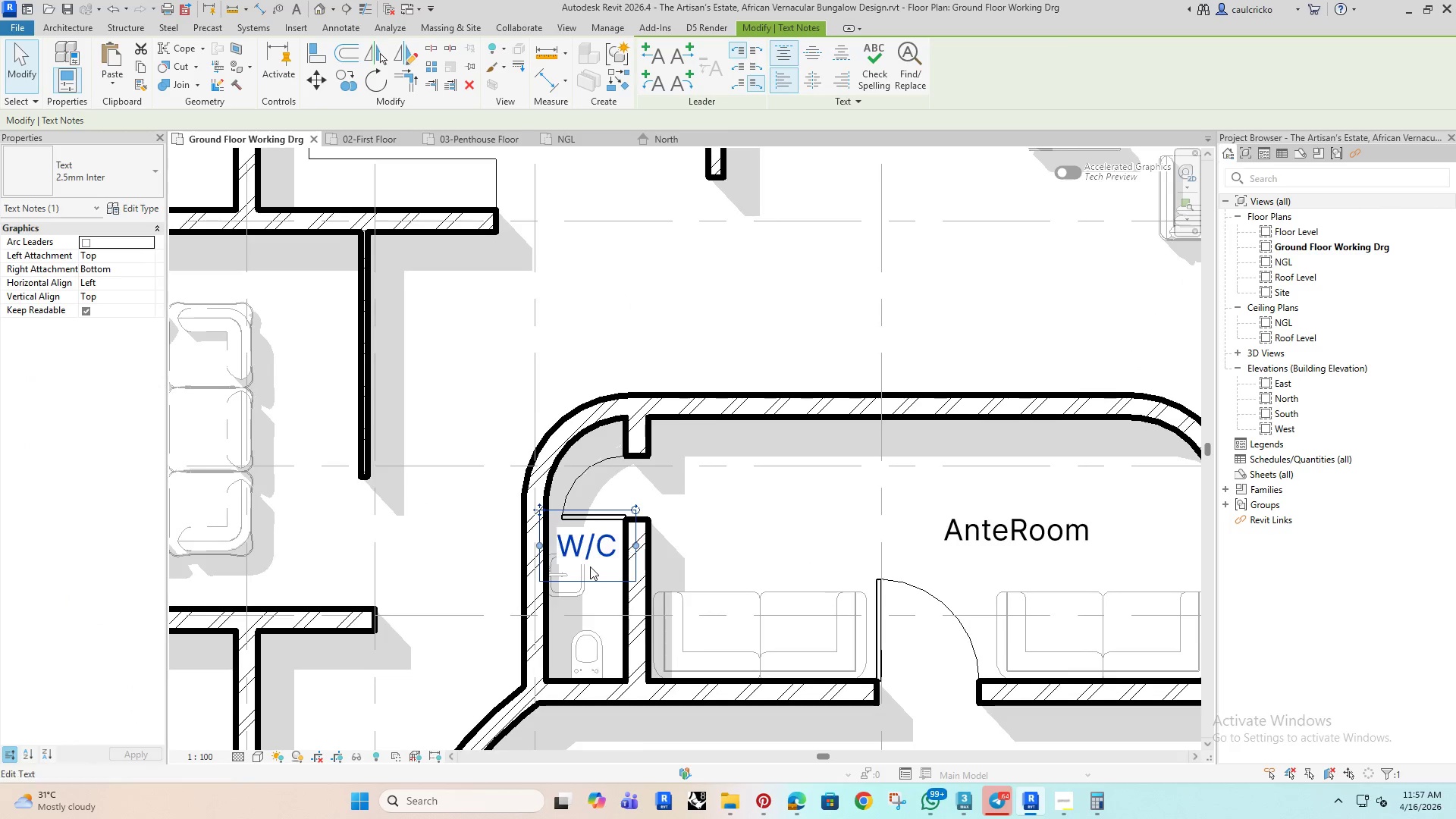 
key(ArrowUp)
 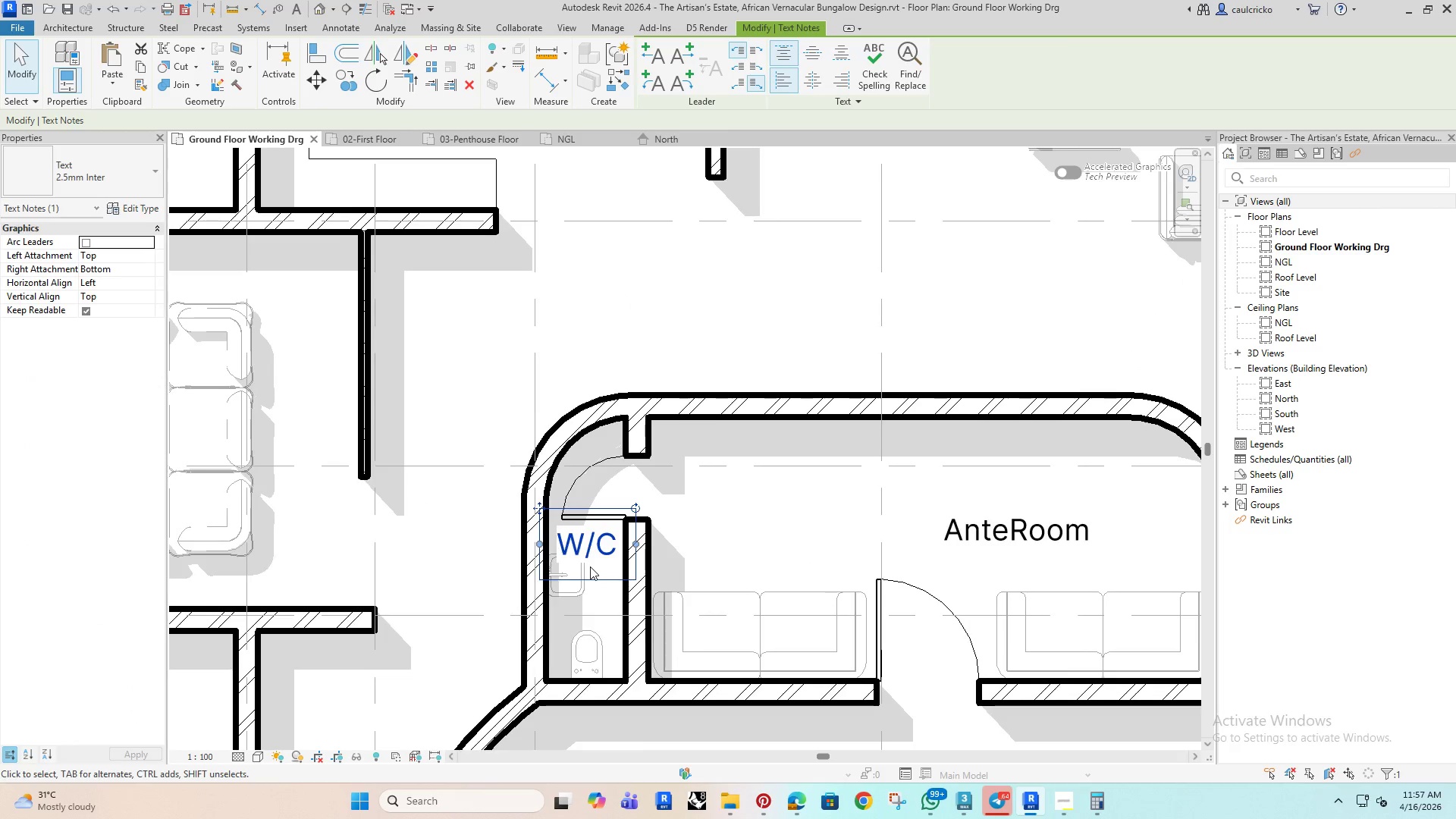 
key(ArrowUp)
 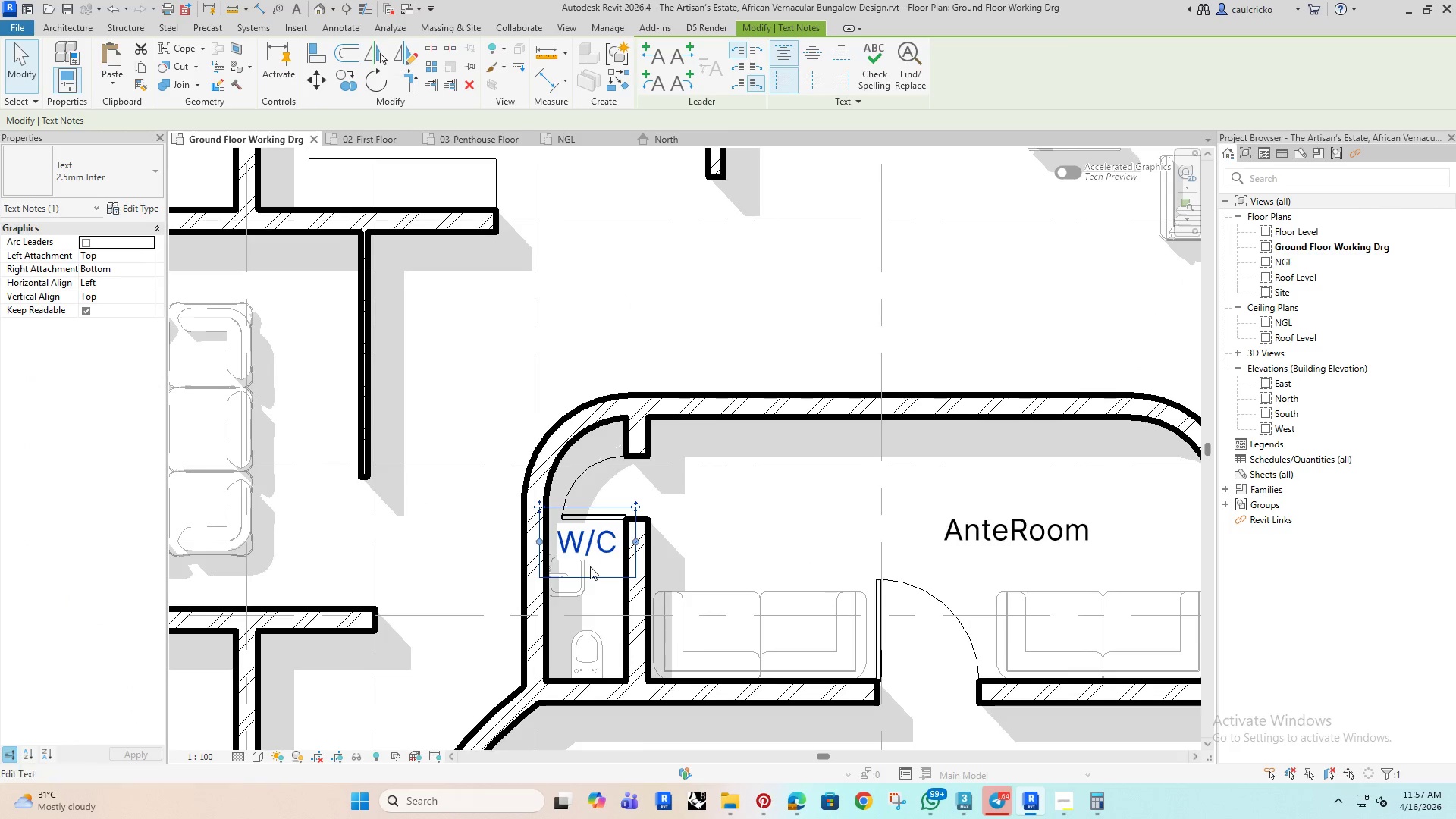 
key(ArrowUp)
 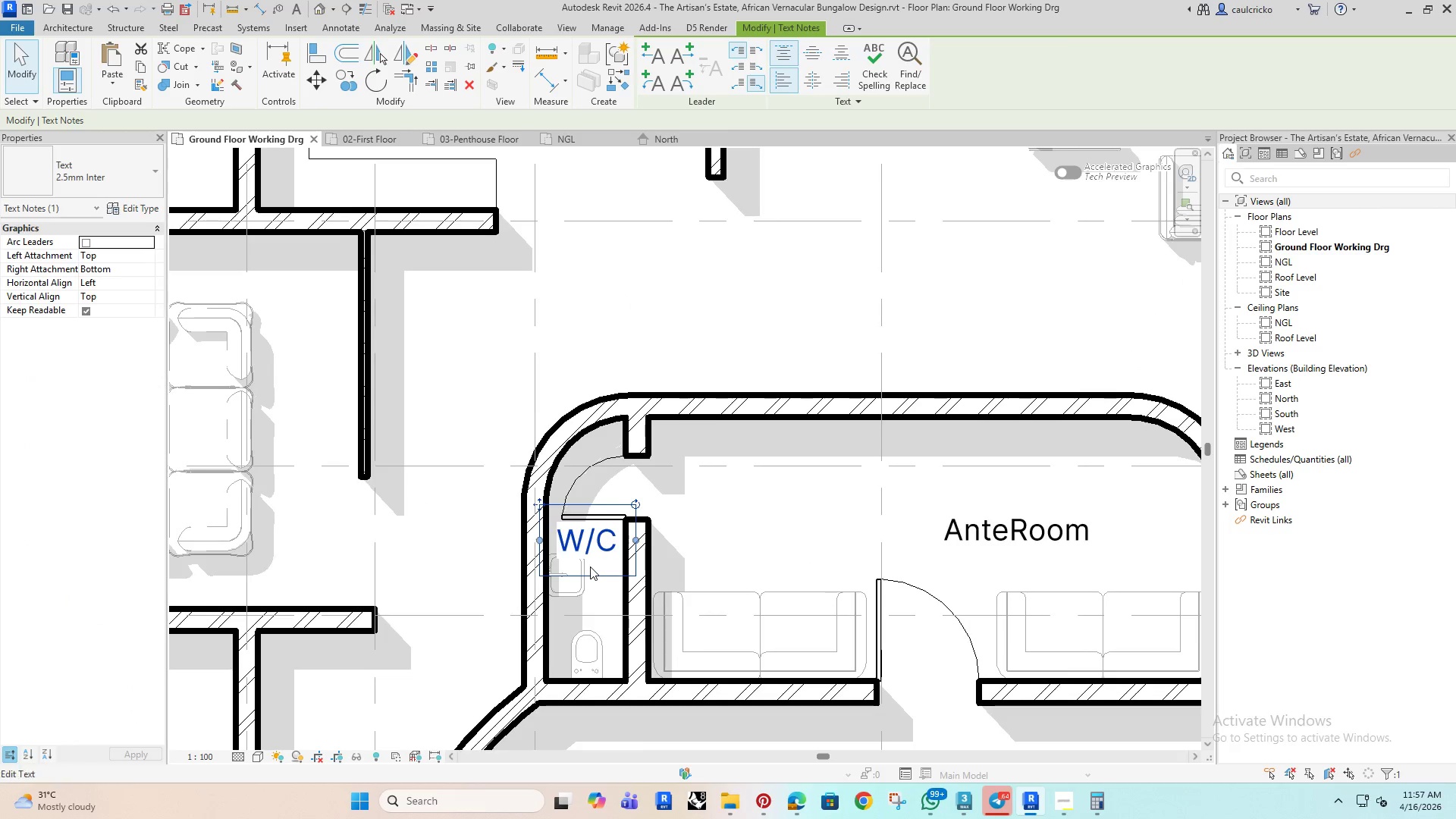 
key(ArrowLeft)
 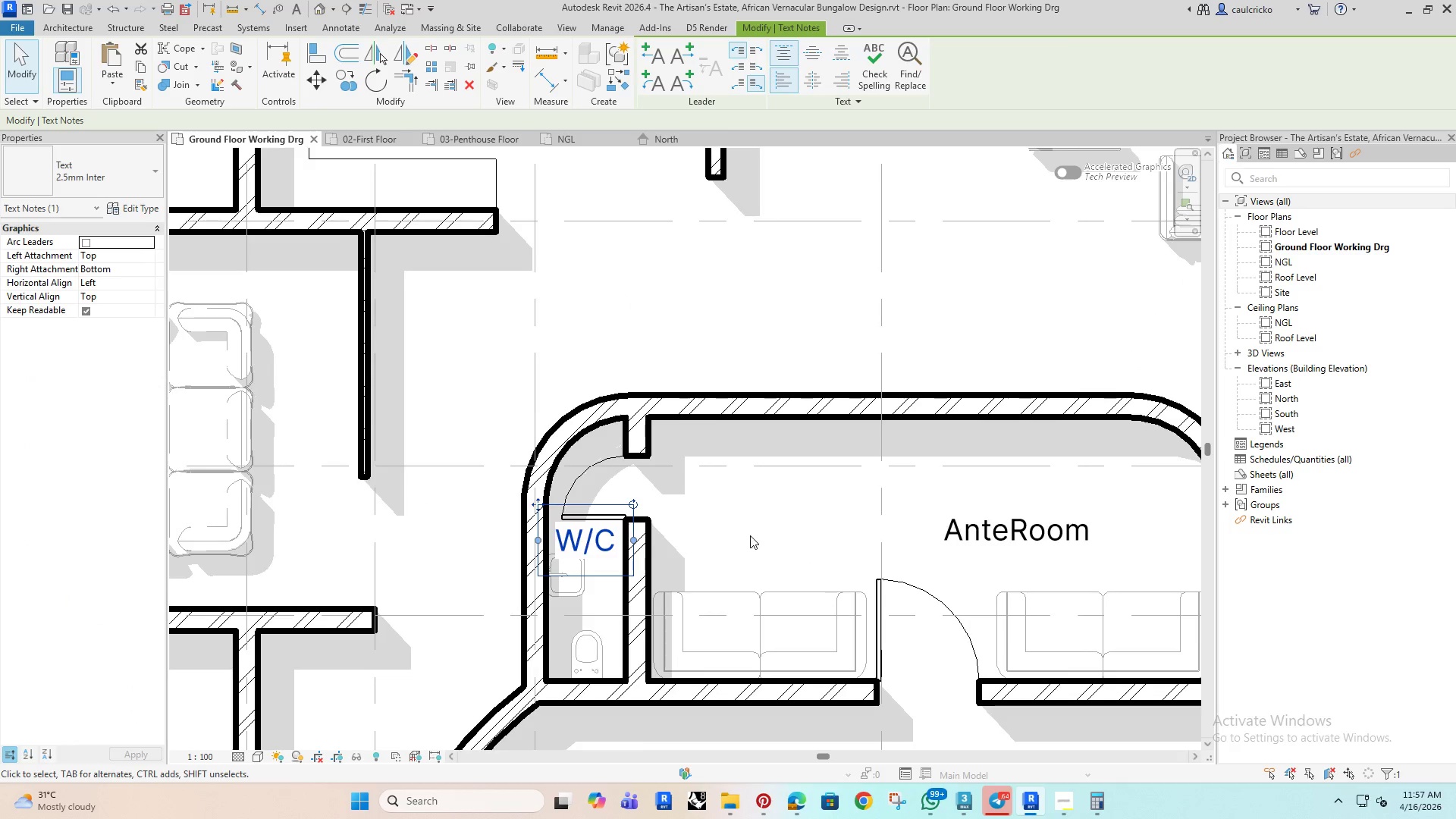 
left_click([750, 530])
 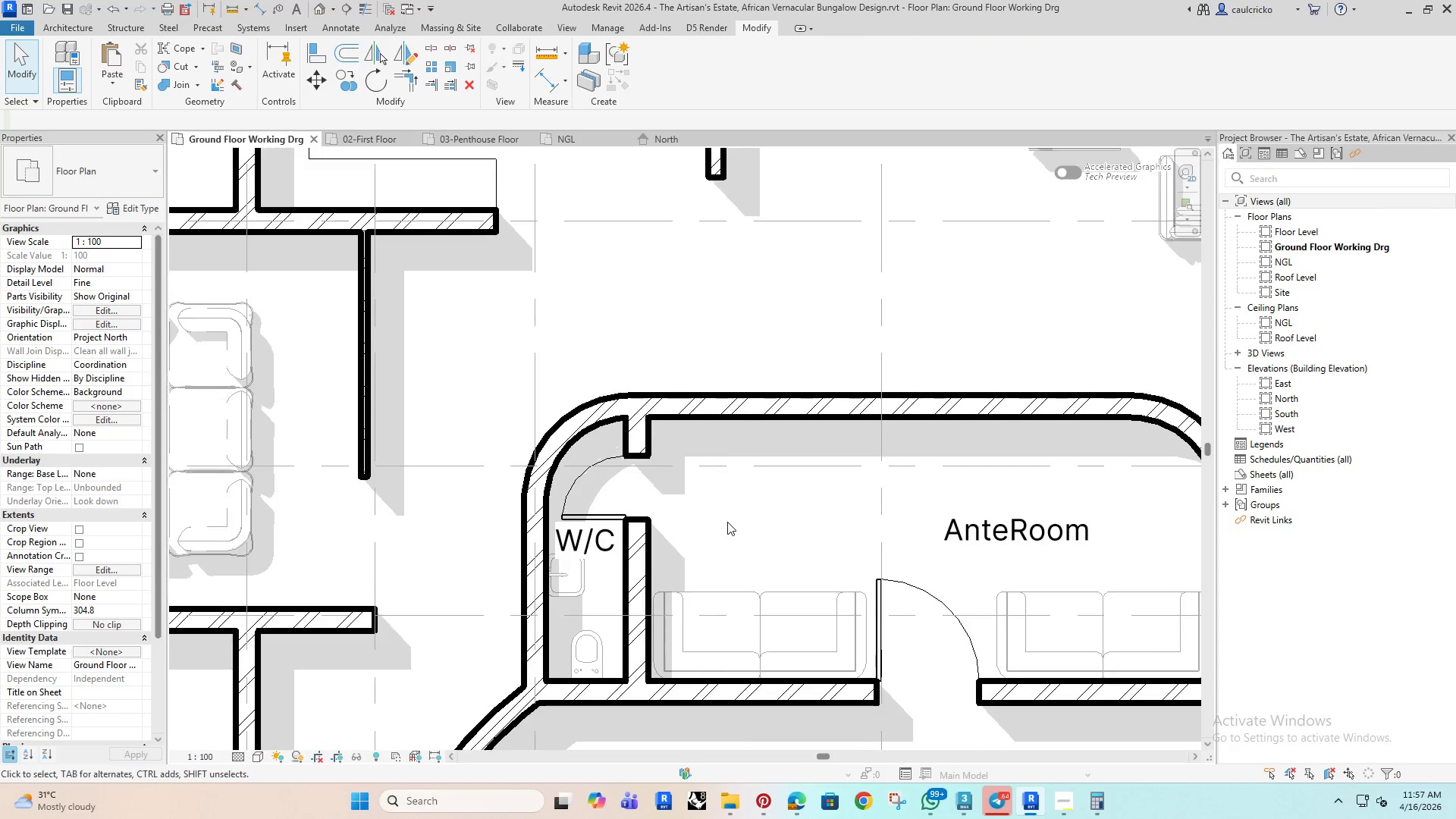 
scroll: coordinate [722, 526], scroll_direction: down, amount: 10.0
 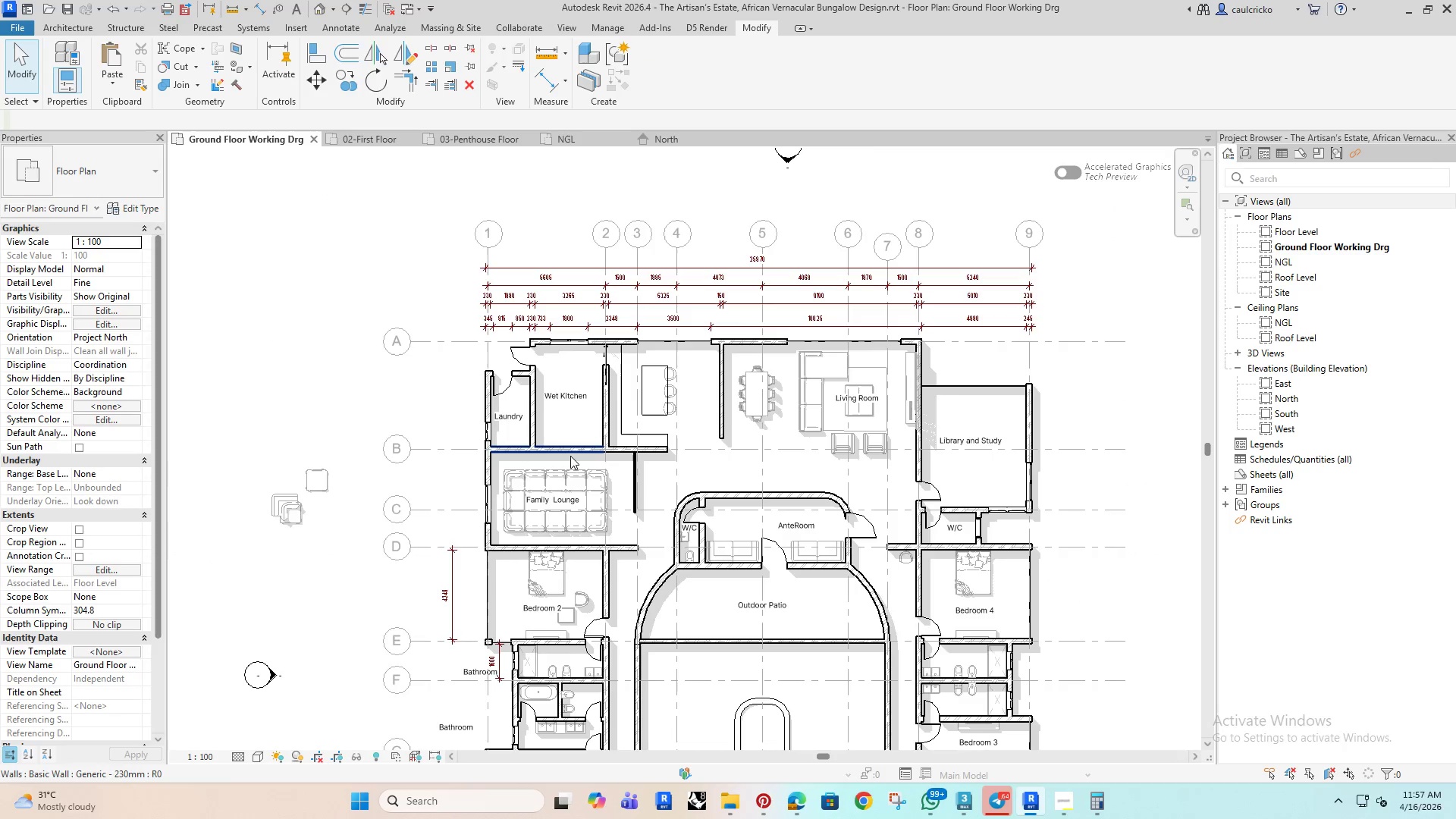 
left_click([557, 410])
 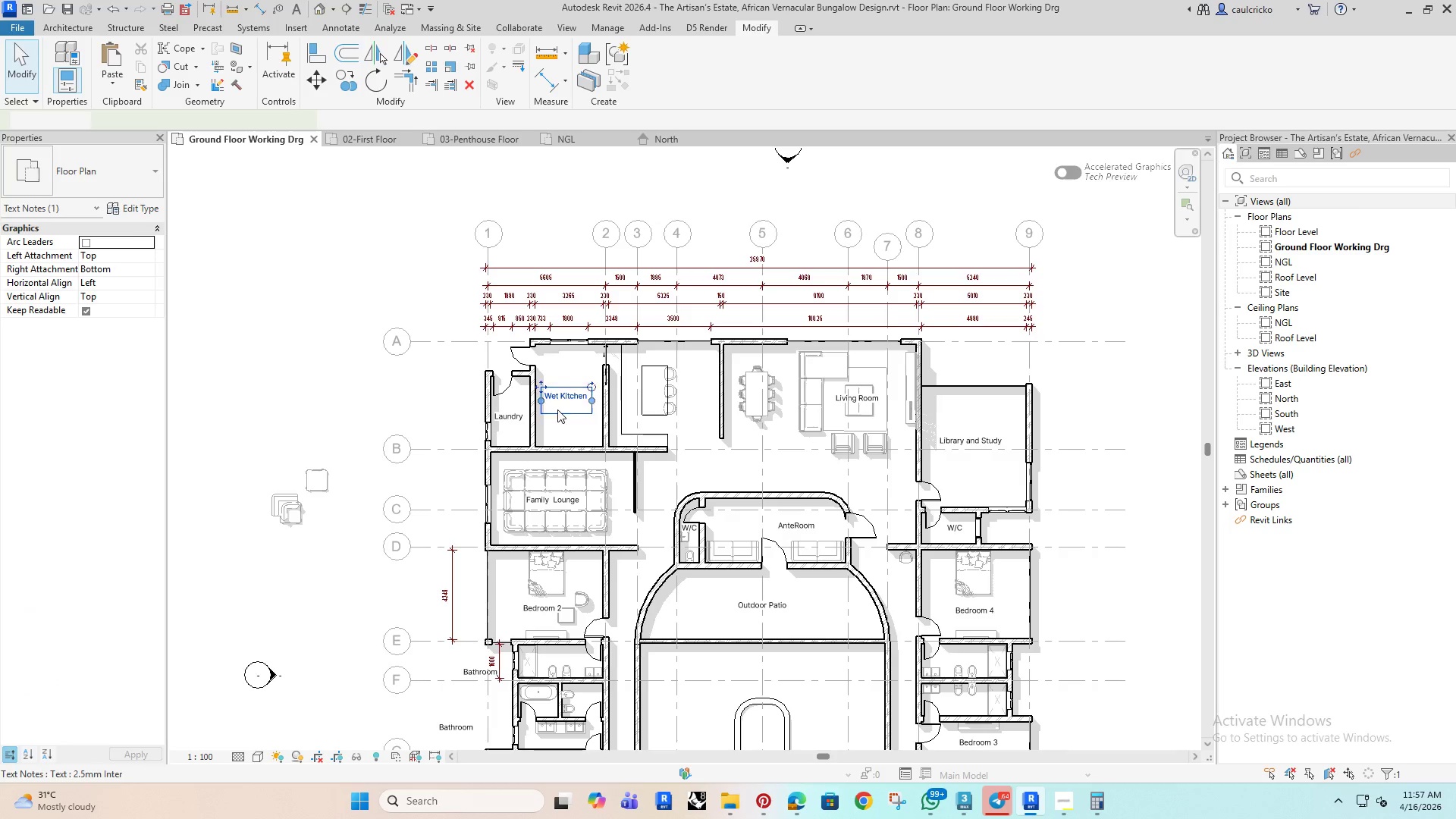 
key(ArrowRight)
 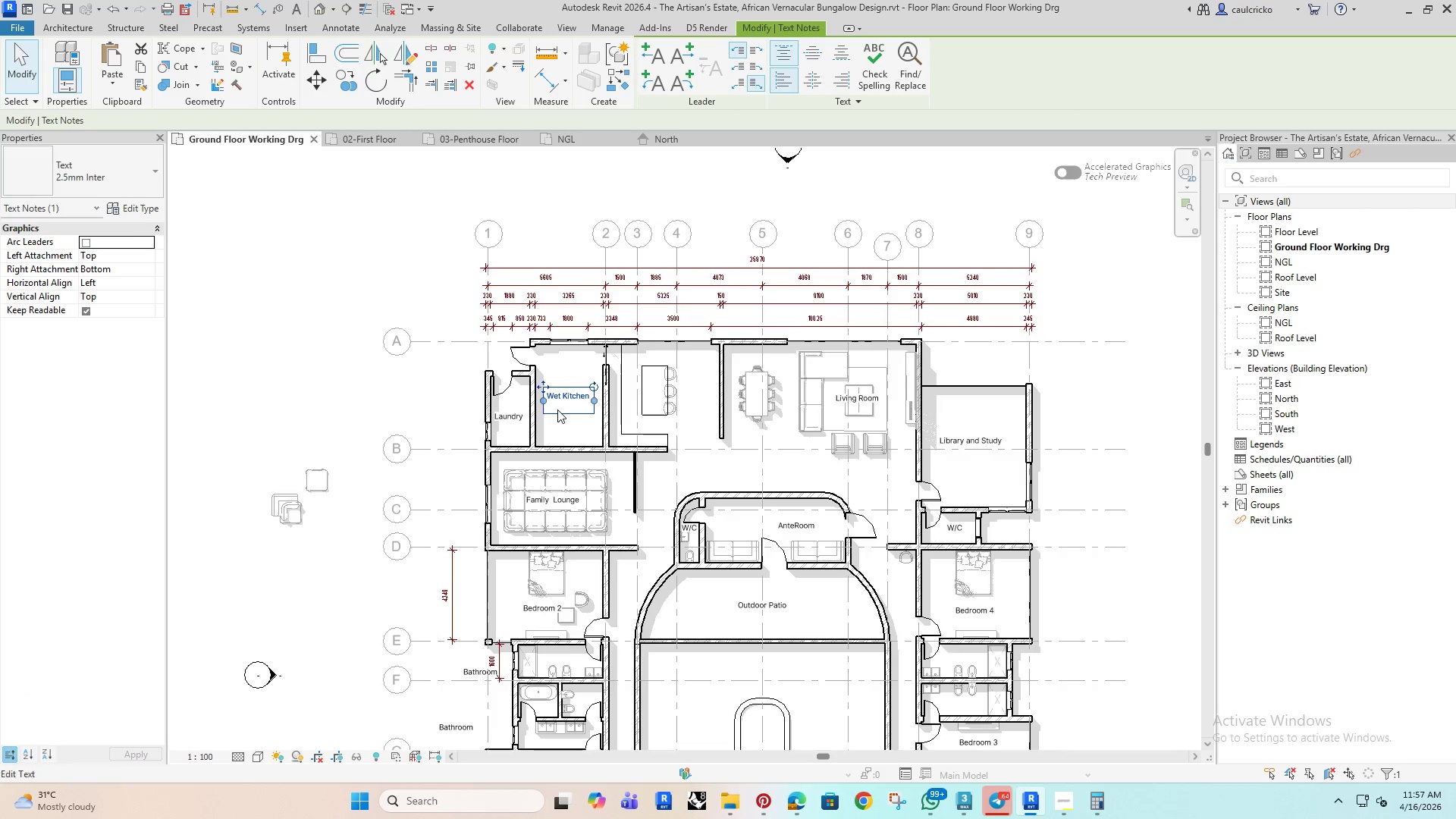 
key(ArrowRight)
 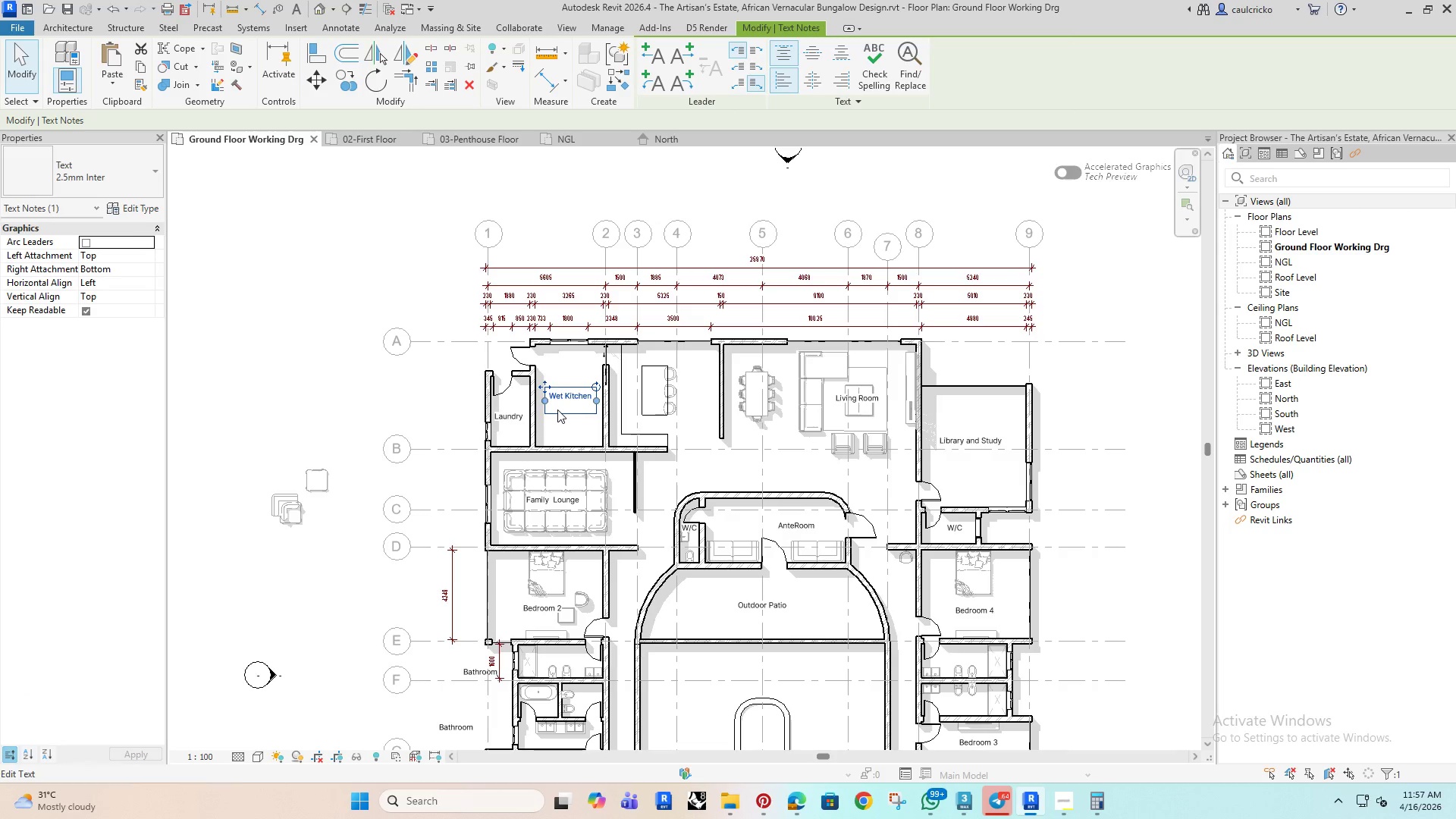 
key(ArrowDown)
 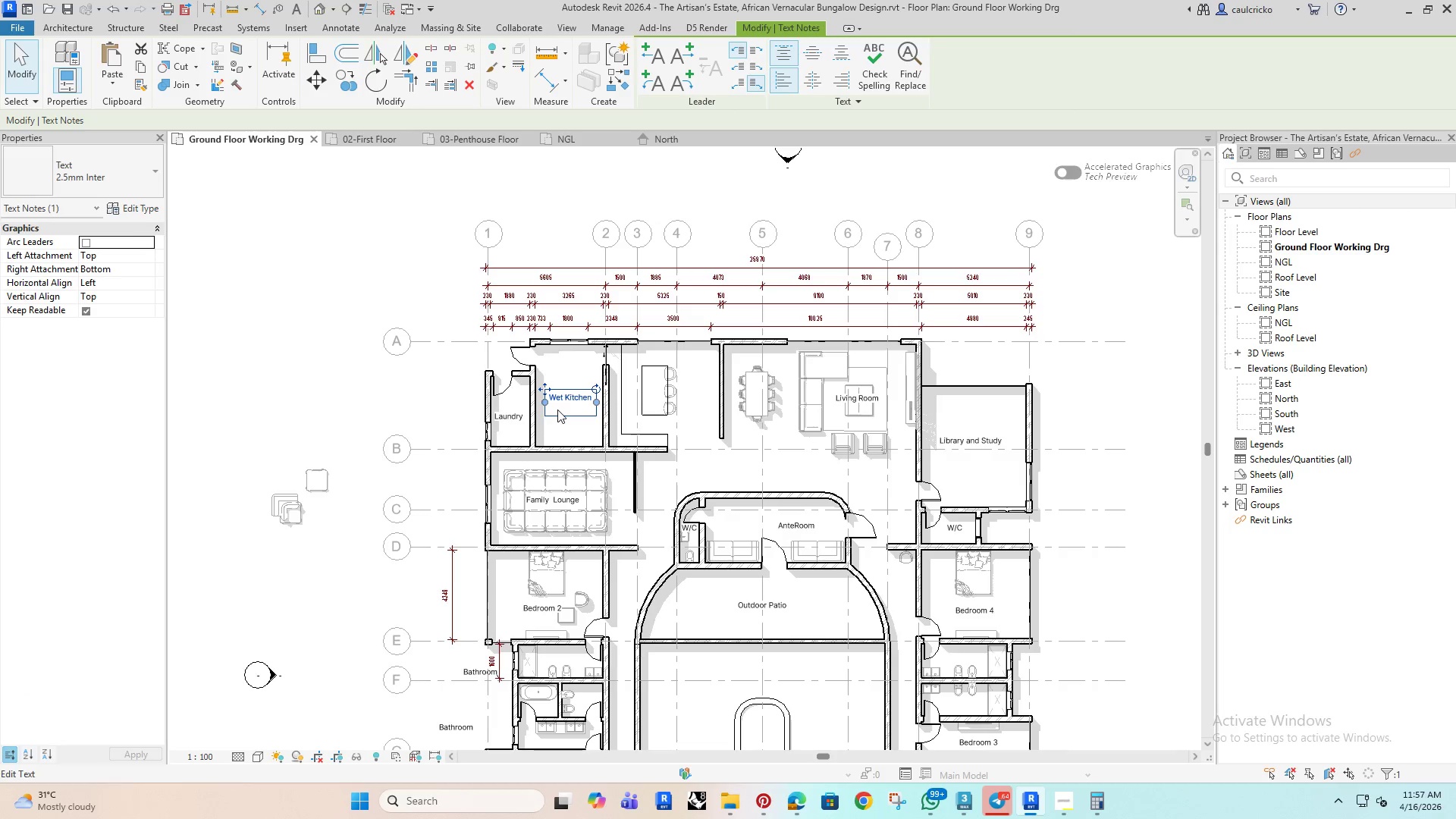 
key(ArrowDown)
 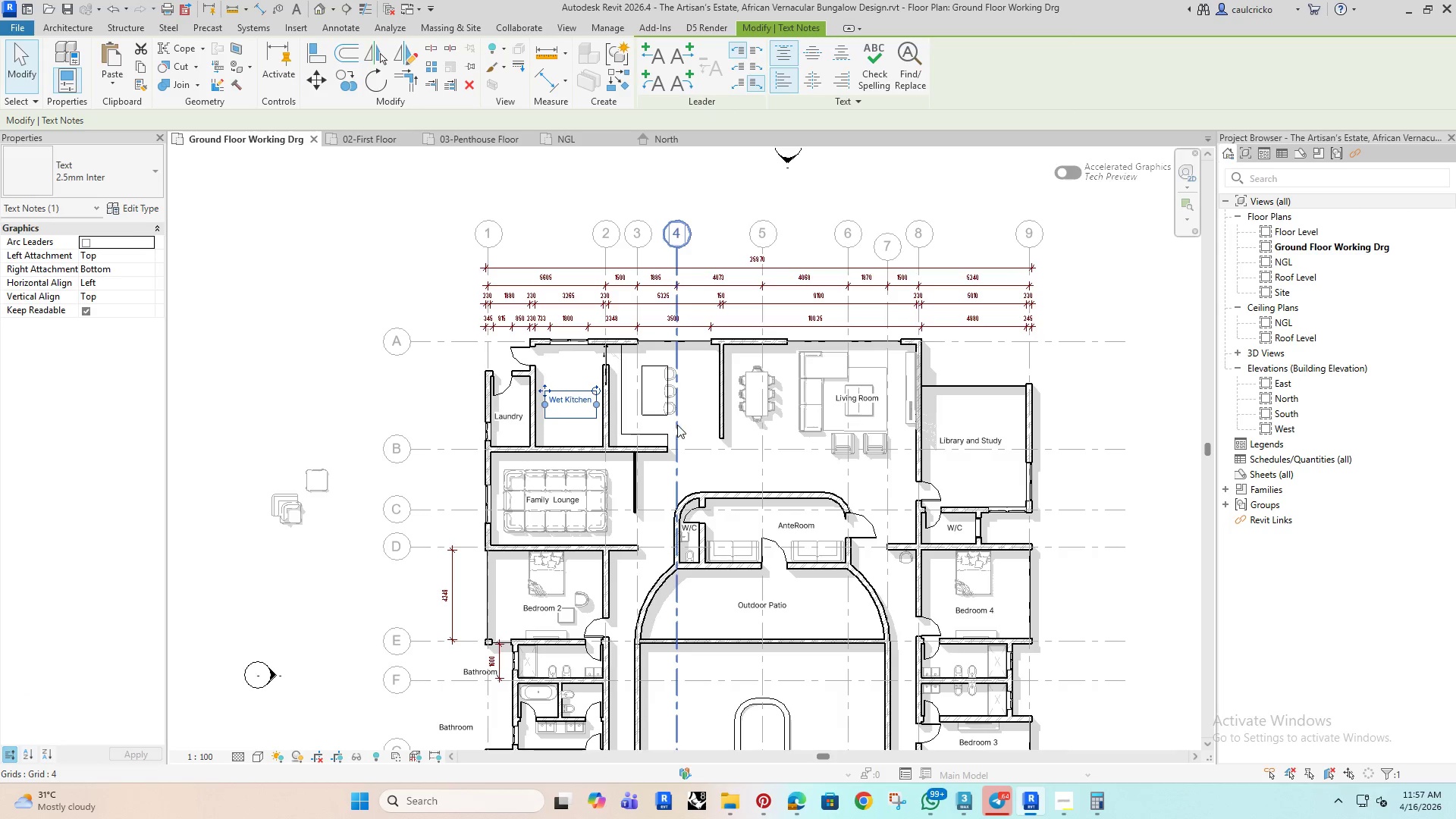 
left_click([689, 423])
 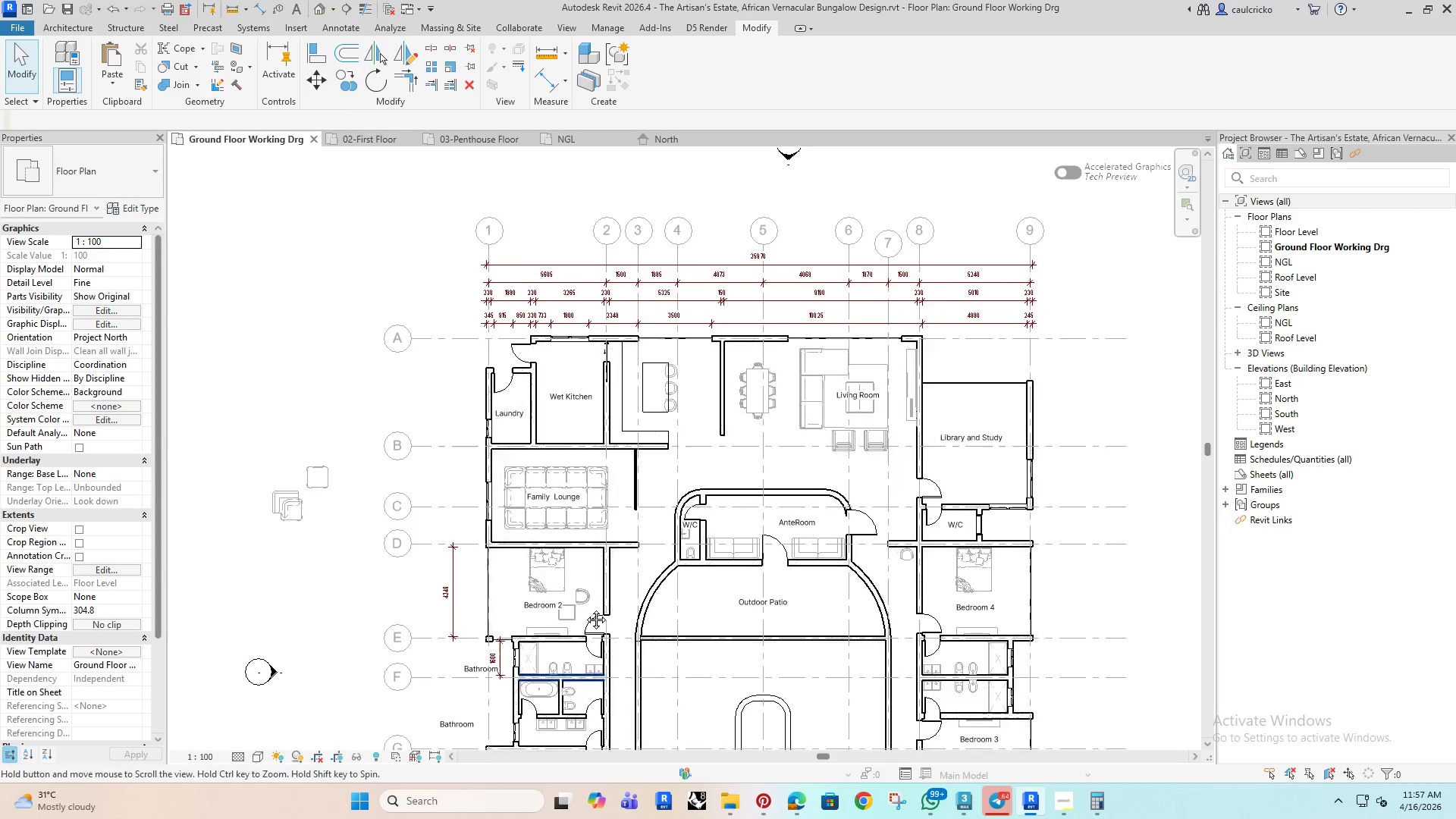 
scroll: coordinate [592, 488], scroll_direction: up, amount: 8.0
 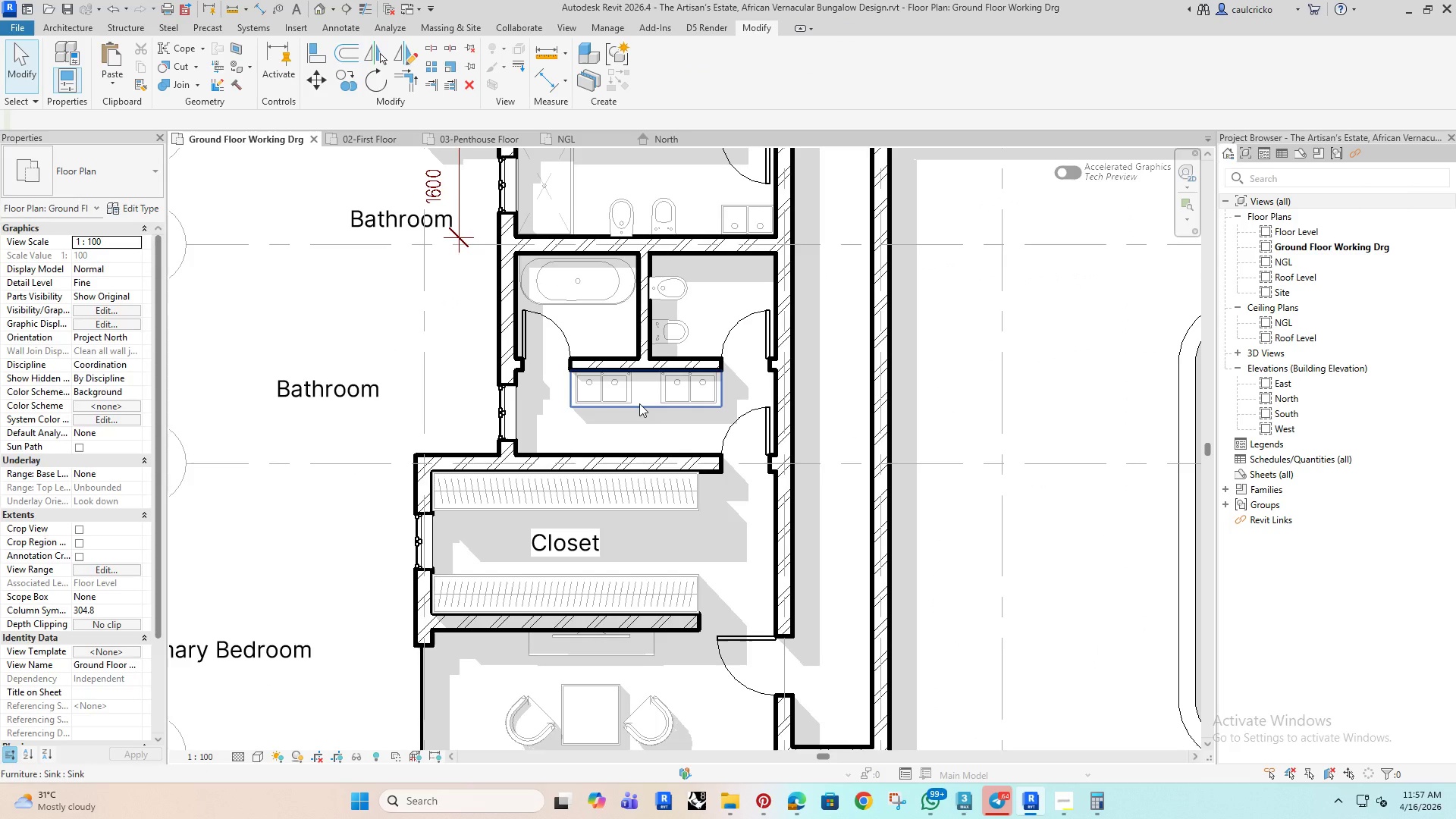 
left_click([639, 403])
 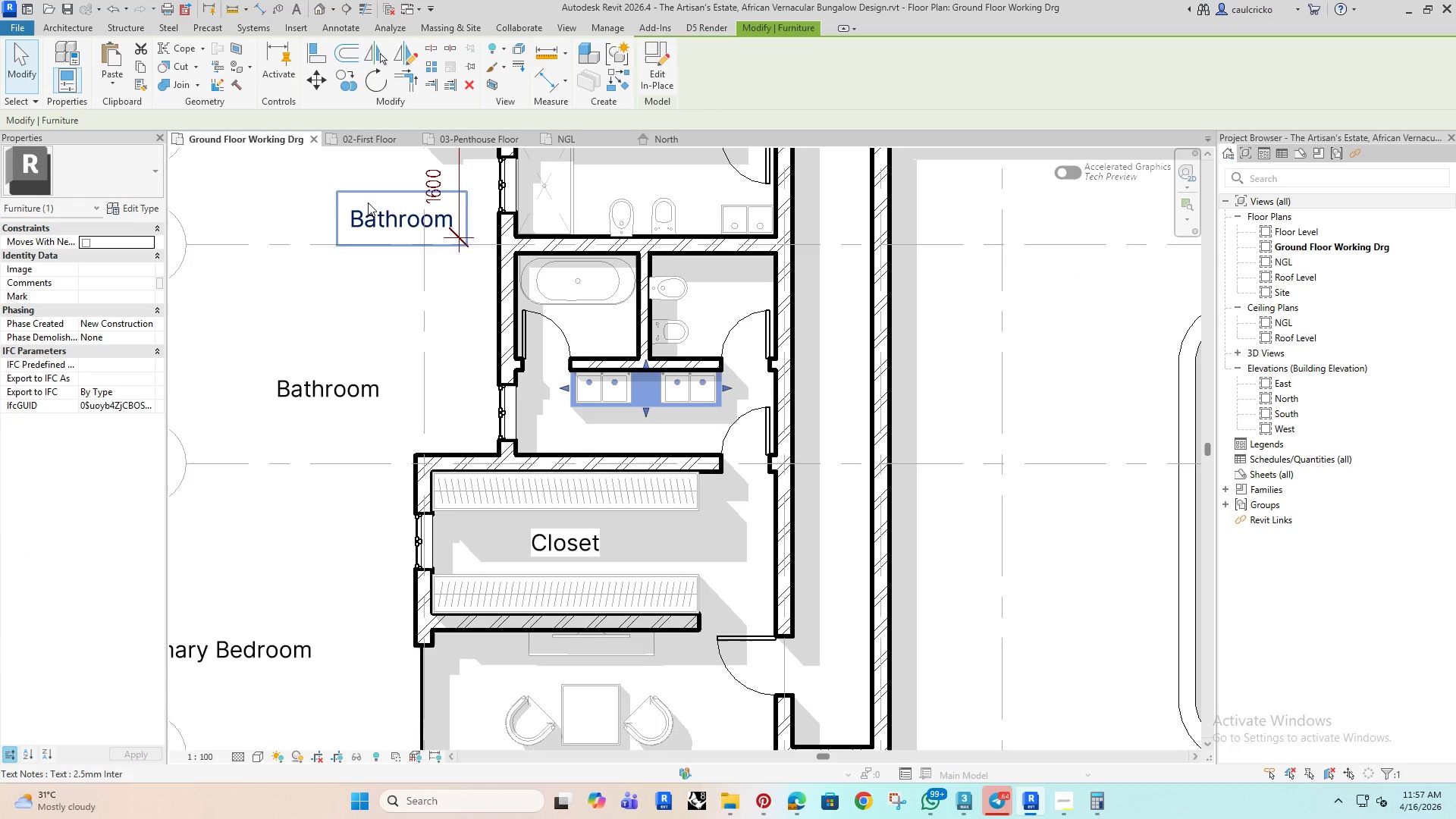 
left_click([367, 135])
 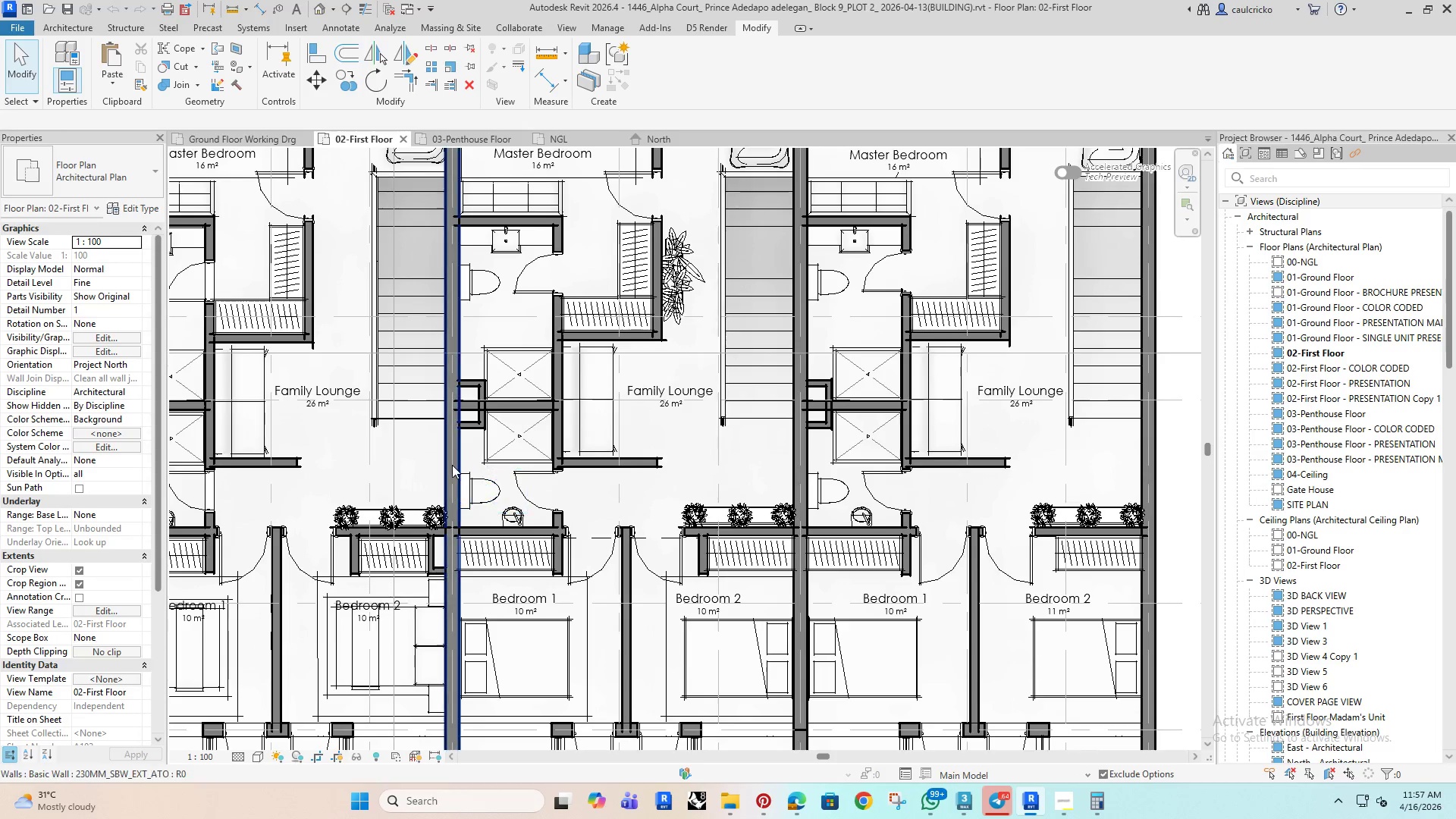 
scroll: coordinate [452, 465], scroll_direction: down, amount: 3.0
 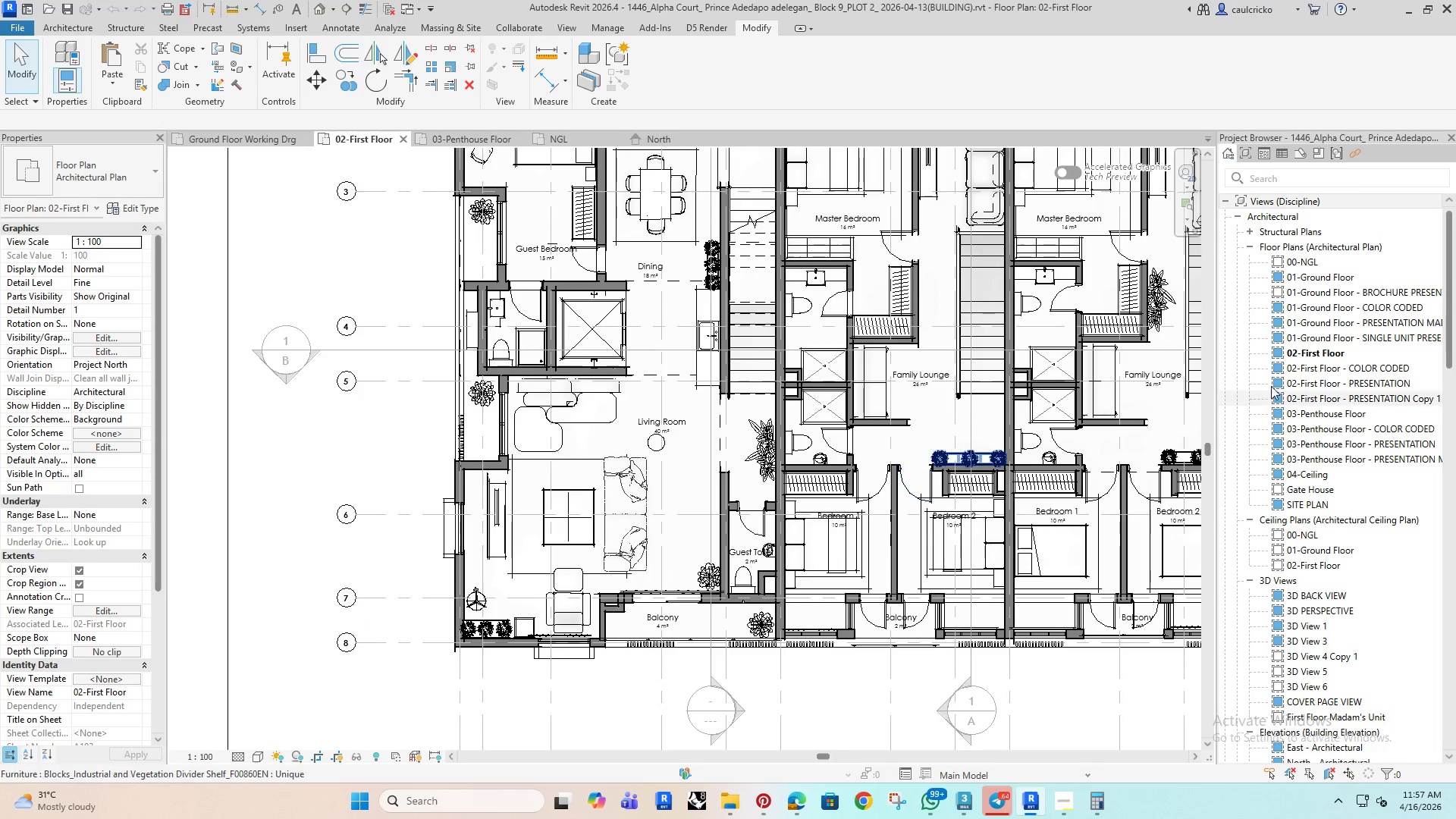 
double_click([1320, 278])
 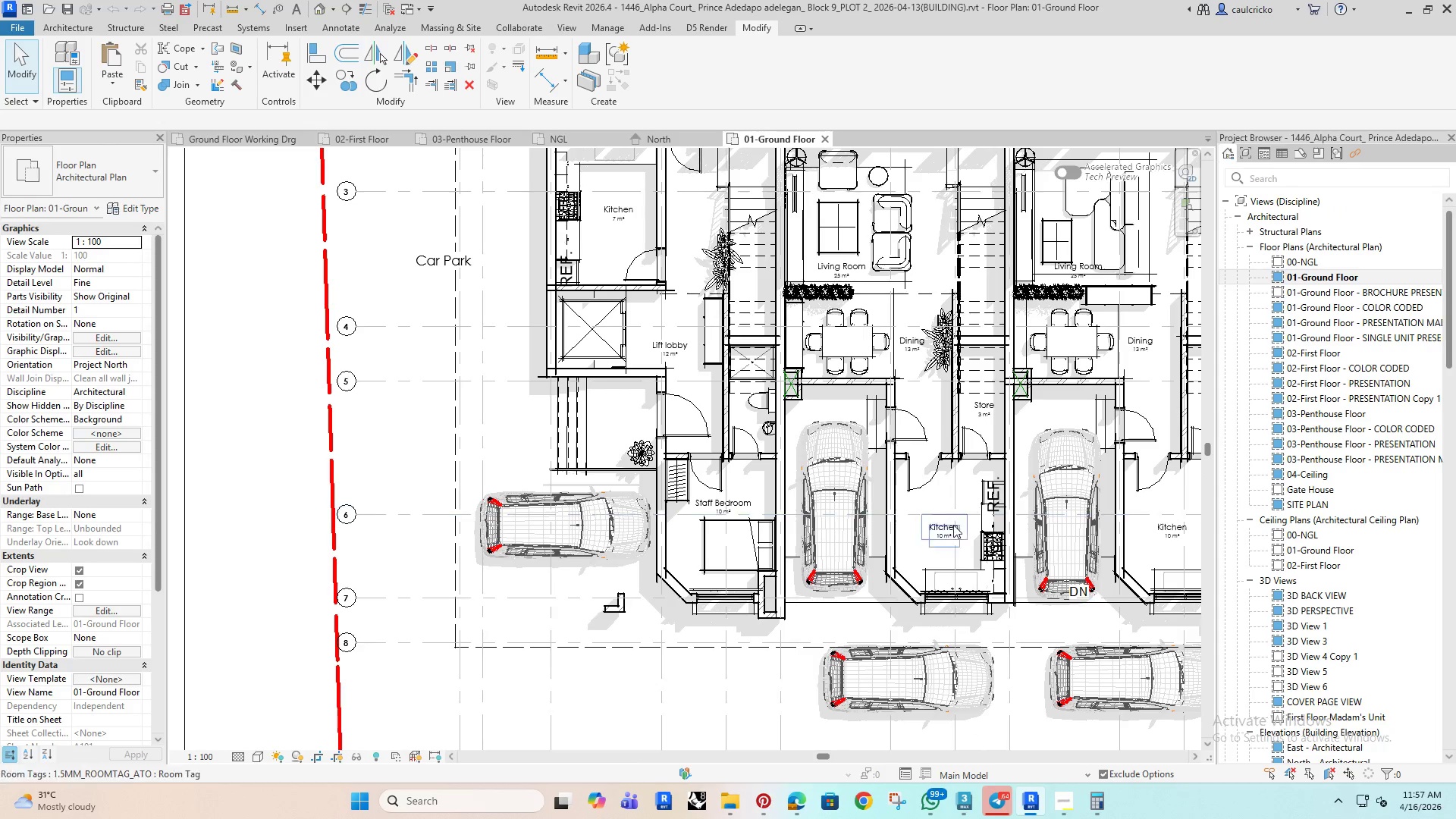 
left_click([986, 553])
 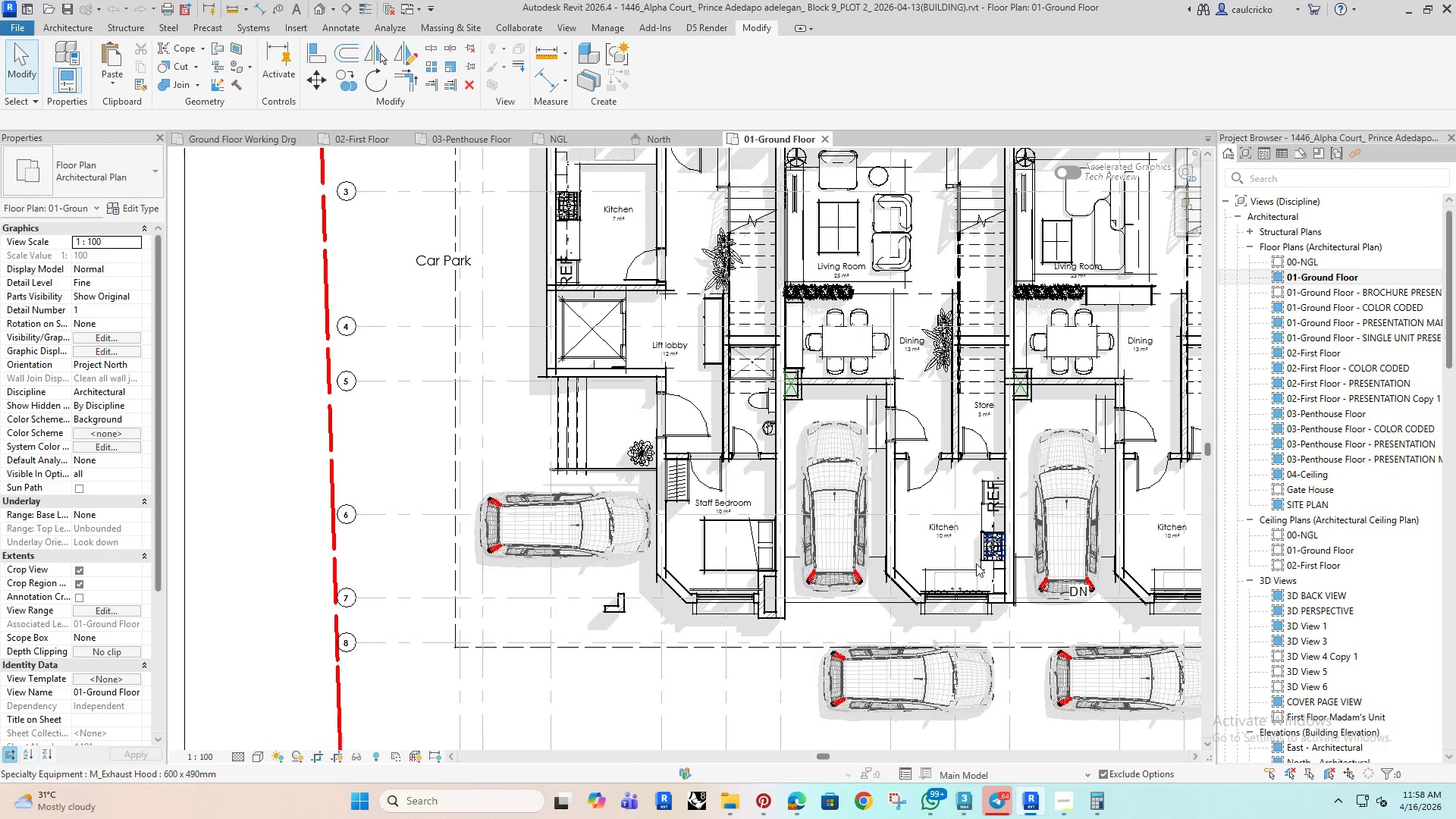 
scroll: coordinate [984, 555], scroll_direction: up, amount: 7.0
 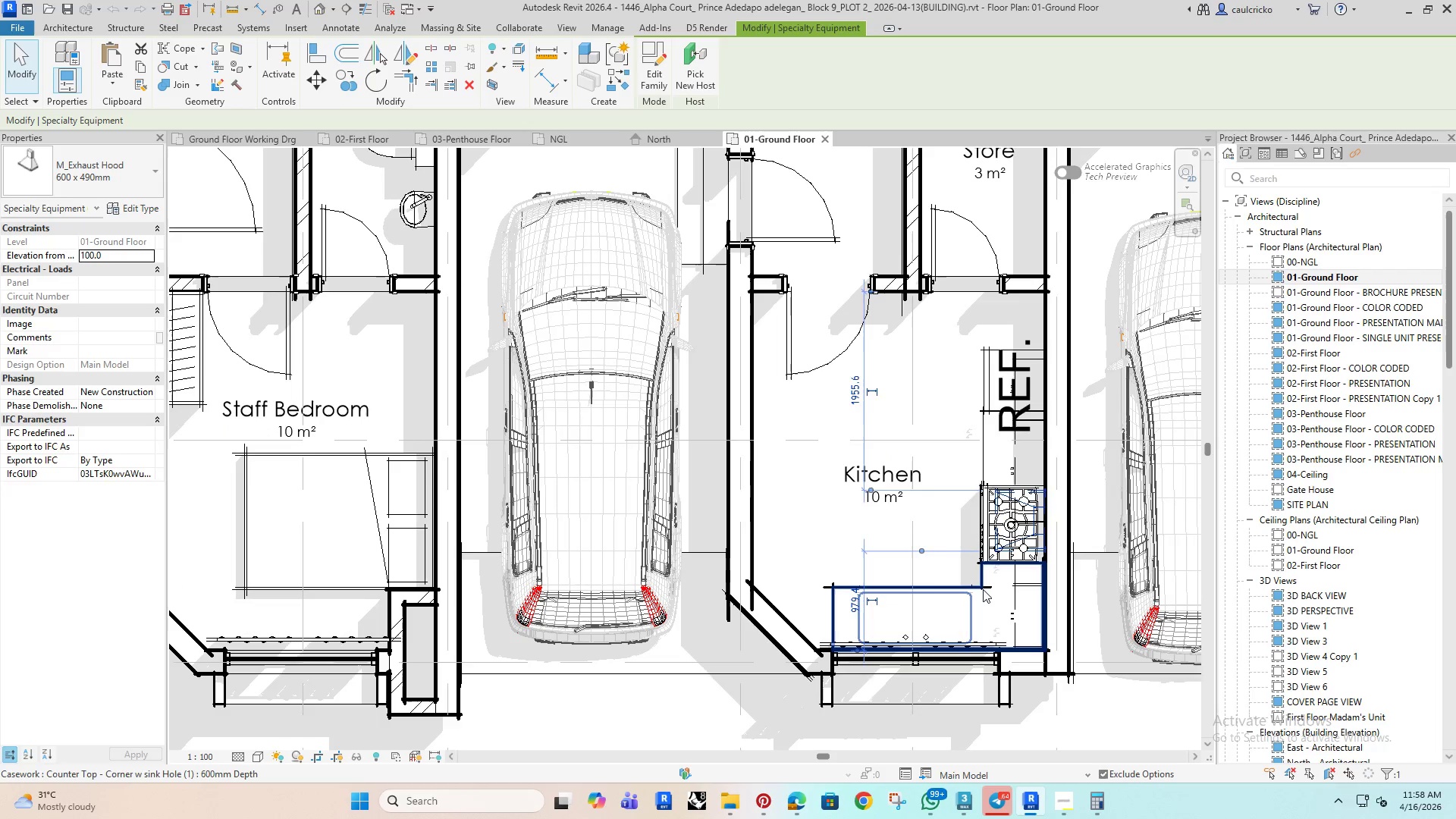 
left_click([983, 589])
 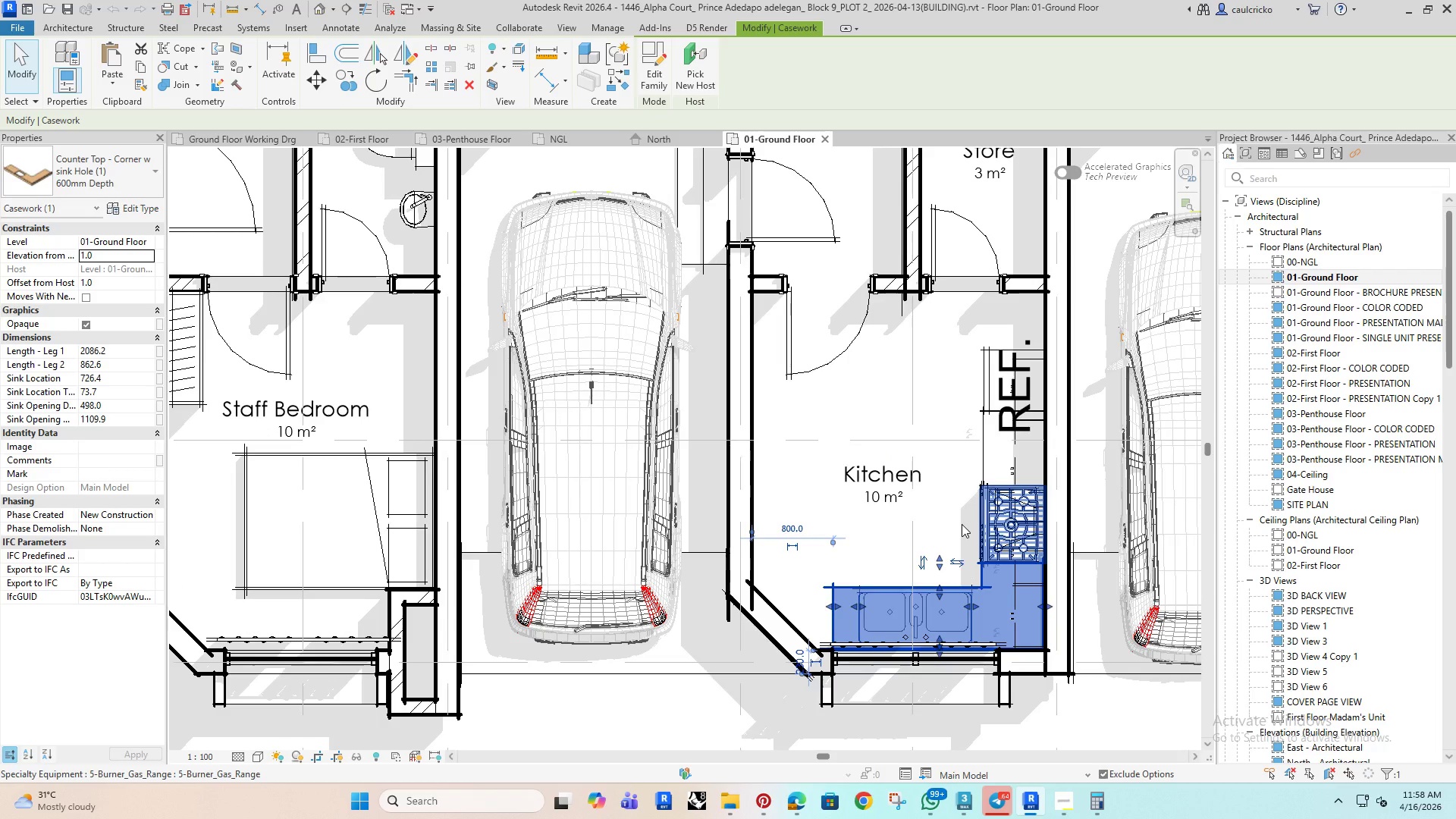 
key(Control+C)
 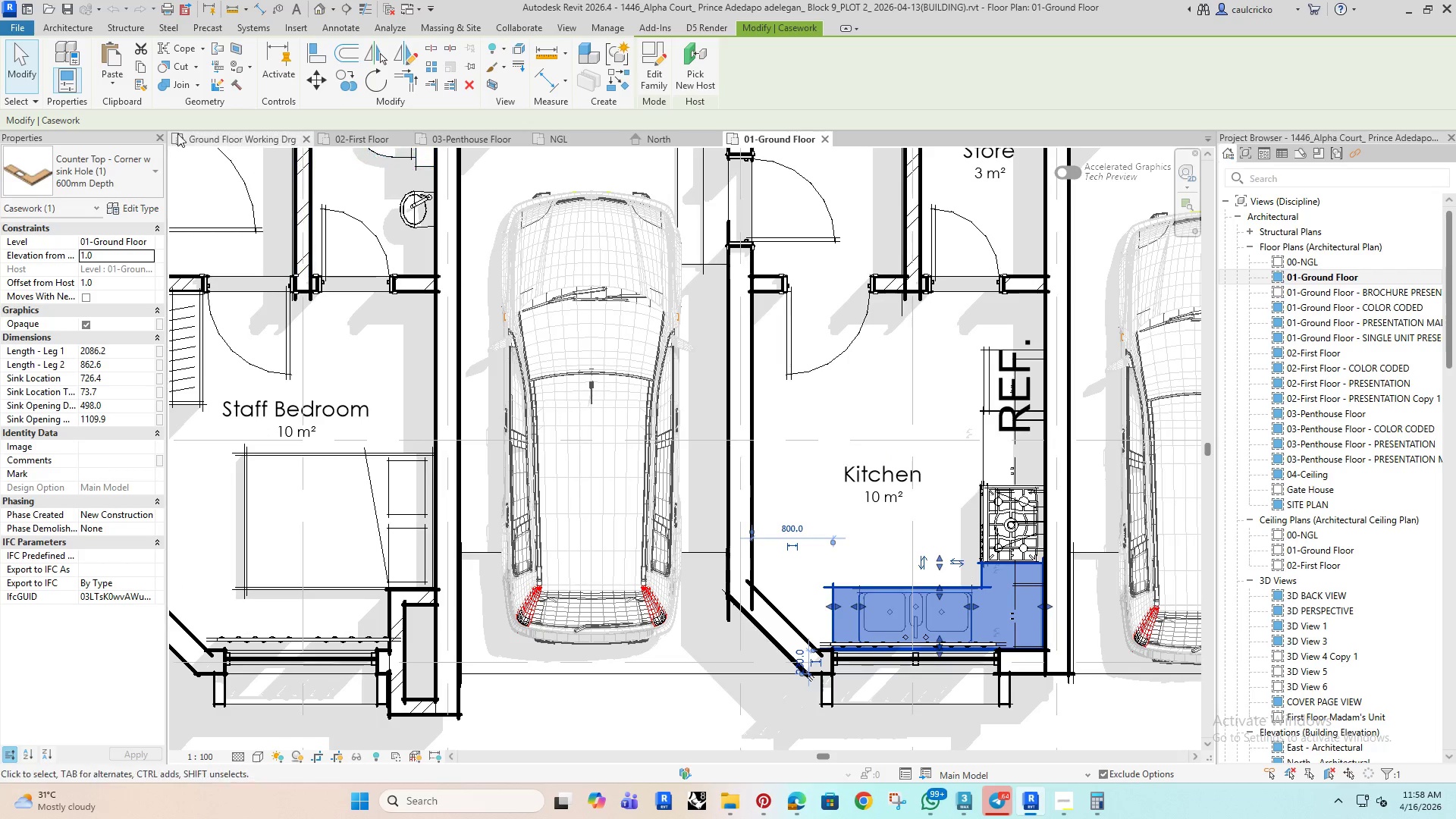 
left_click([228, 140])
 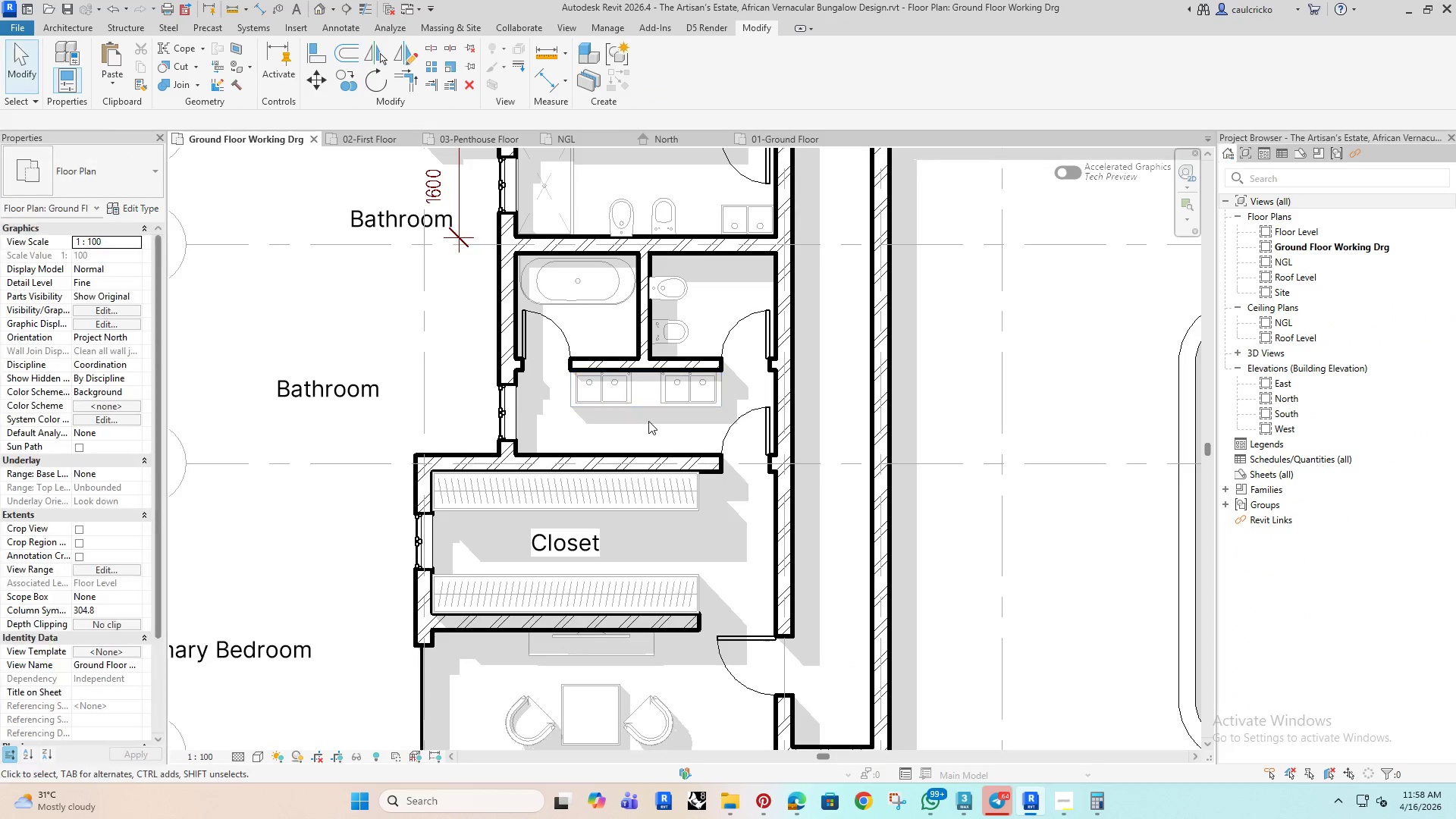 
scroll: coordinate [757, 431], scroll_direction: down, amount: 7.0
 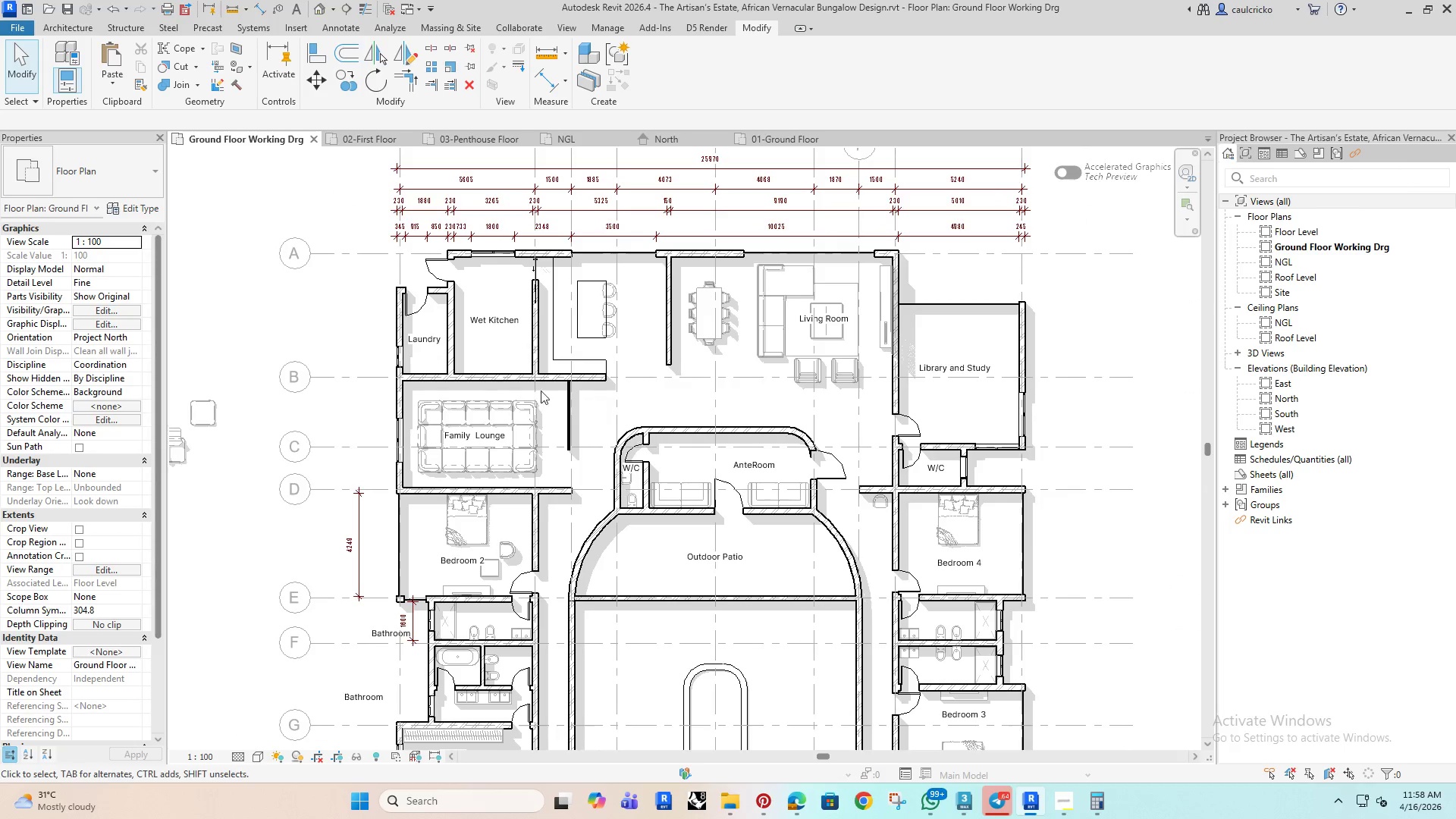 
left_click([334, 305])
 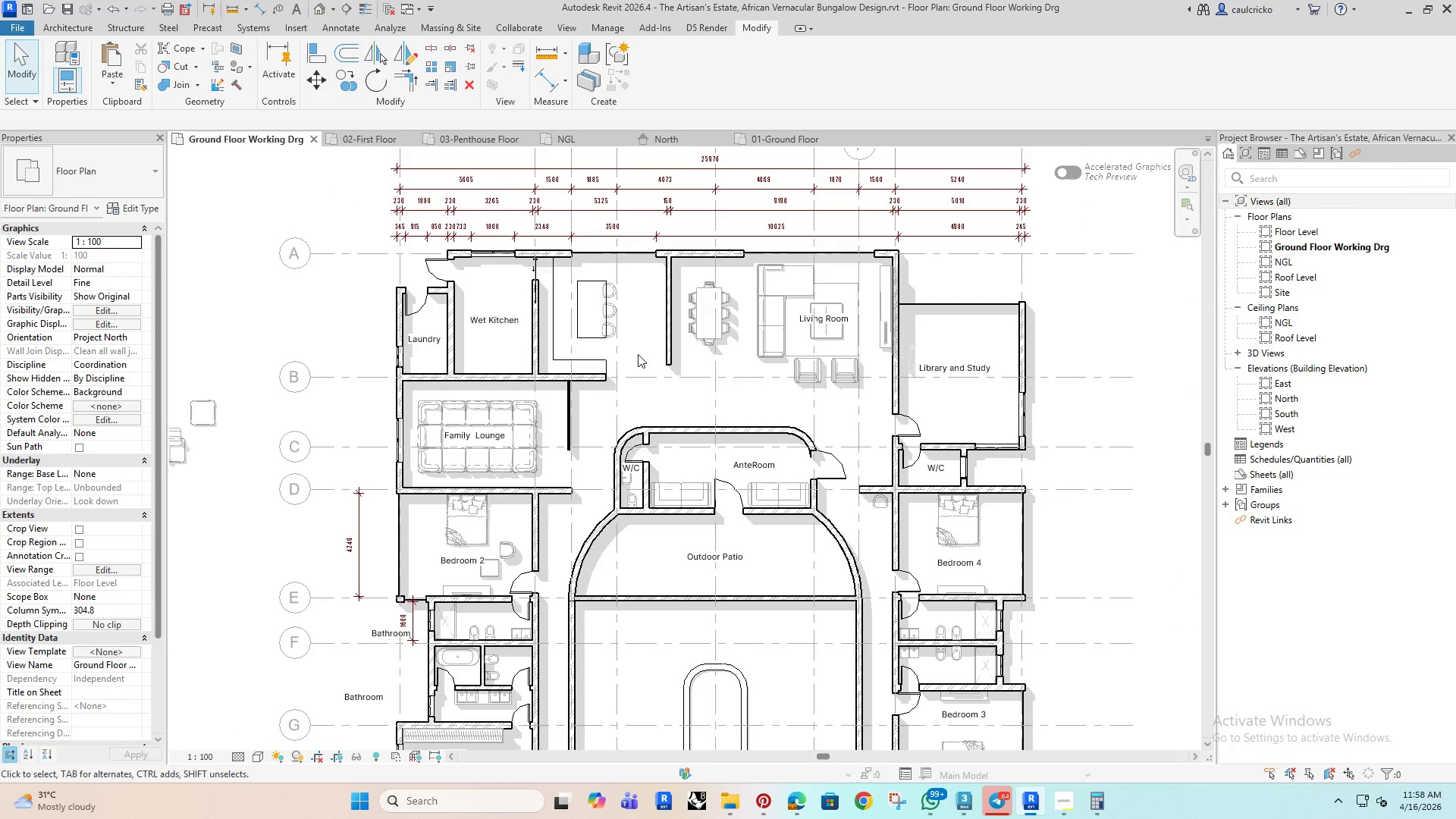 
key(Control+ControlLeft)
 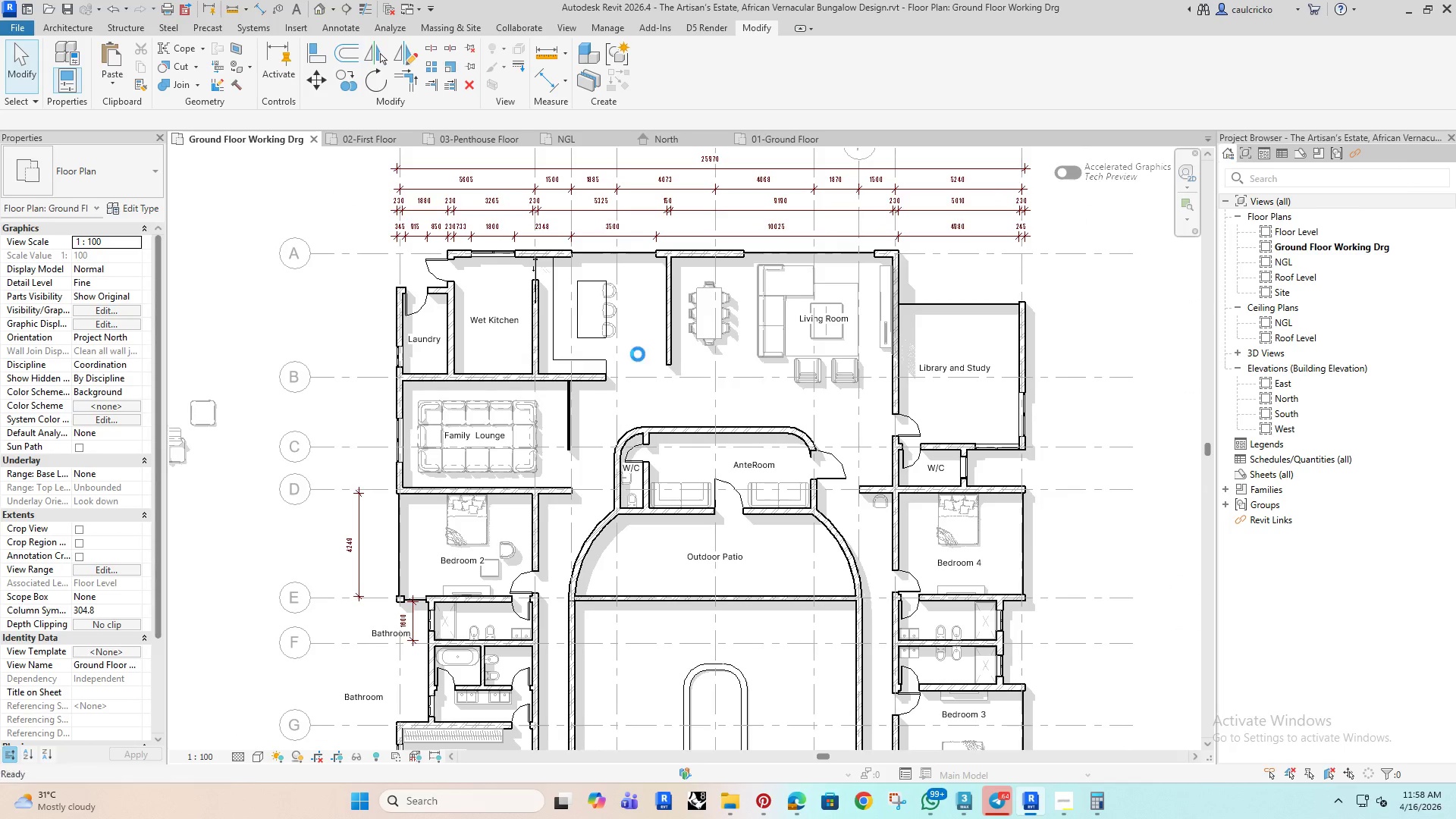 
left_click([751, 460])
 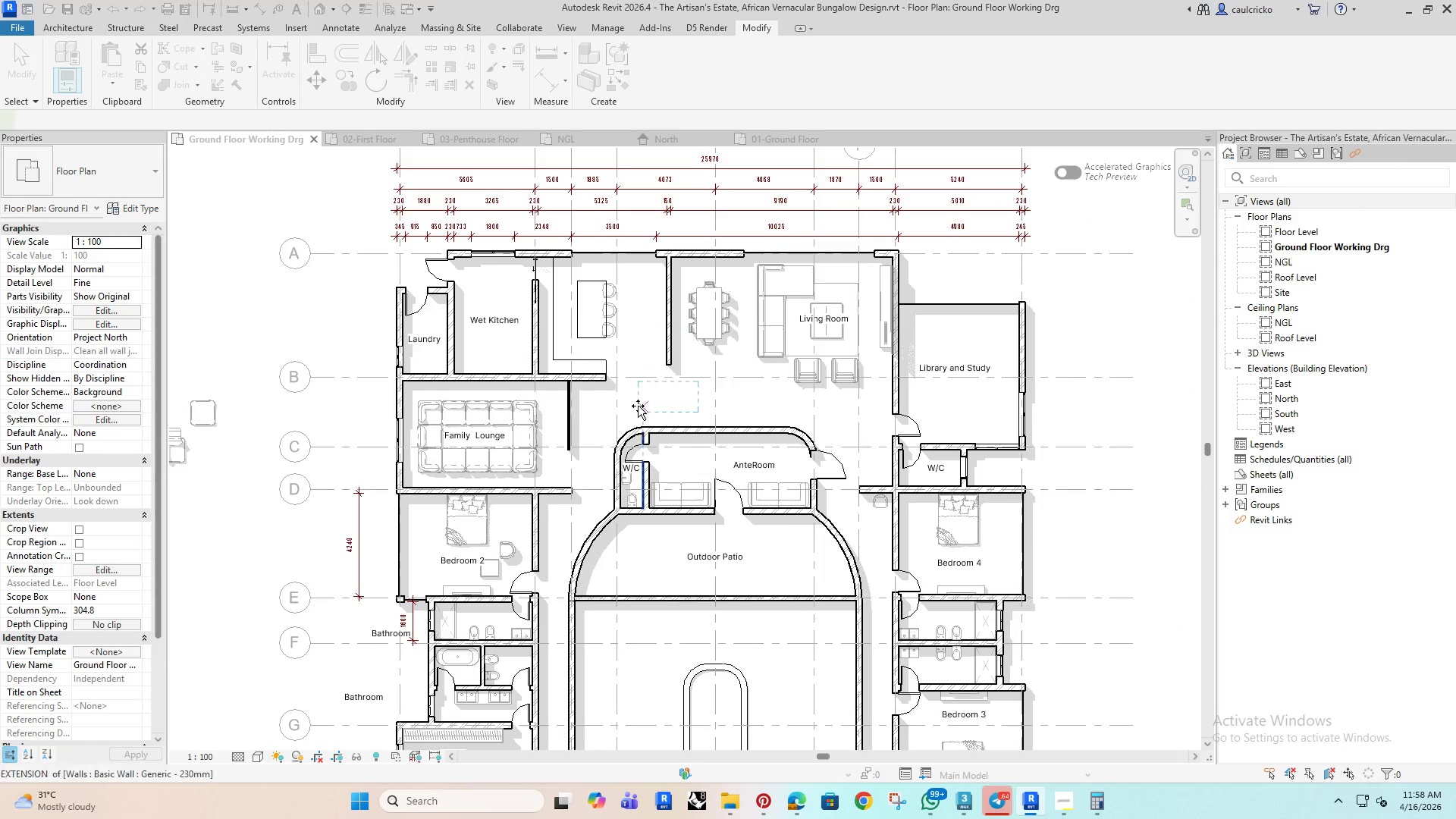 
scroll: coordinate [625, 375], scroll_direction: up, amount: 4.0
 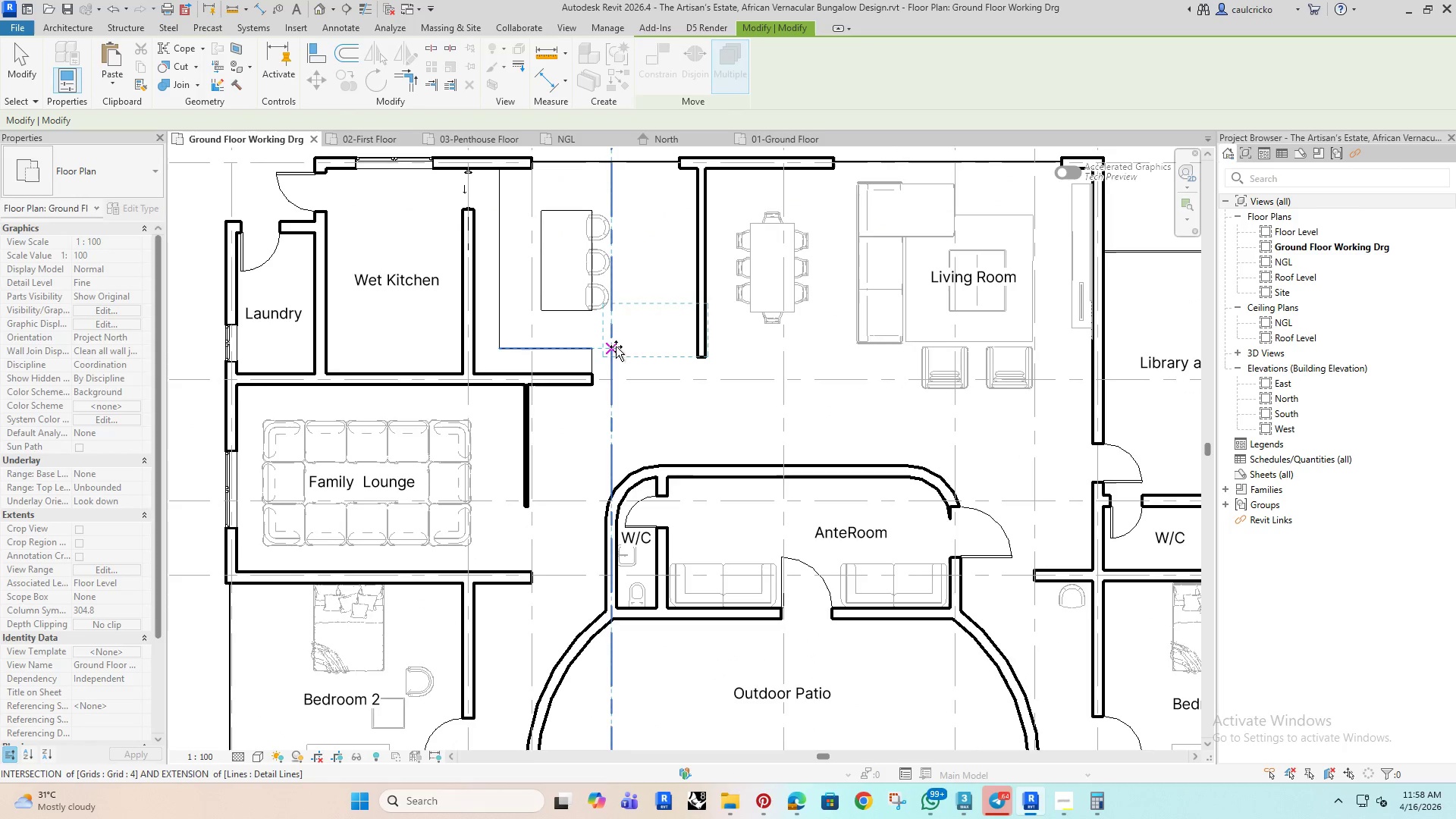 
left_click([616, 344])
 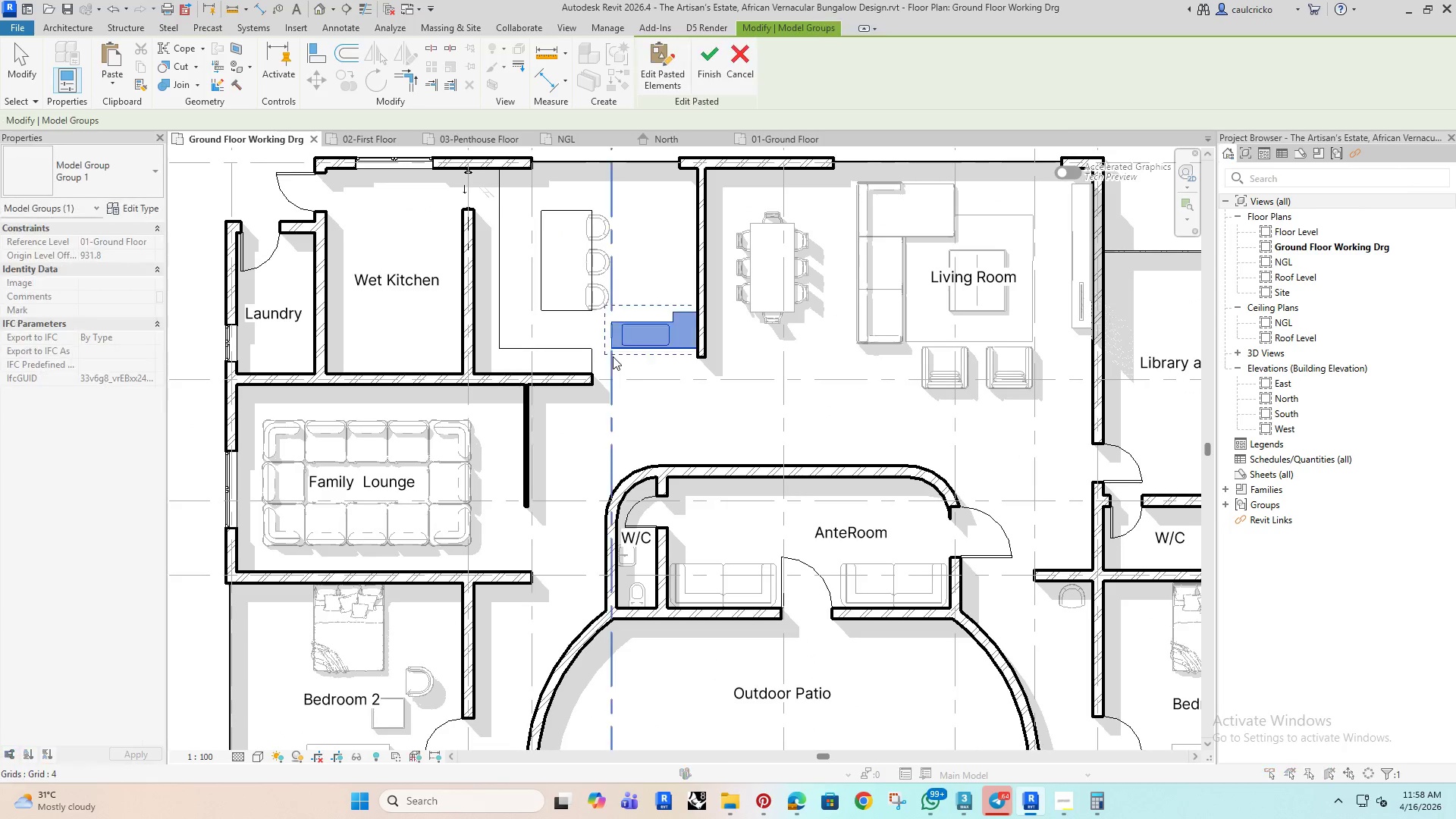 
scroll: coordinate [613, 356], scroll_direction: up, amount: 4.0
 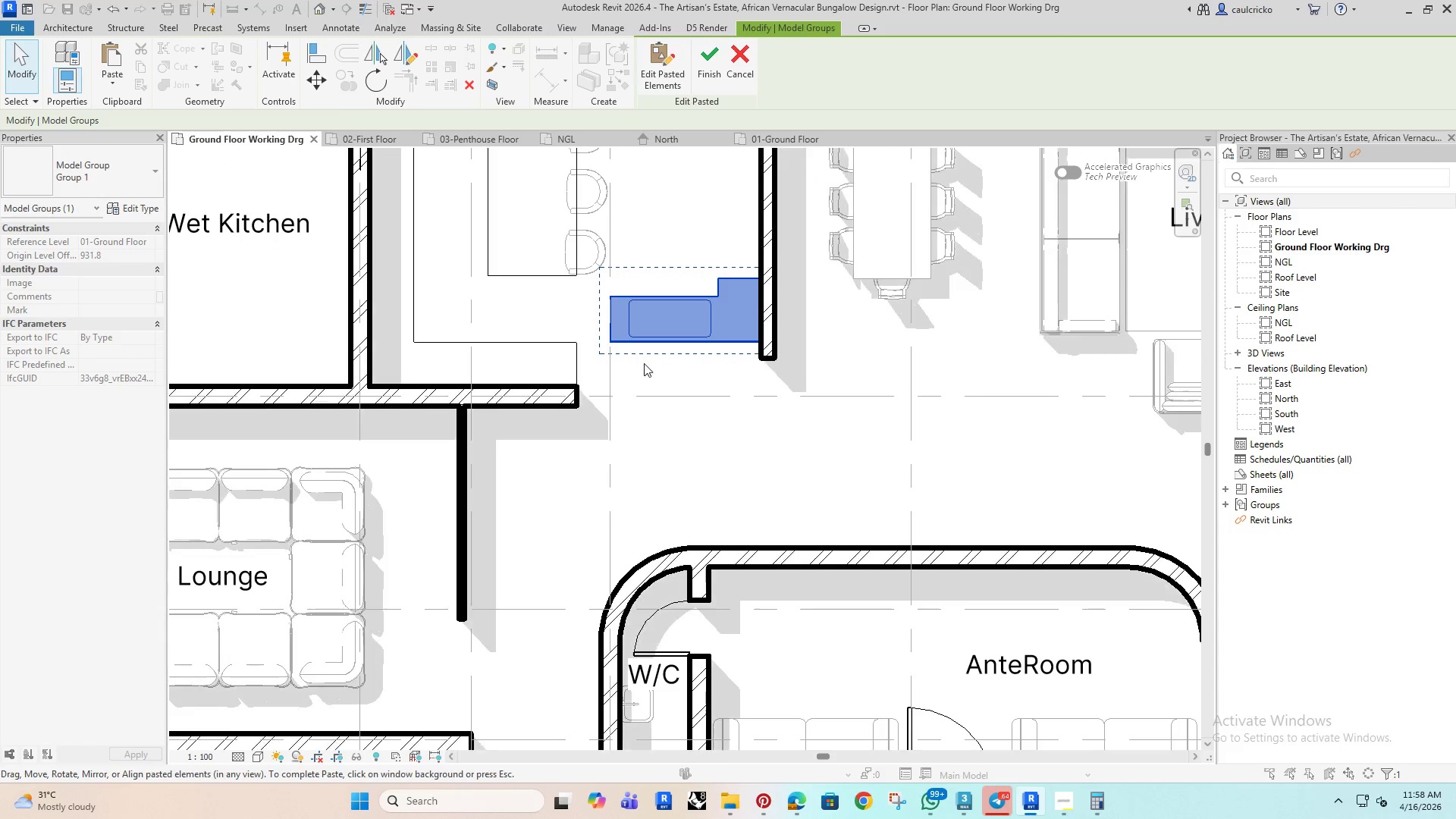 
key(Escape)
 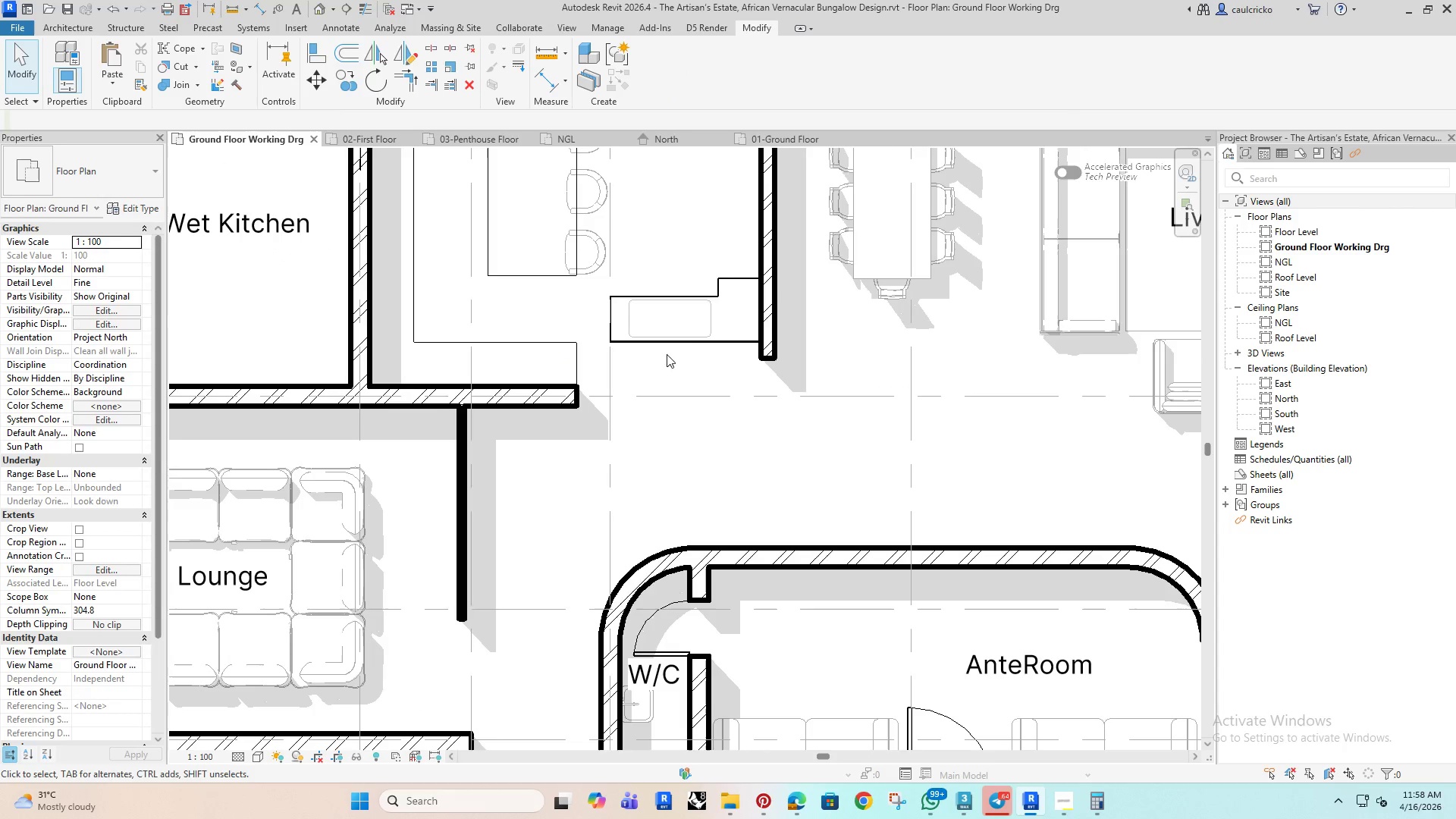 
key(Escape)
 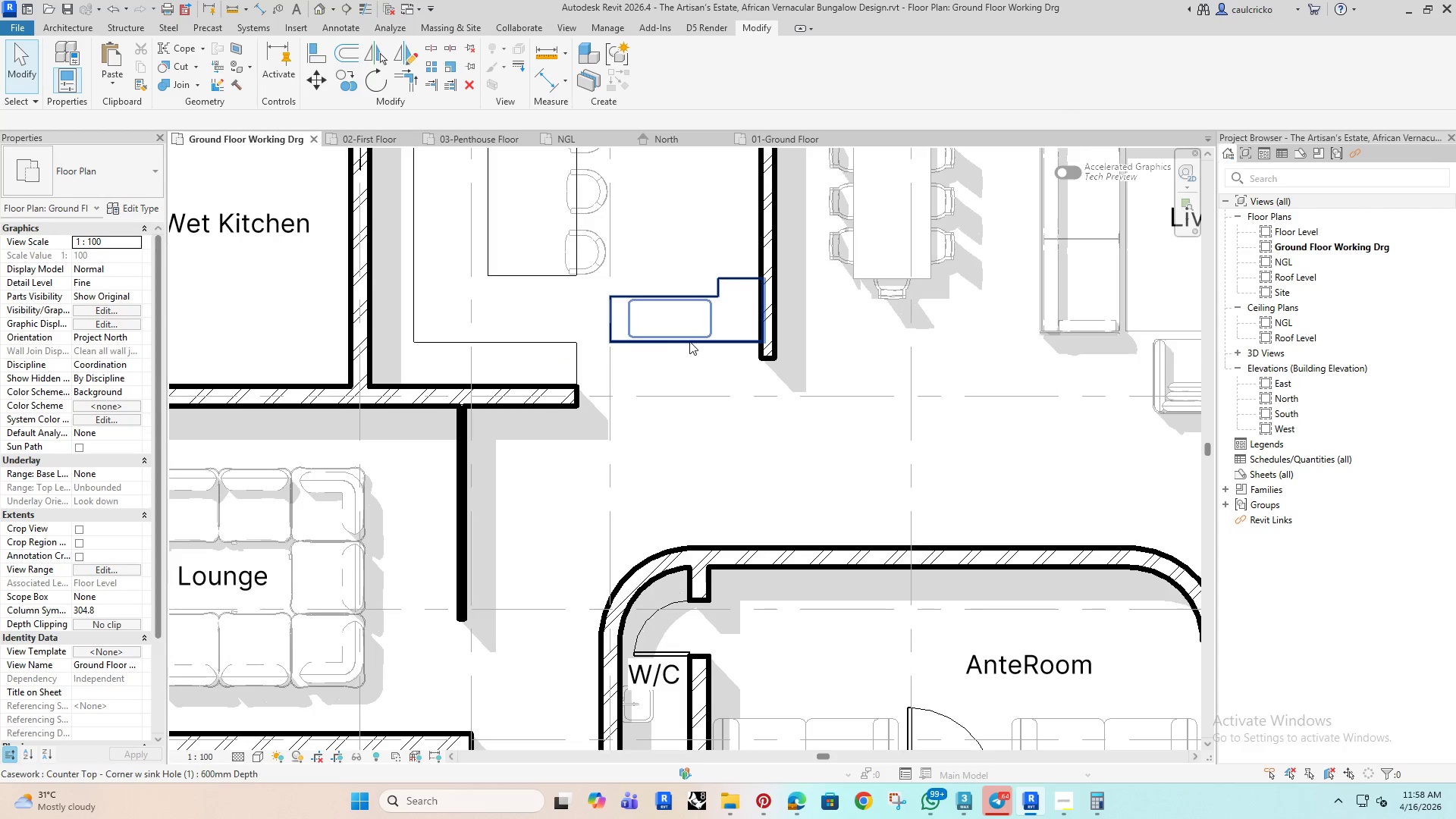 
left_click([689, 341])
 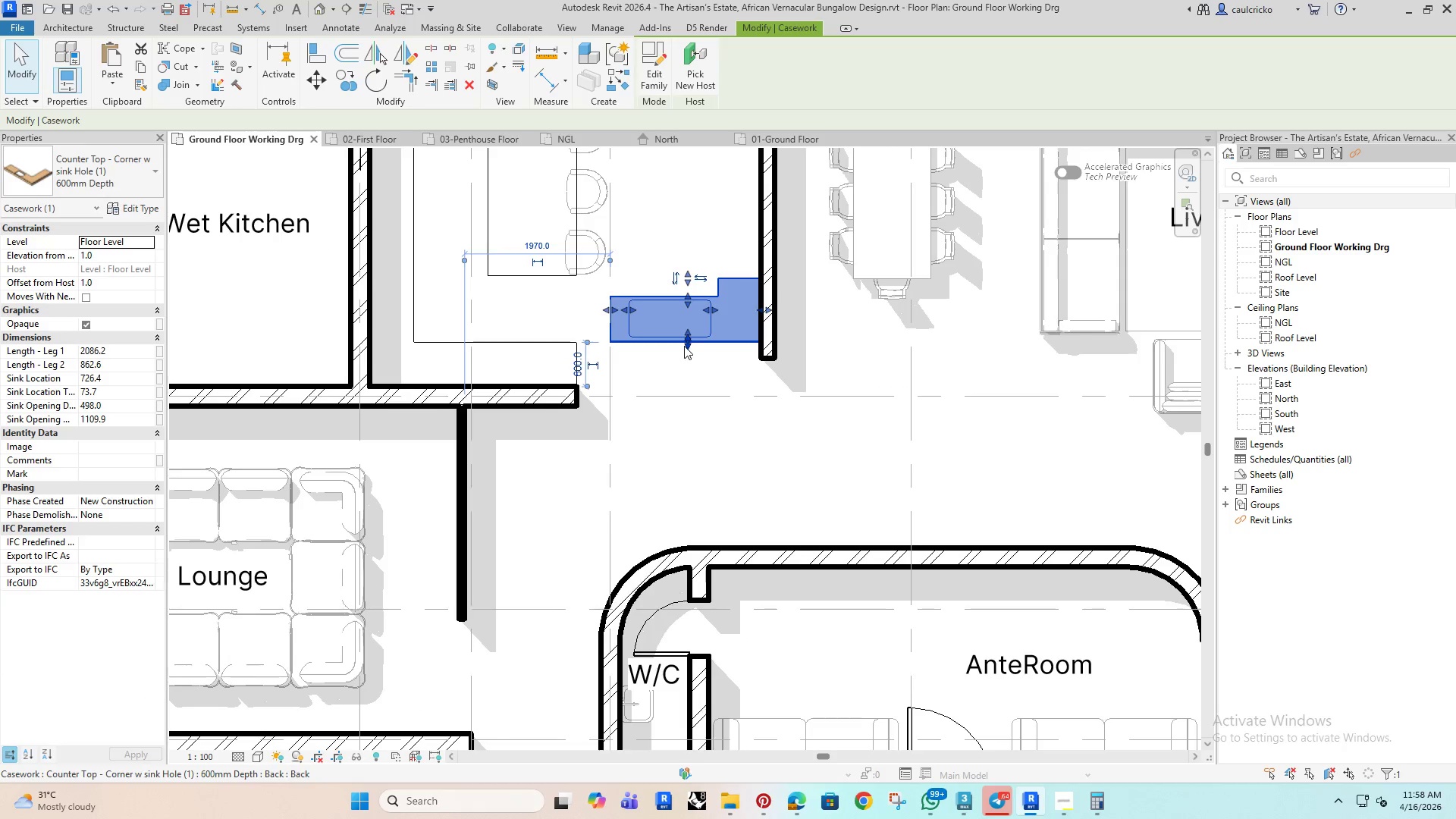 
key(Space)
 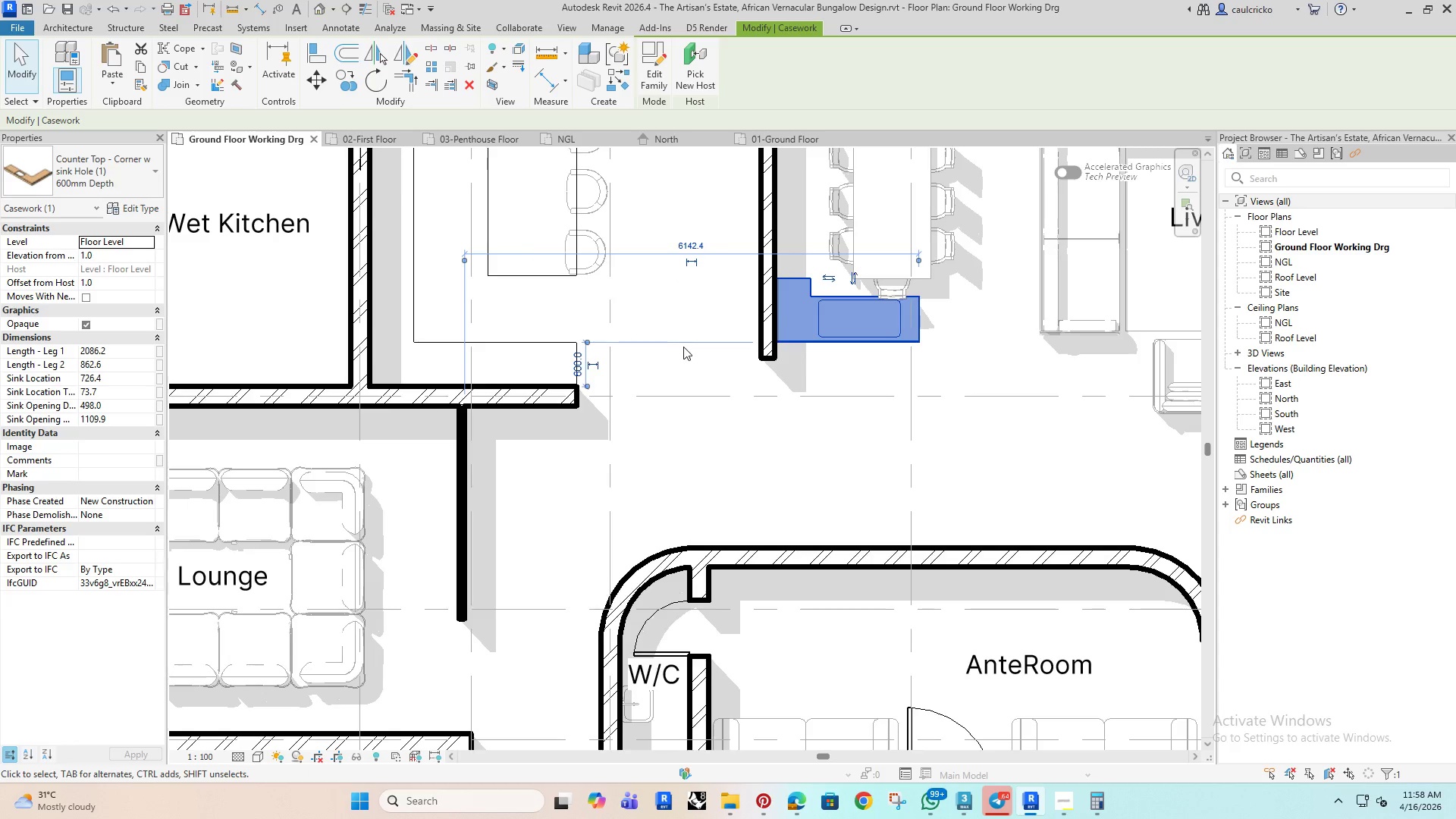 
key(Space)
 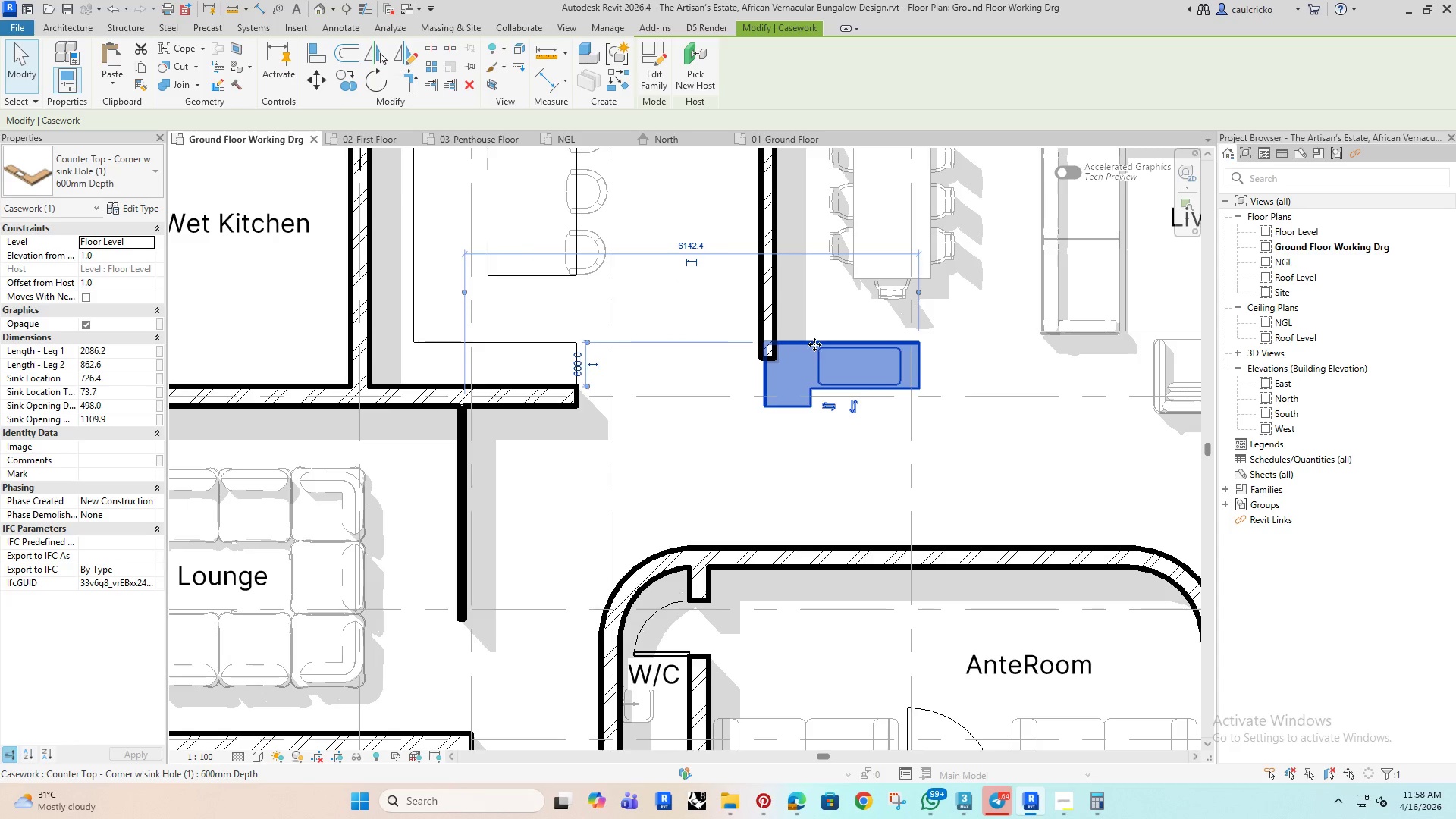 
left_click_drag(start_coordinate=[814, 344], to_coordinate=[459, 281])
 